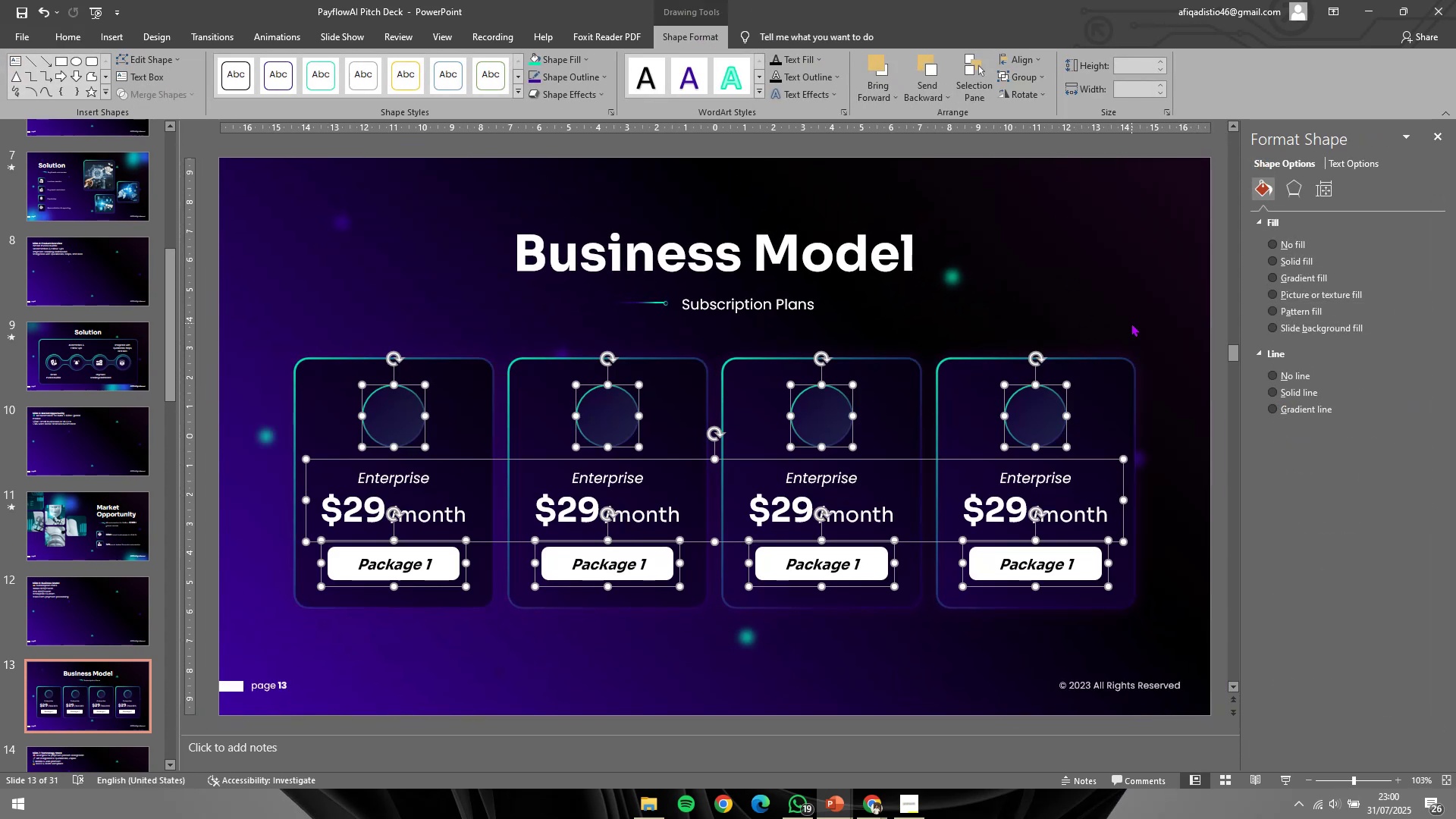 
left_click([1131, 323])
 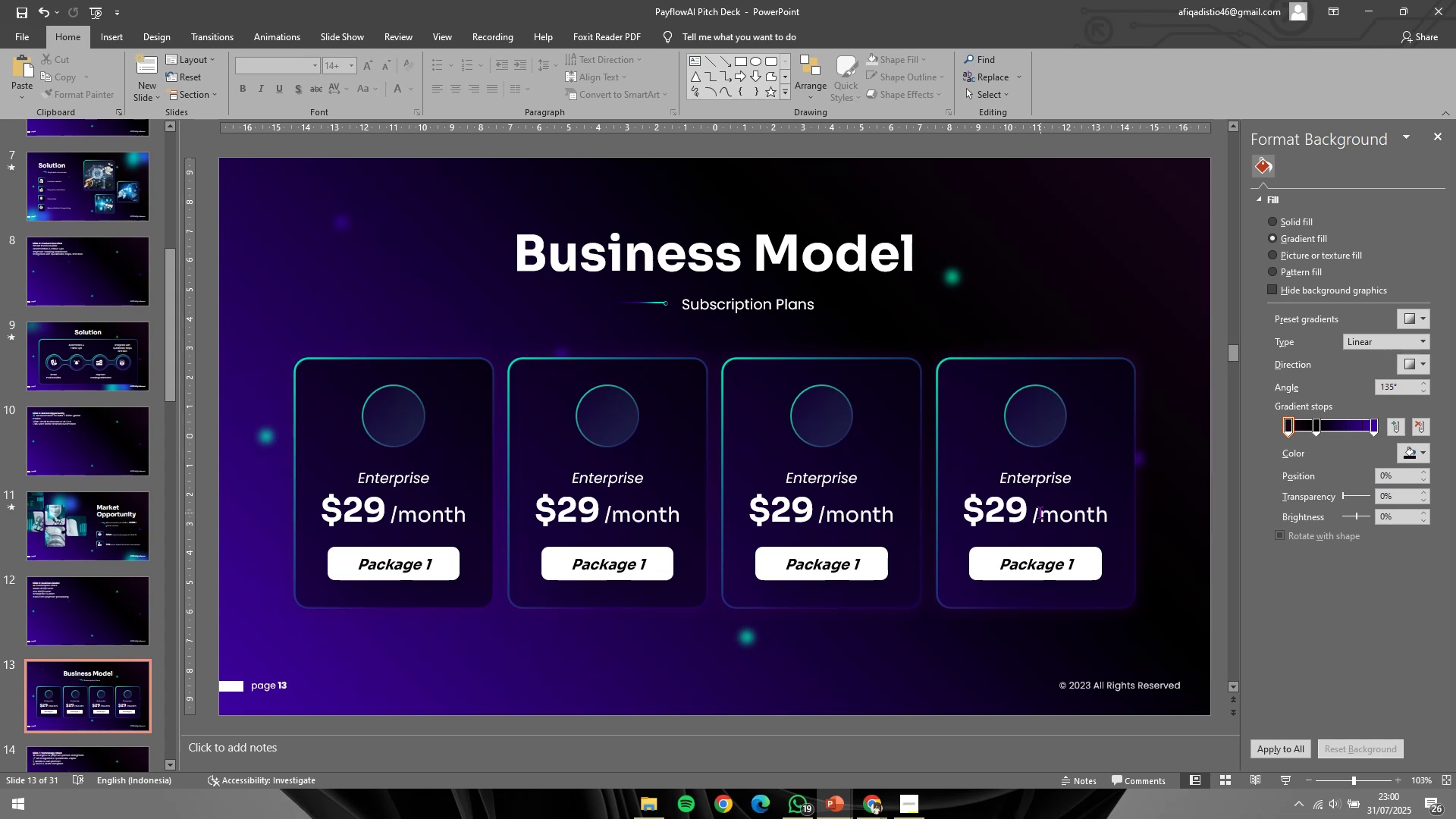 
key(Control+Shift+G)
 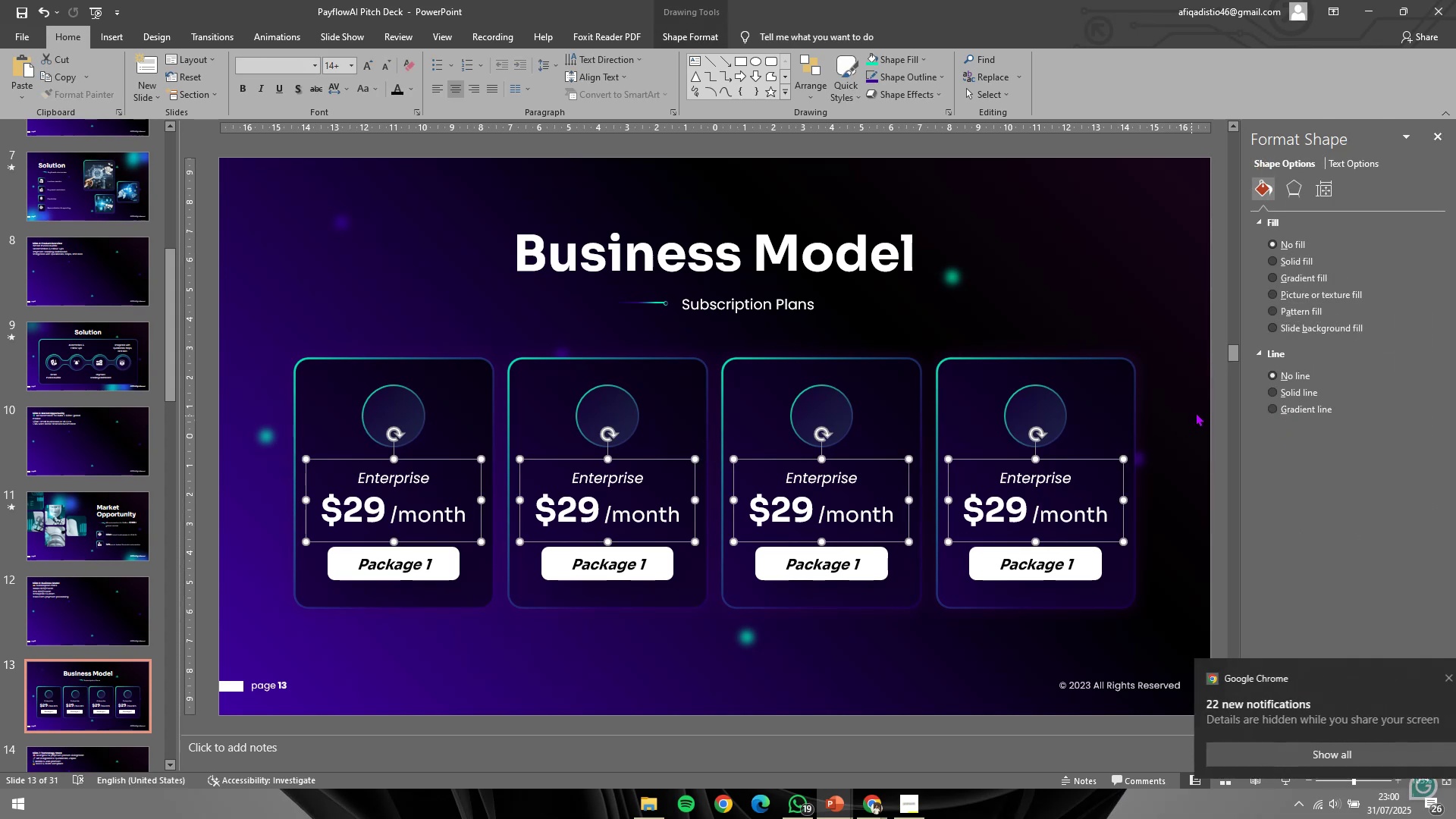 
left_click([1198, 411])
 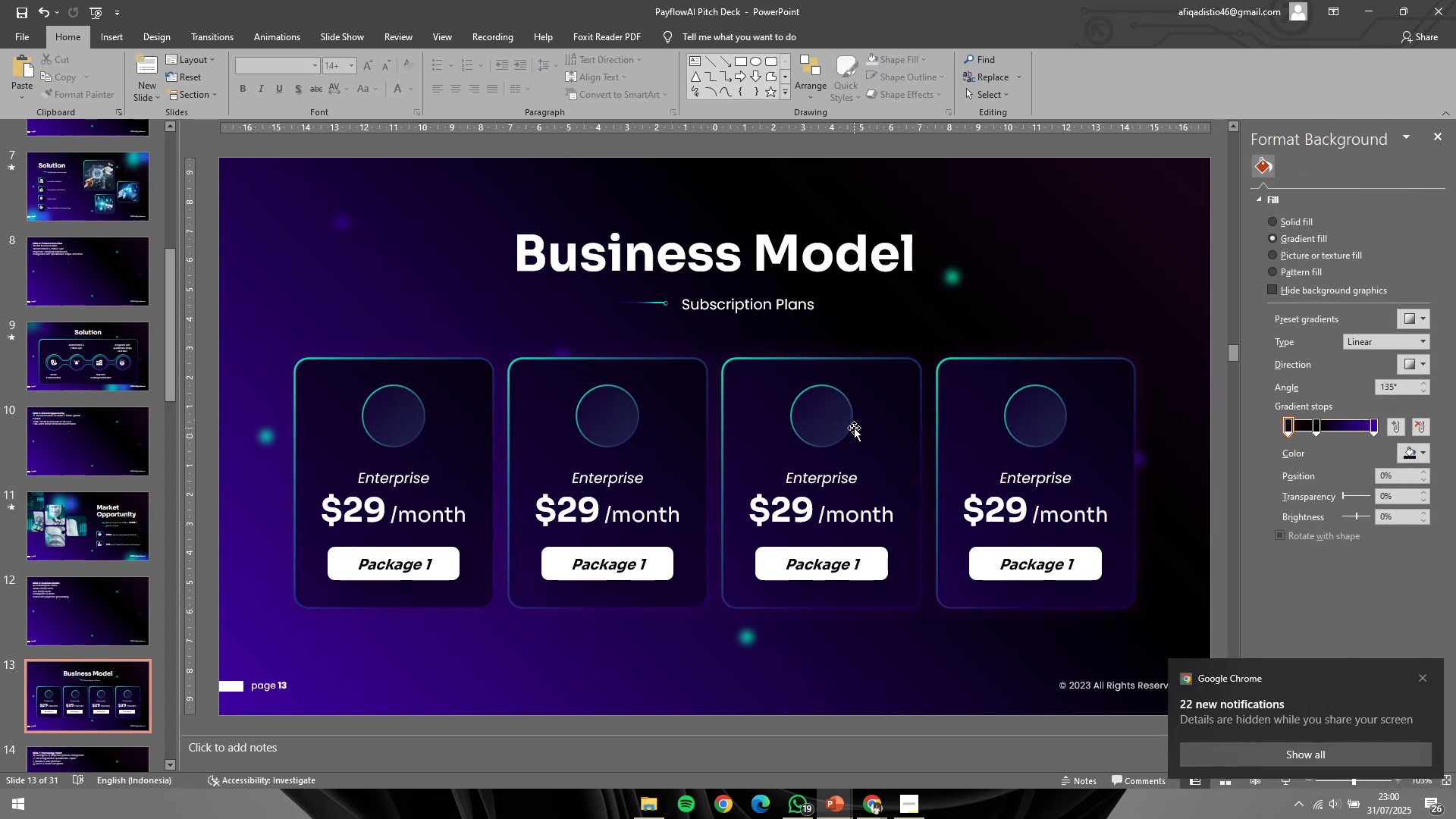 
left_click([819, 490])
 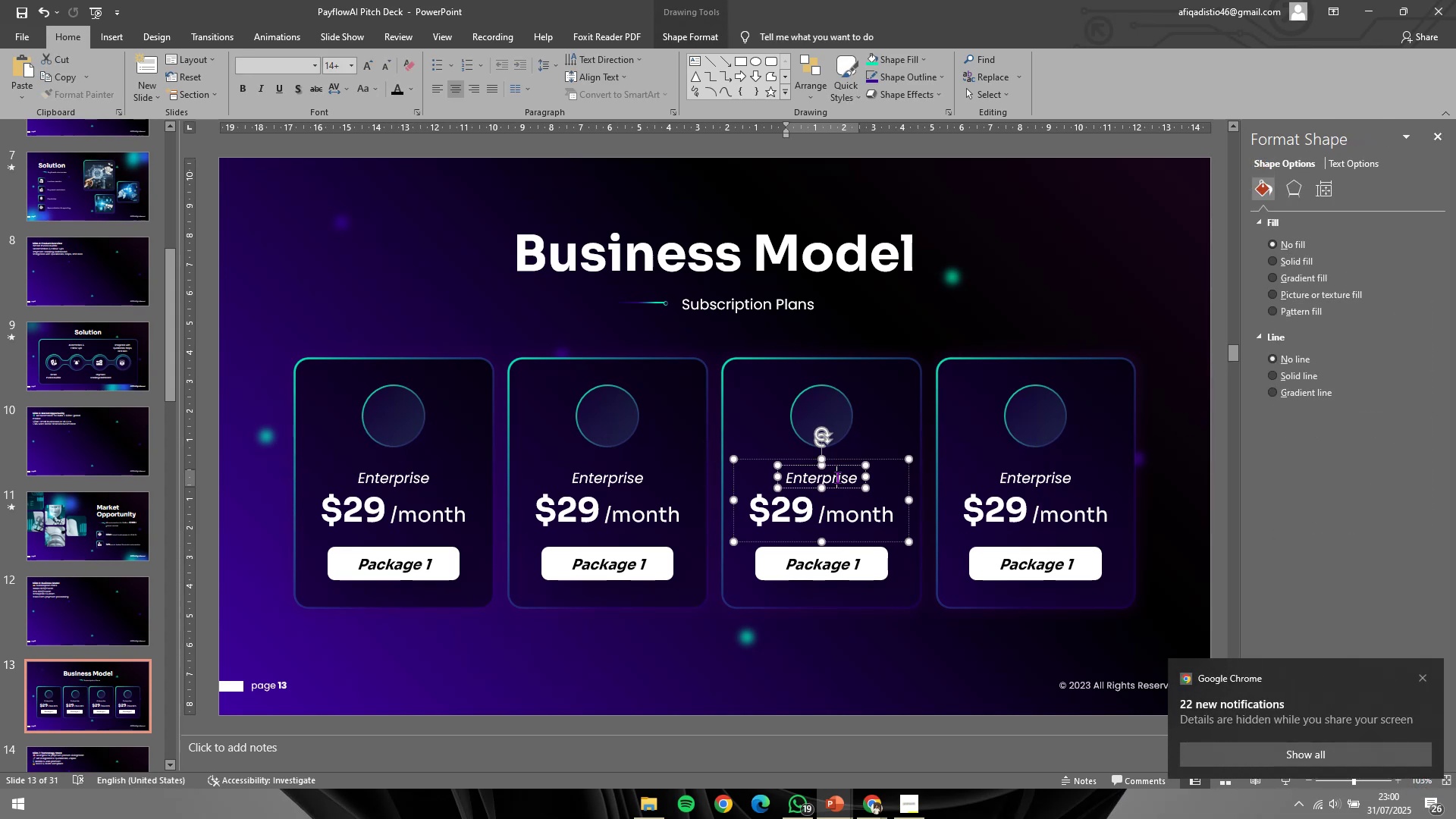 
hold_key(key=ShiftLeft, duration=0.78)
triple_click([584, 481])
 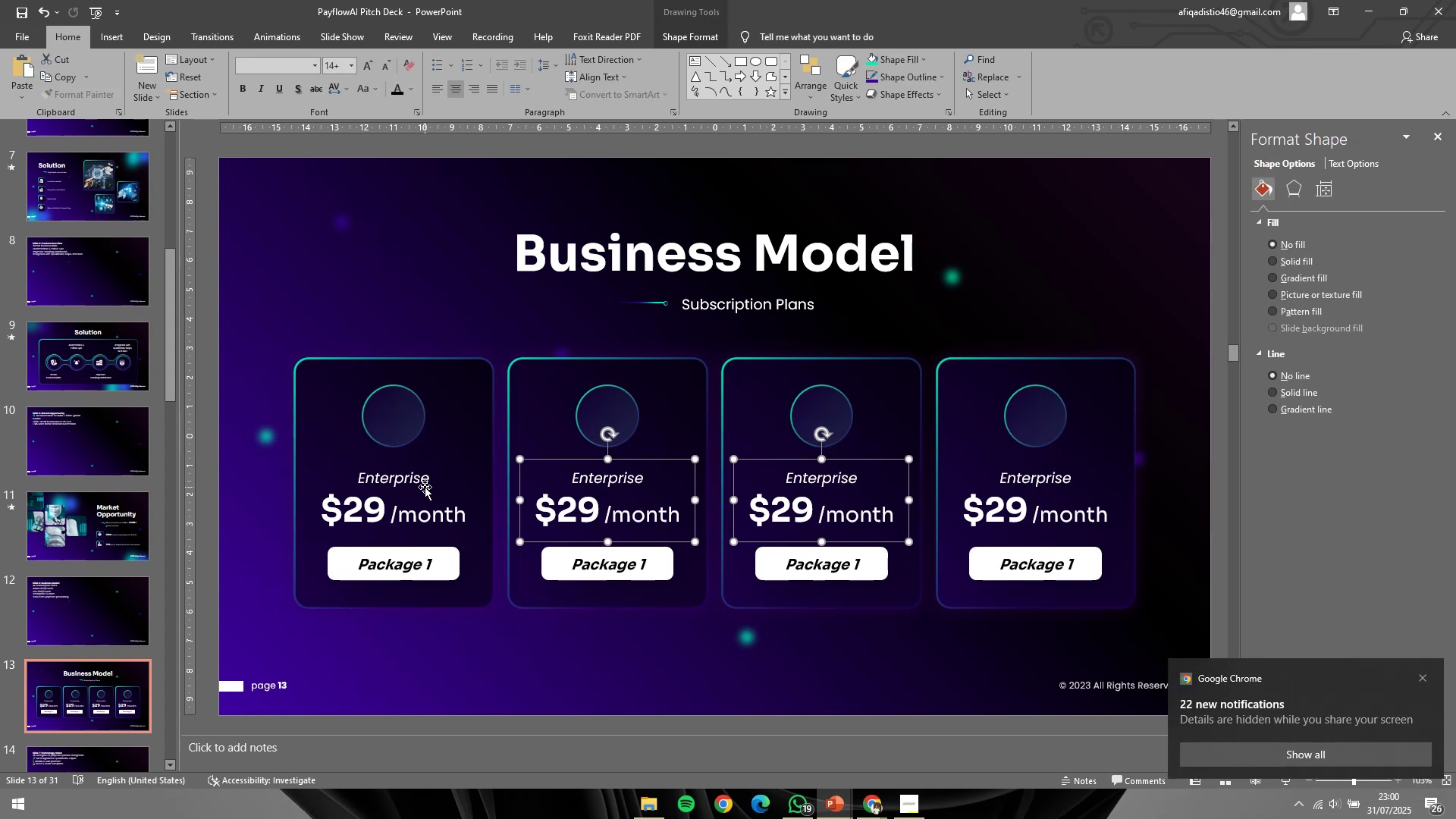 
triple_click([425, 487])
 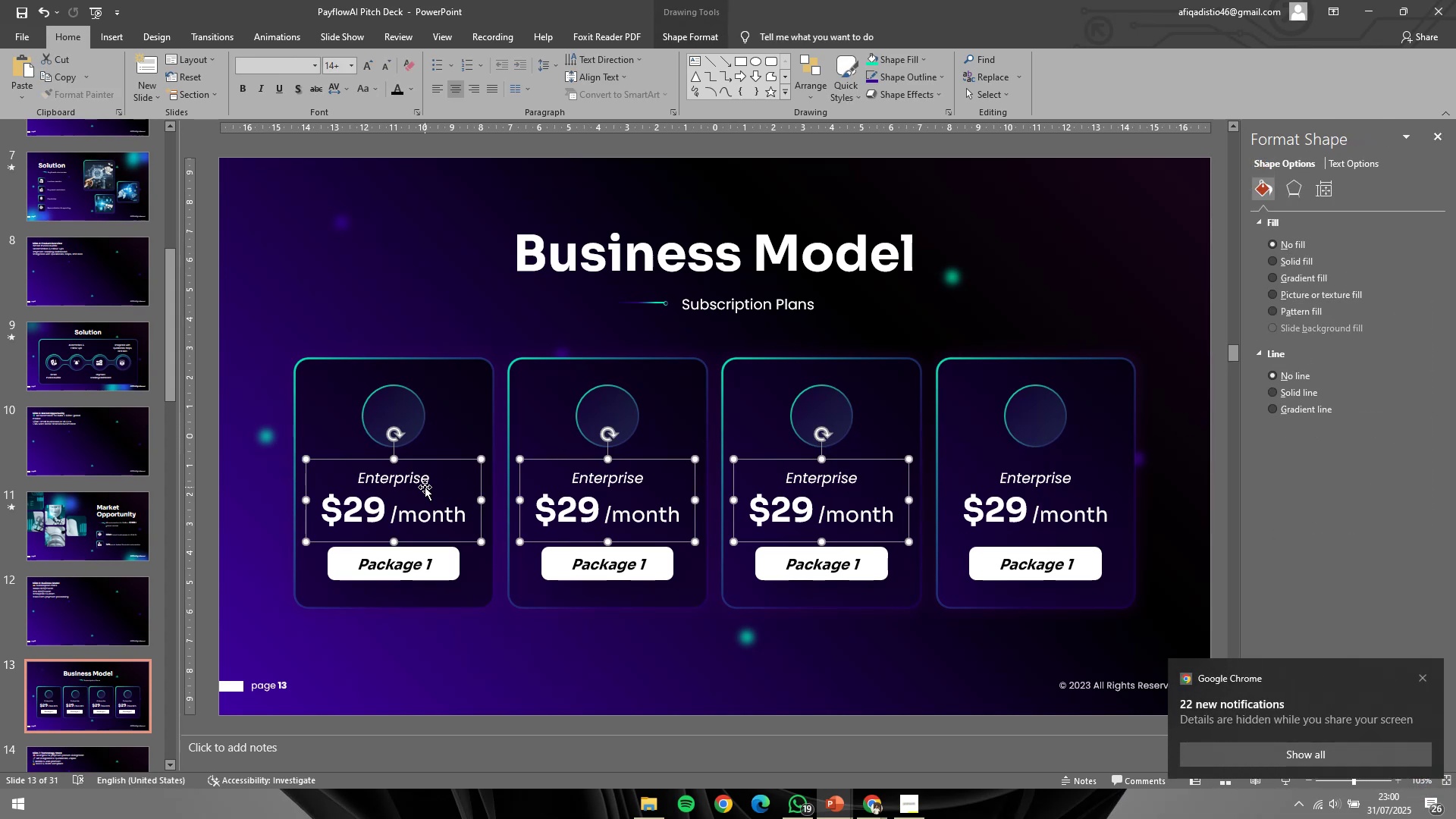 
key(Control+Z)
 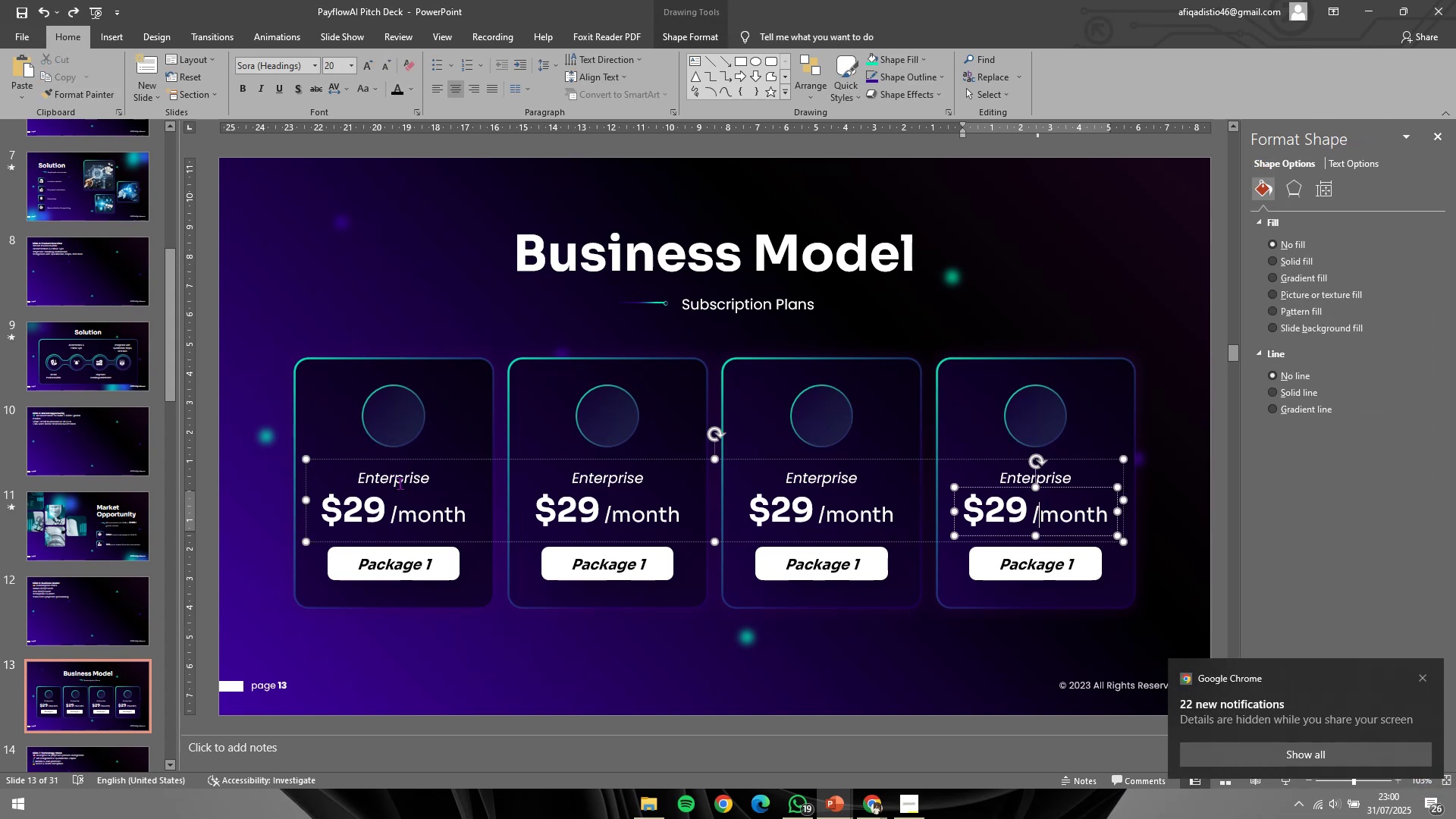 
left_click([400, 484])
 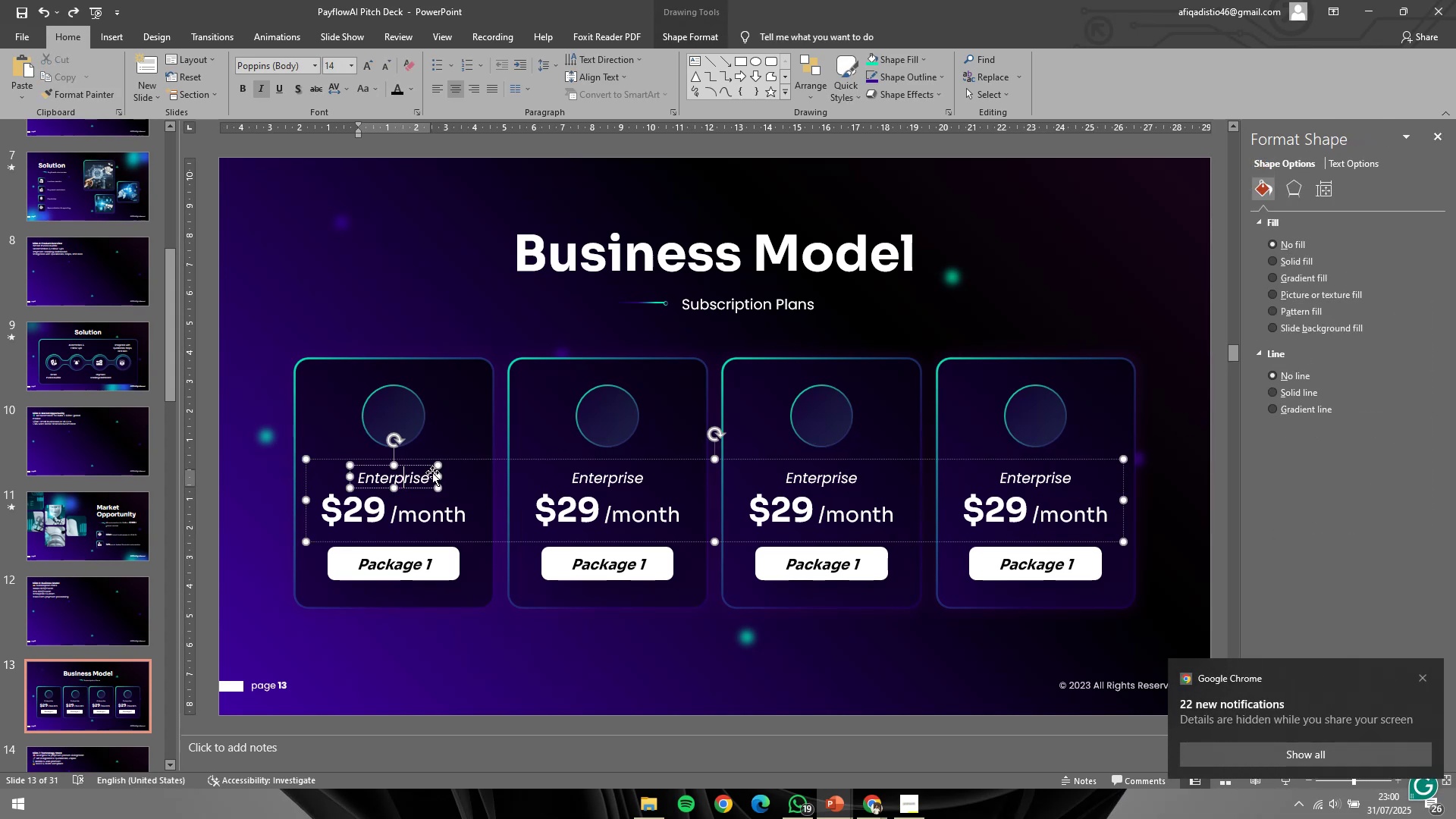 
hold_key(key=ShiftLeft, duration=1.5)
left_click([609, 480])
 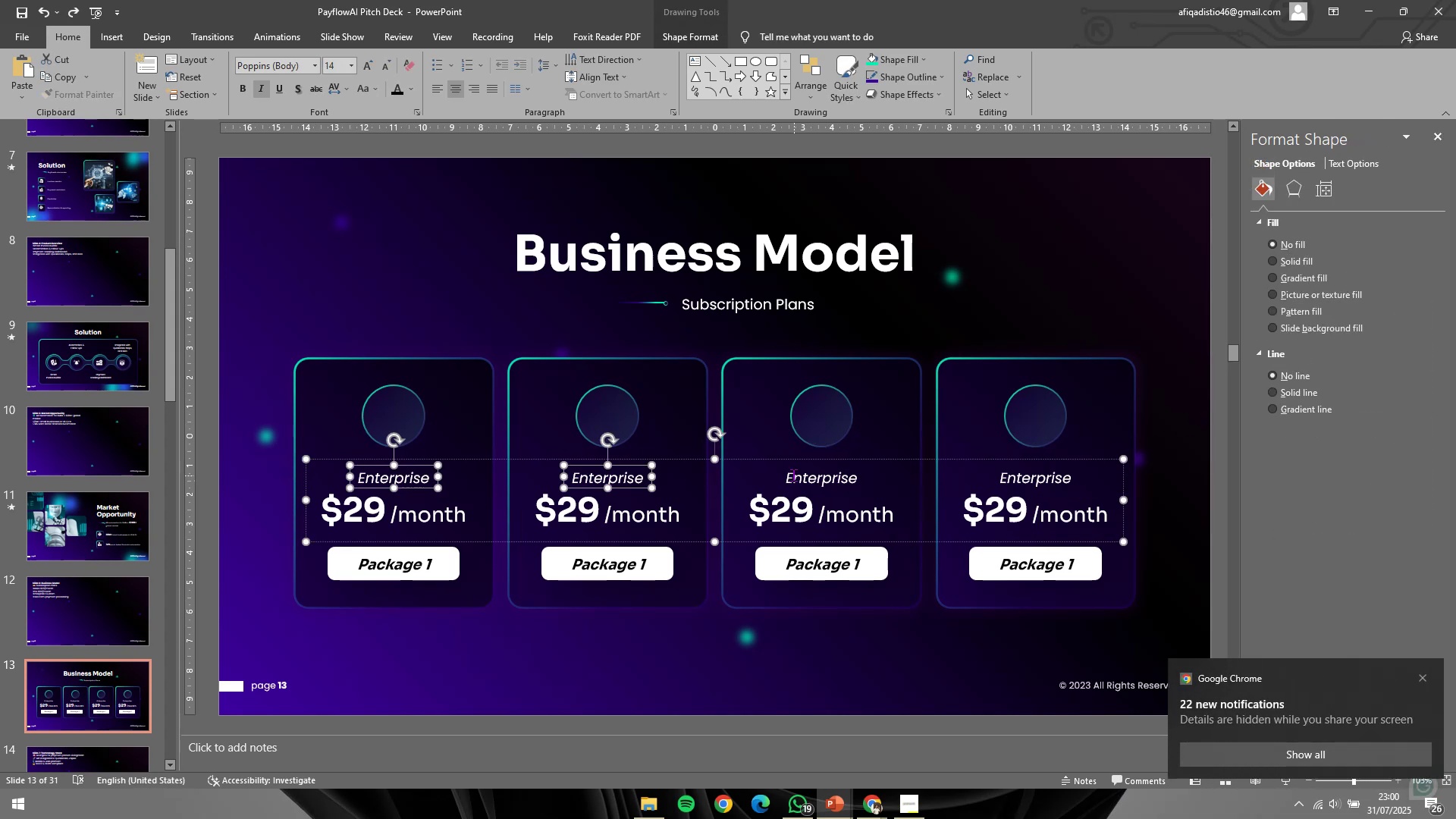 
double_click([794, 475])
 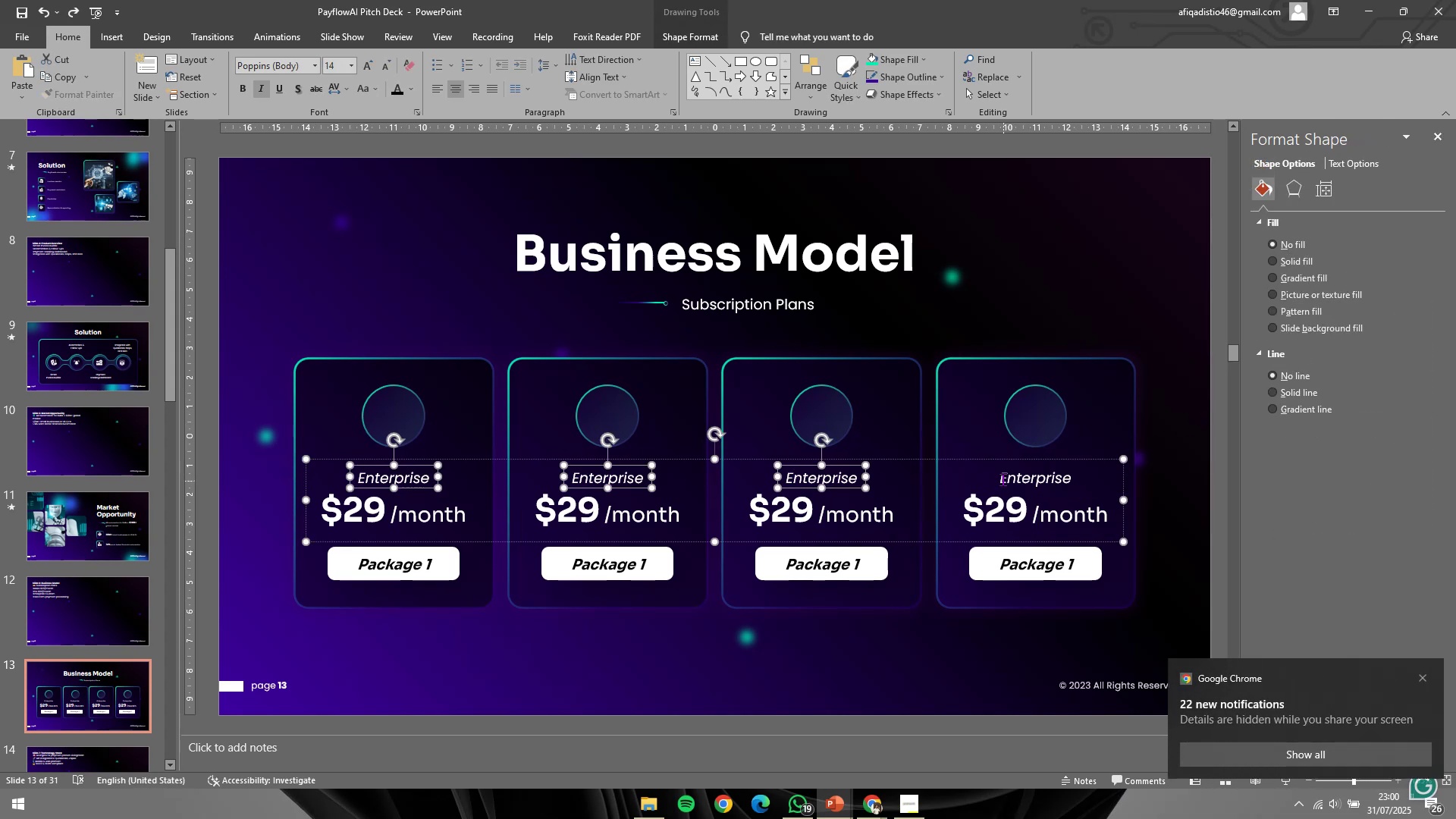 
hold_key(key=ShiftLeft, duration=1.51)
left_click([1017, 477])
 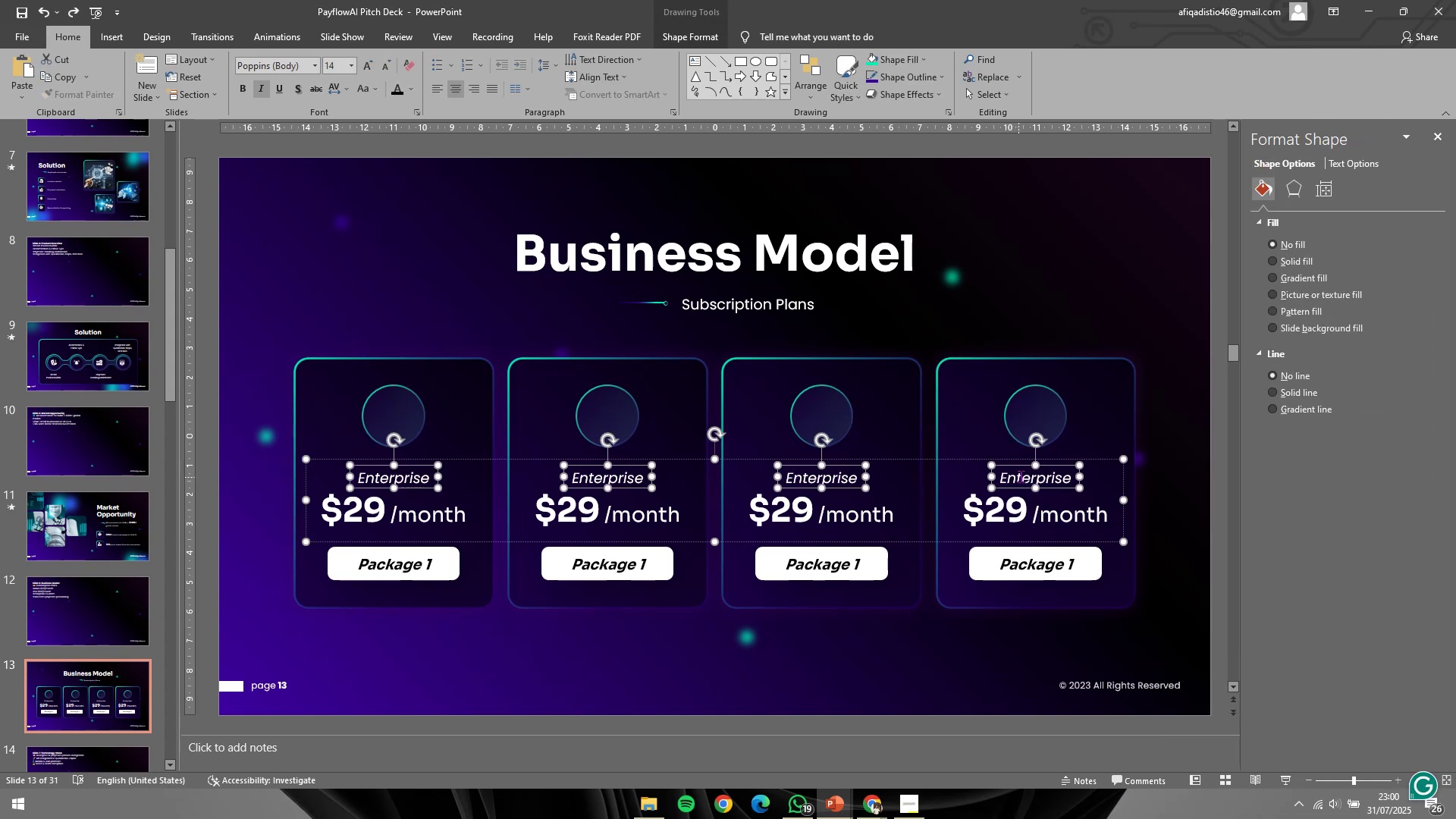 
hold_key(key=ShiftLeft, duration=1.51)
left_click_drag(start_coordinate=[1050, 479], to_coordinate=[1050, 475])
 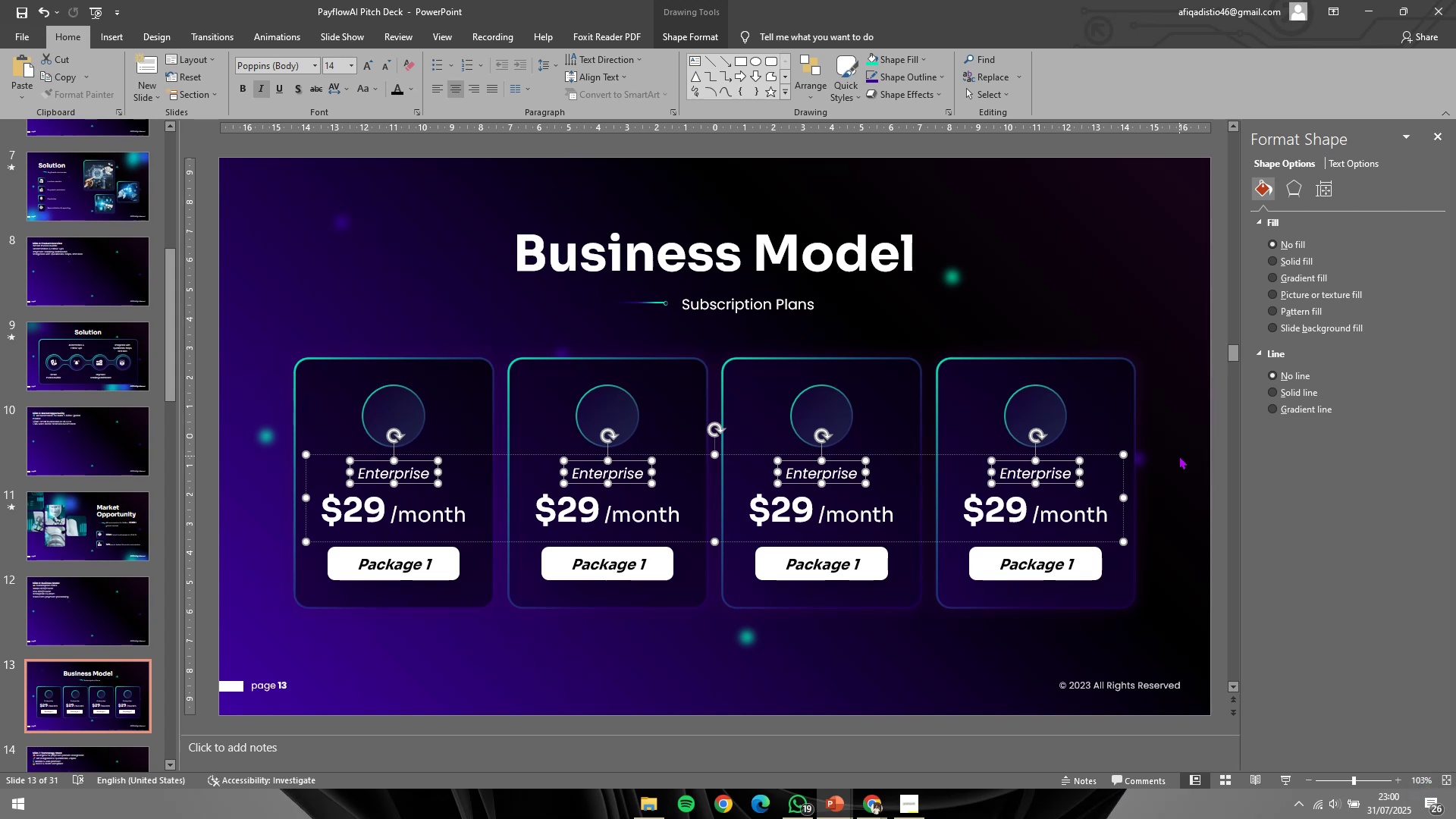 
key(Shift+ShiftLeft)
 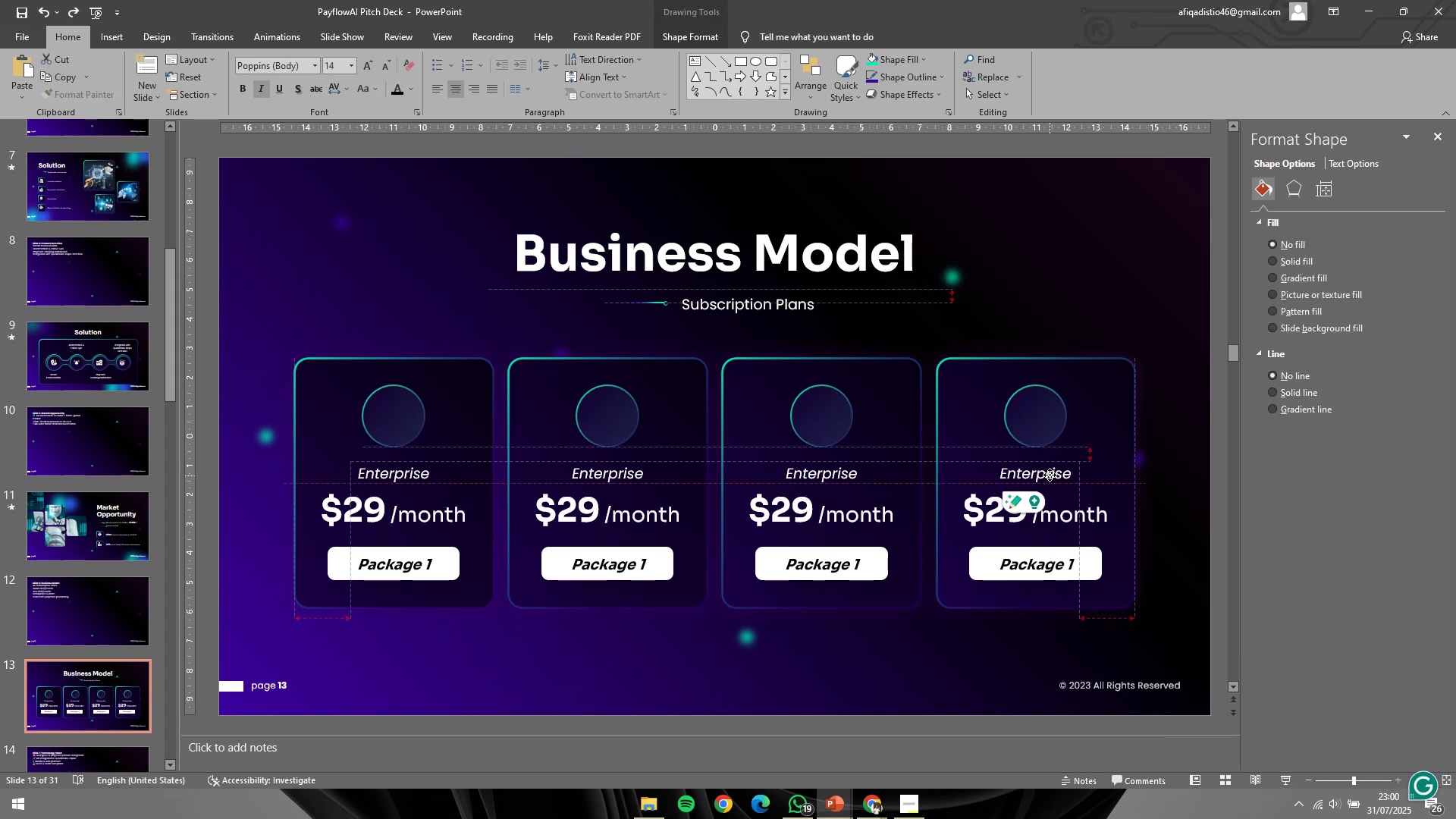 
key(Shift+ShiftLeft)
 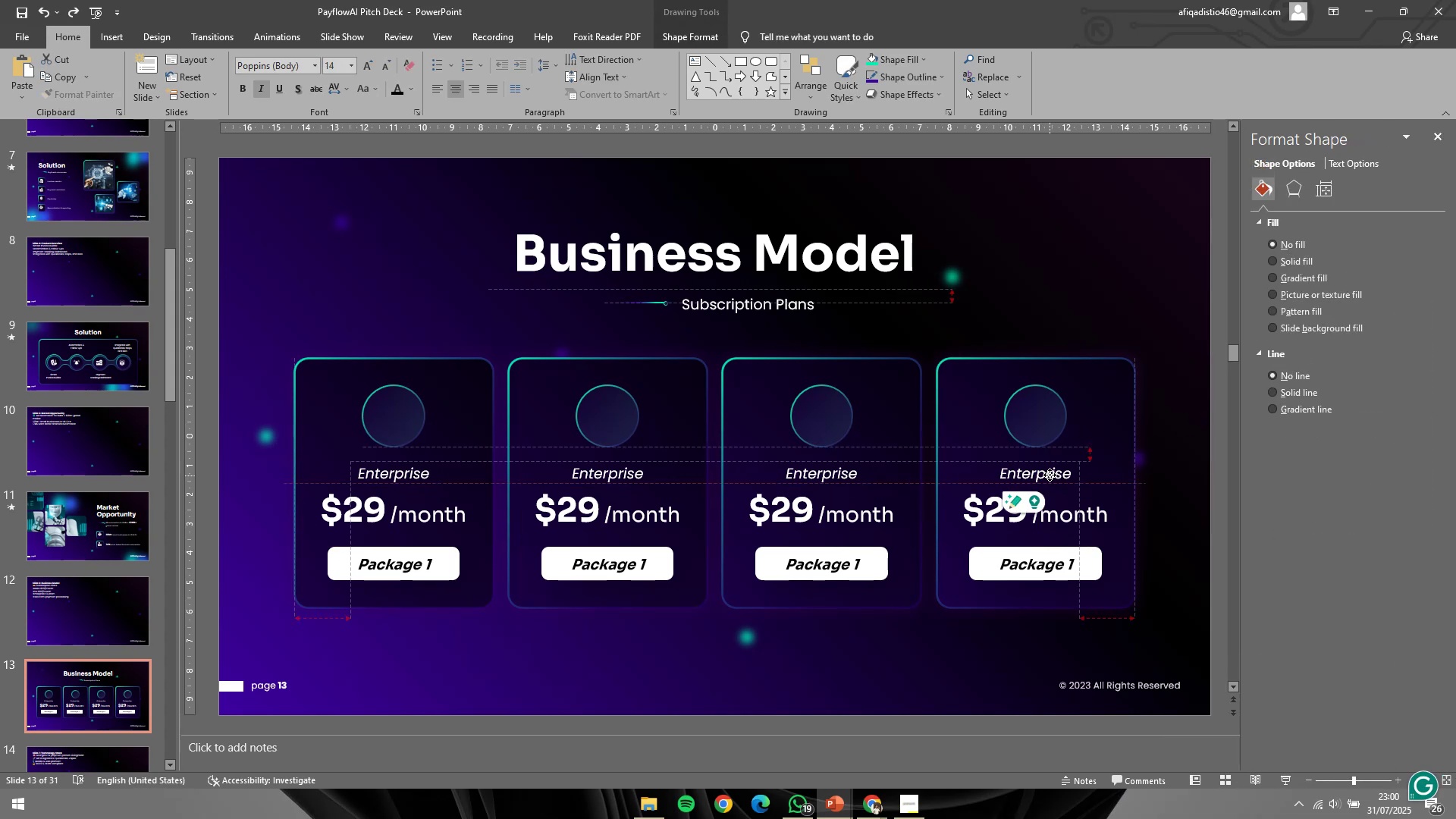 
key(Shift+ShiftLeft)
 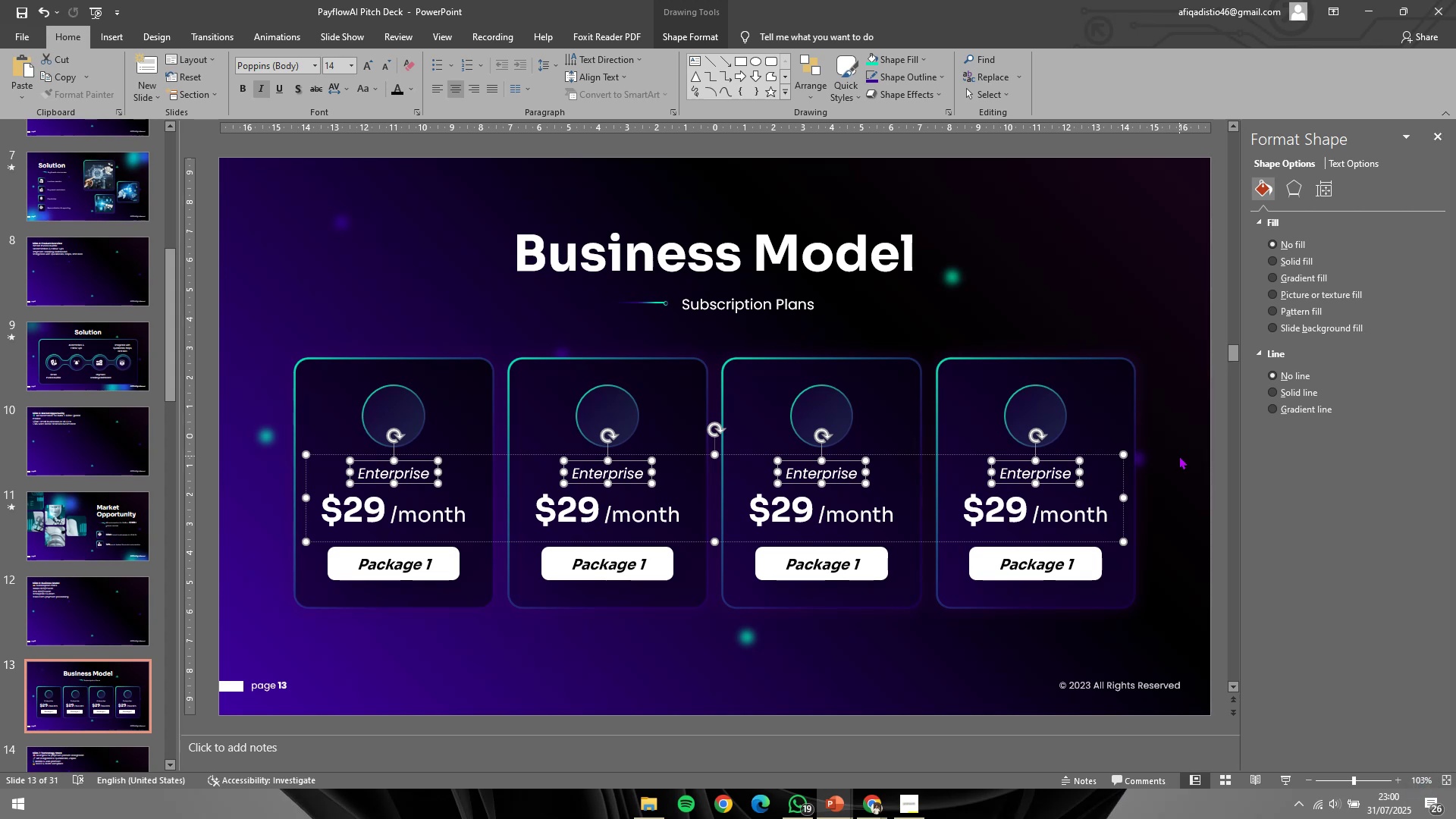 
double_click([1179, 456])
 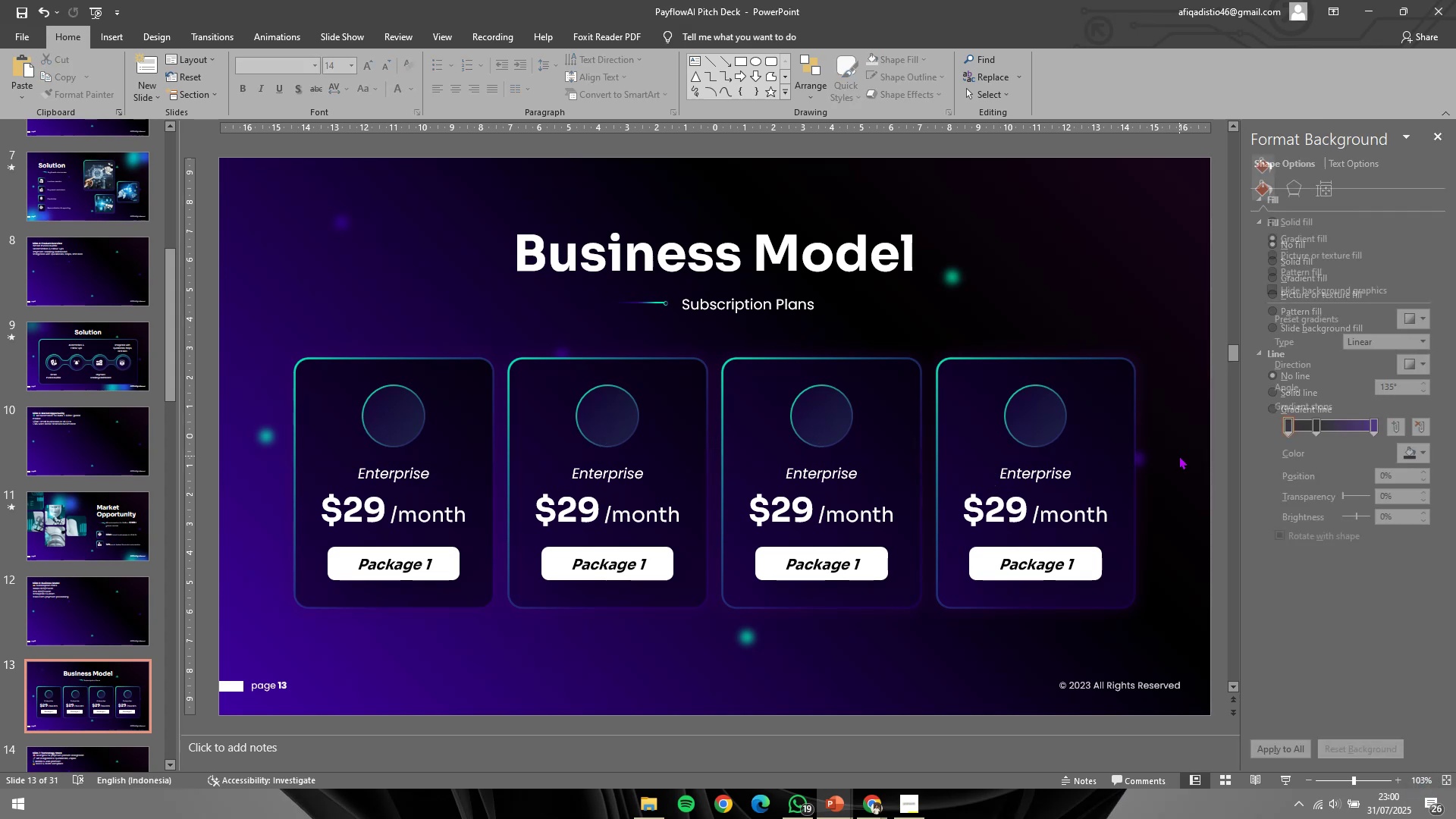 
triple_click([1179, 456])
 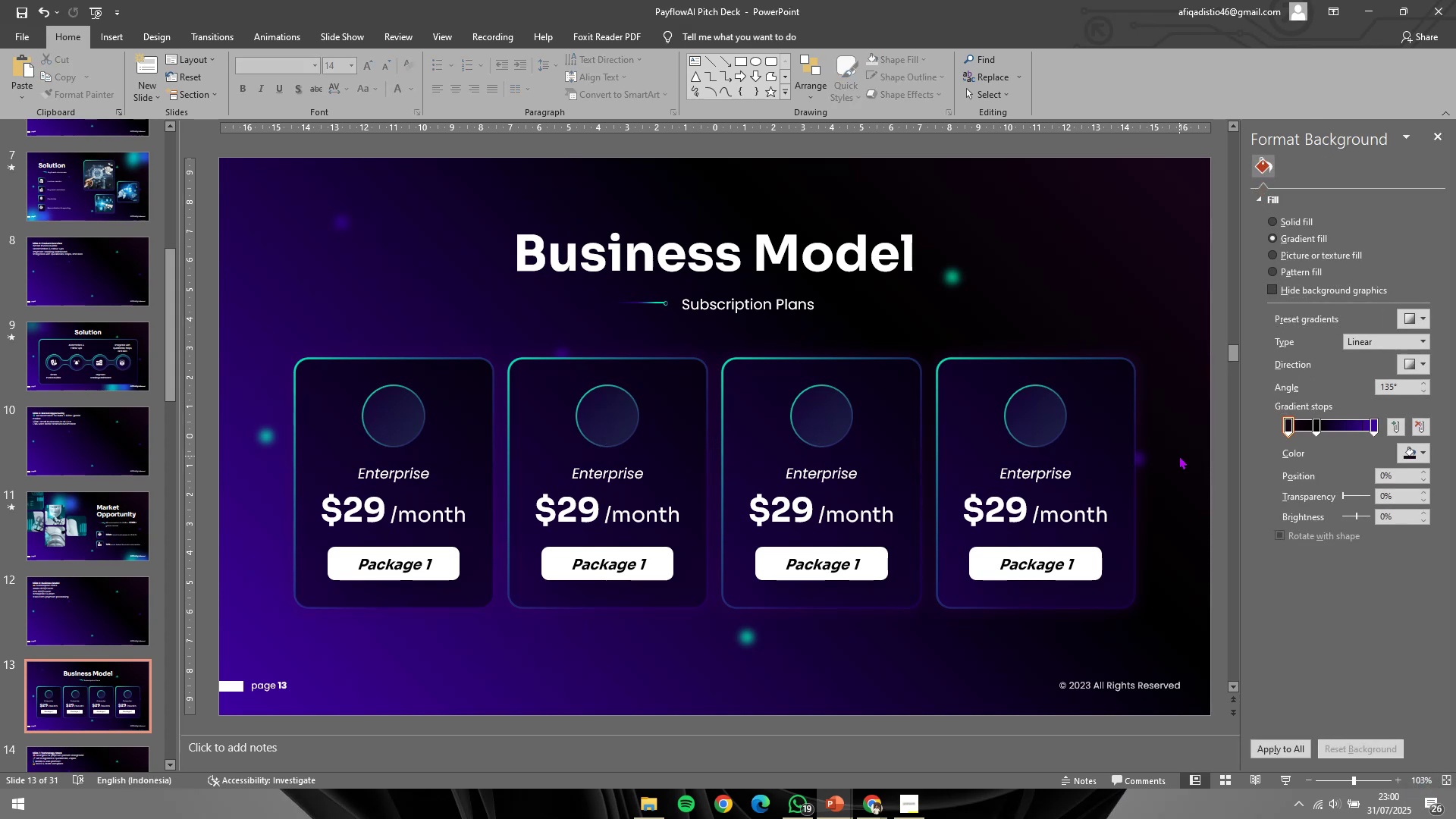 
hold_key(key=ControlLeft, duration=1.53)
 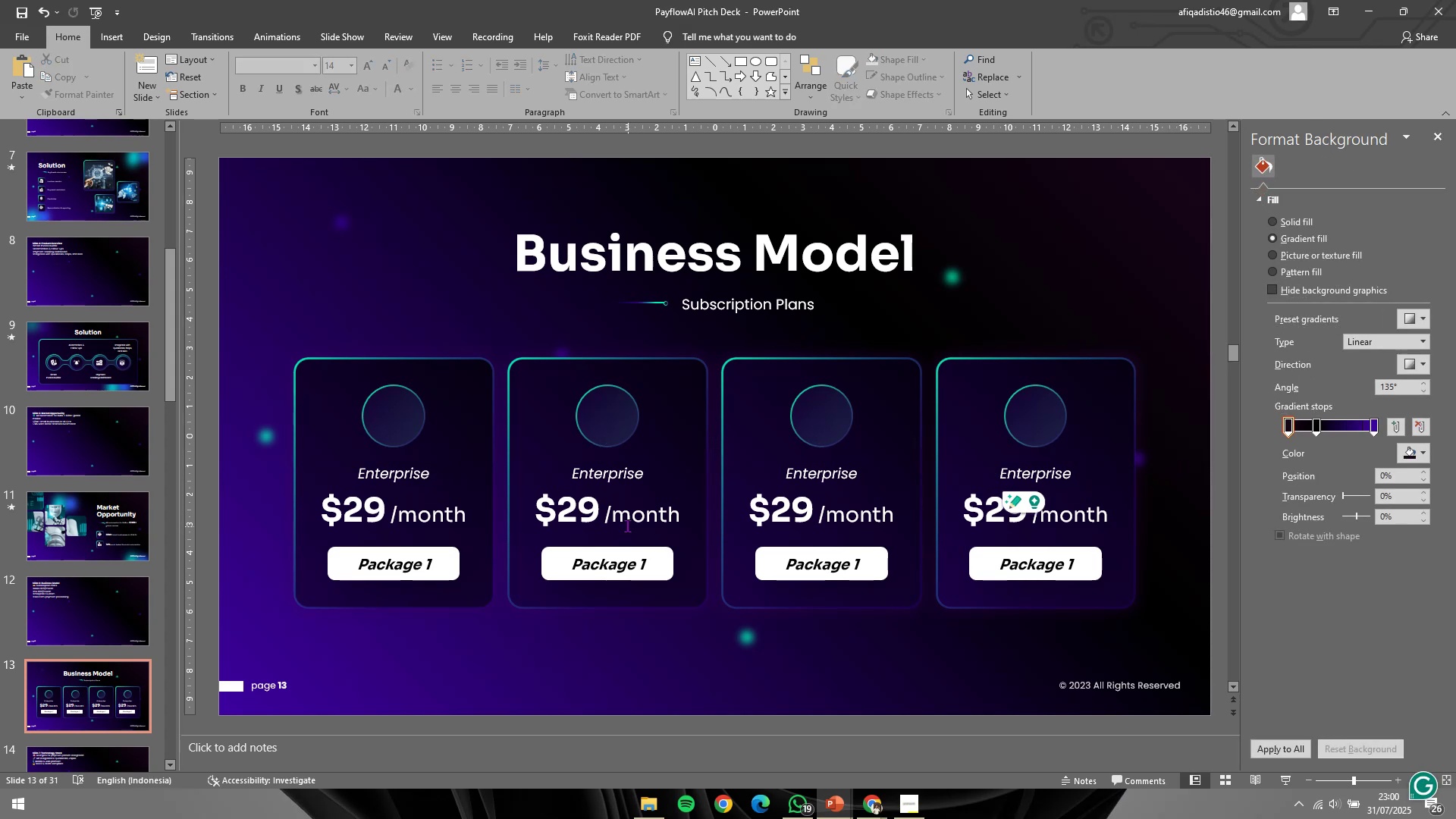 
hold_key(key=ControlLeft, duration=1.08)
 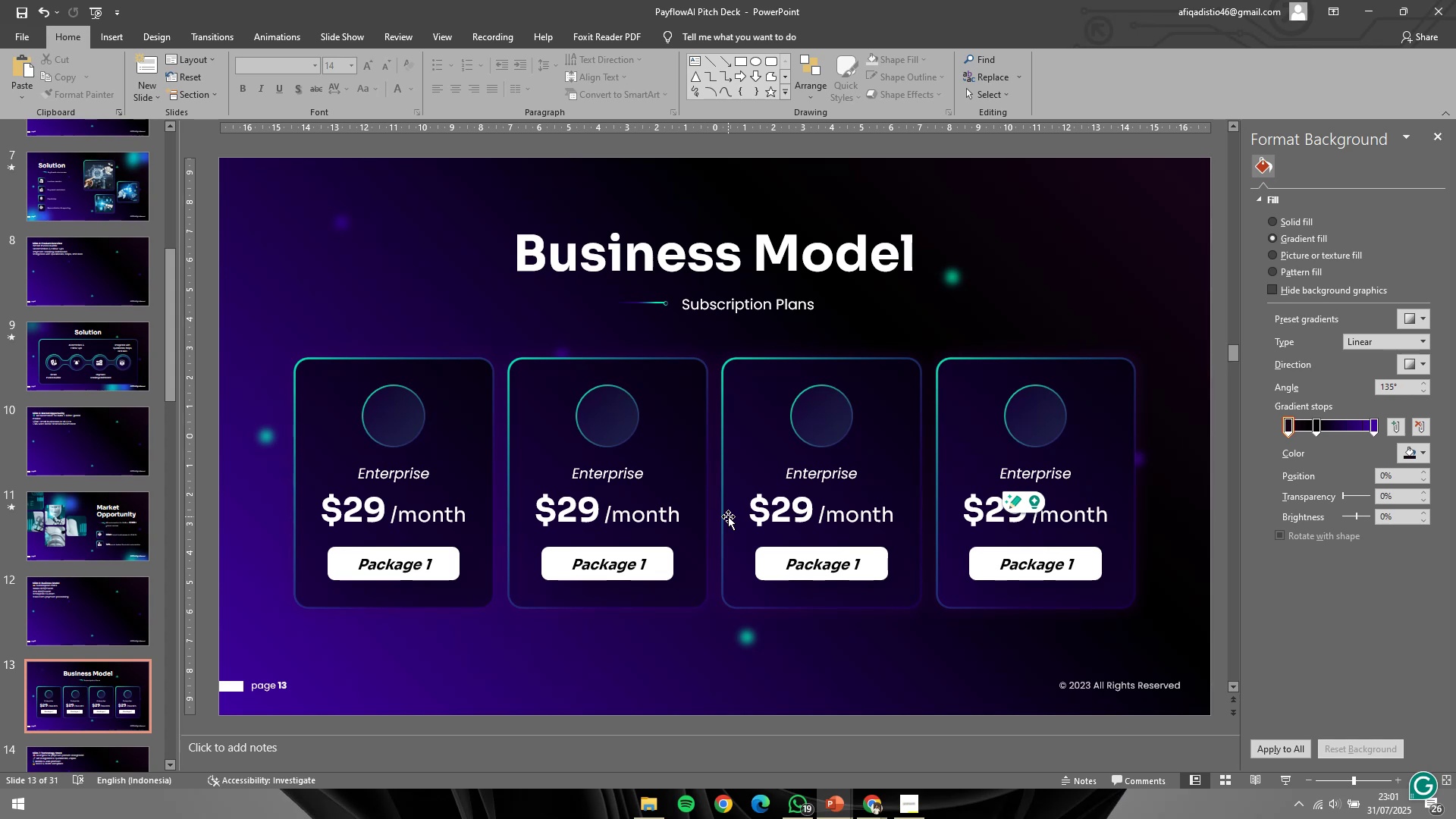 
wait(11.91)
 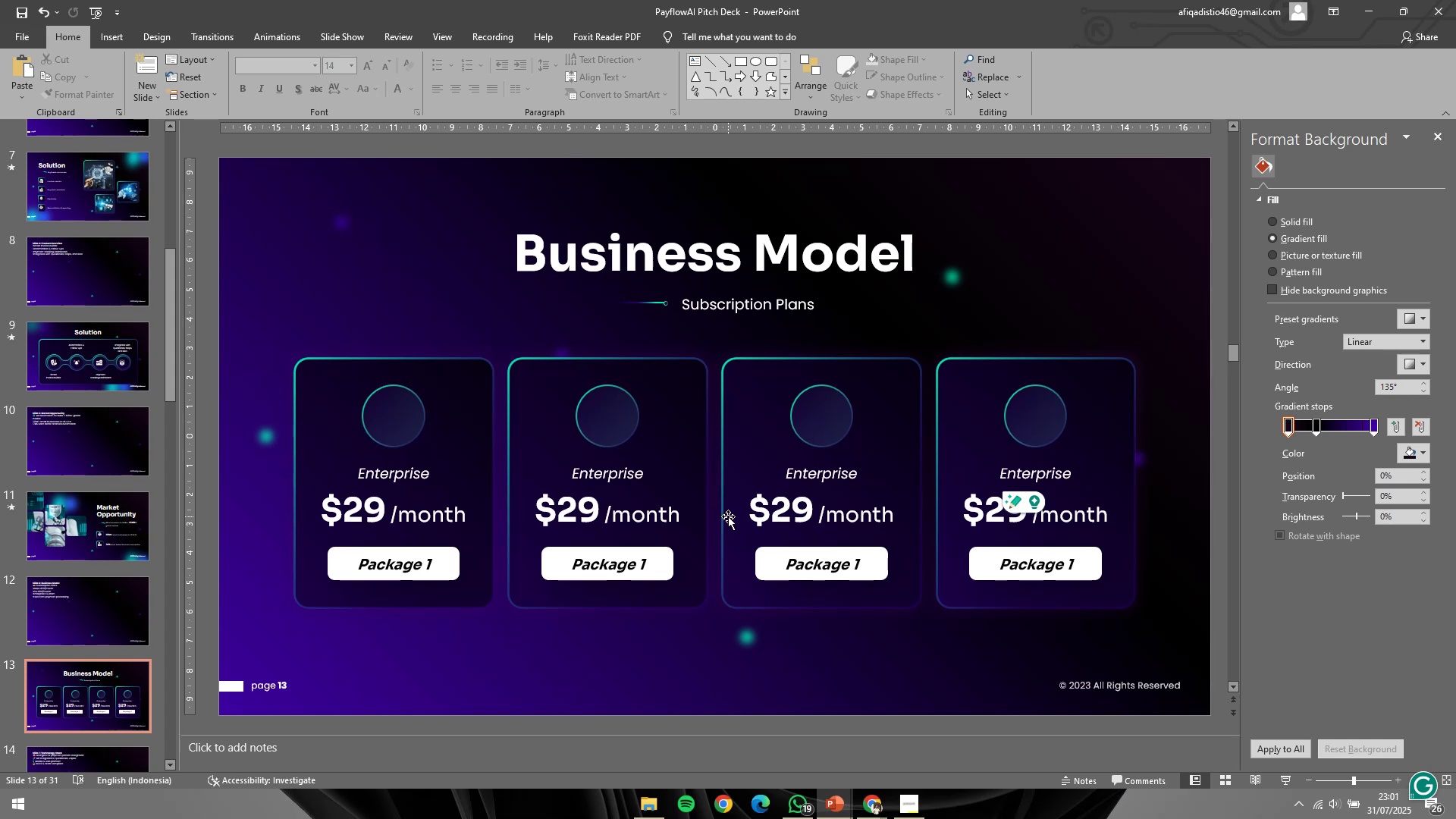 
left_click([645, 563])
 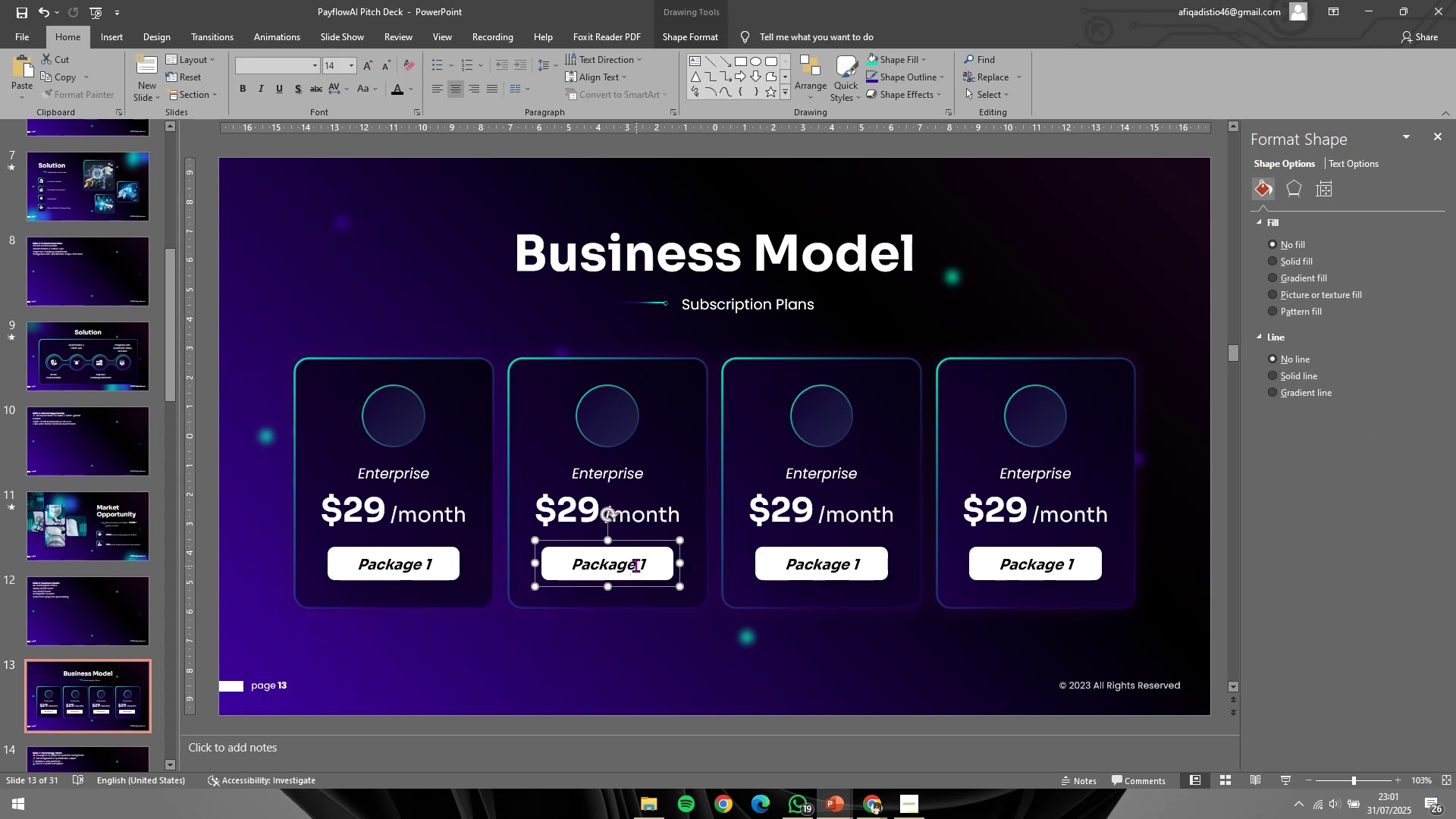 
left_click([640, 564])
 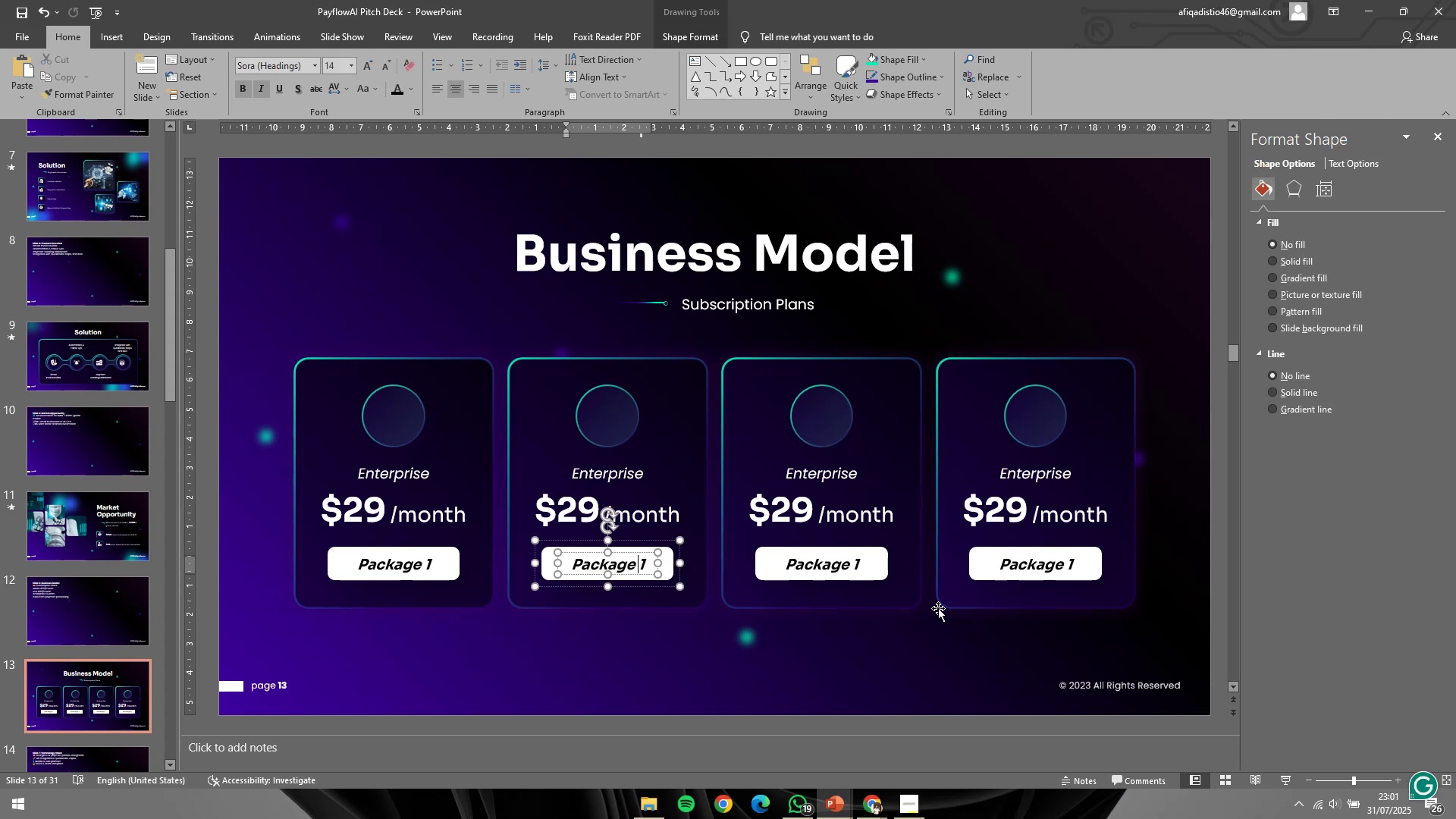 
key(ArrowRight)
 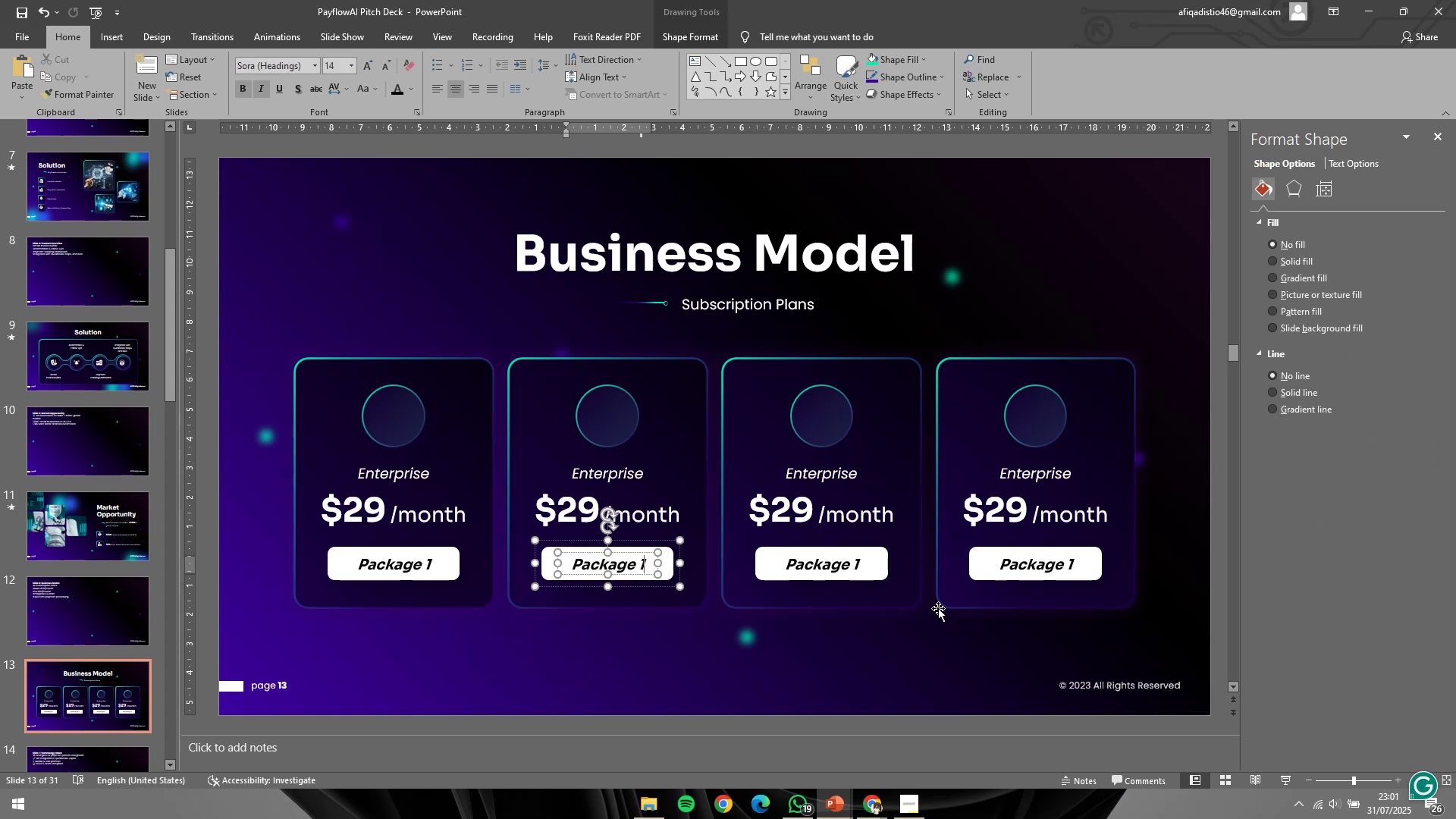 
key(ArrowRight)
 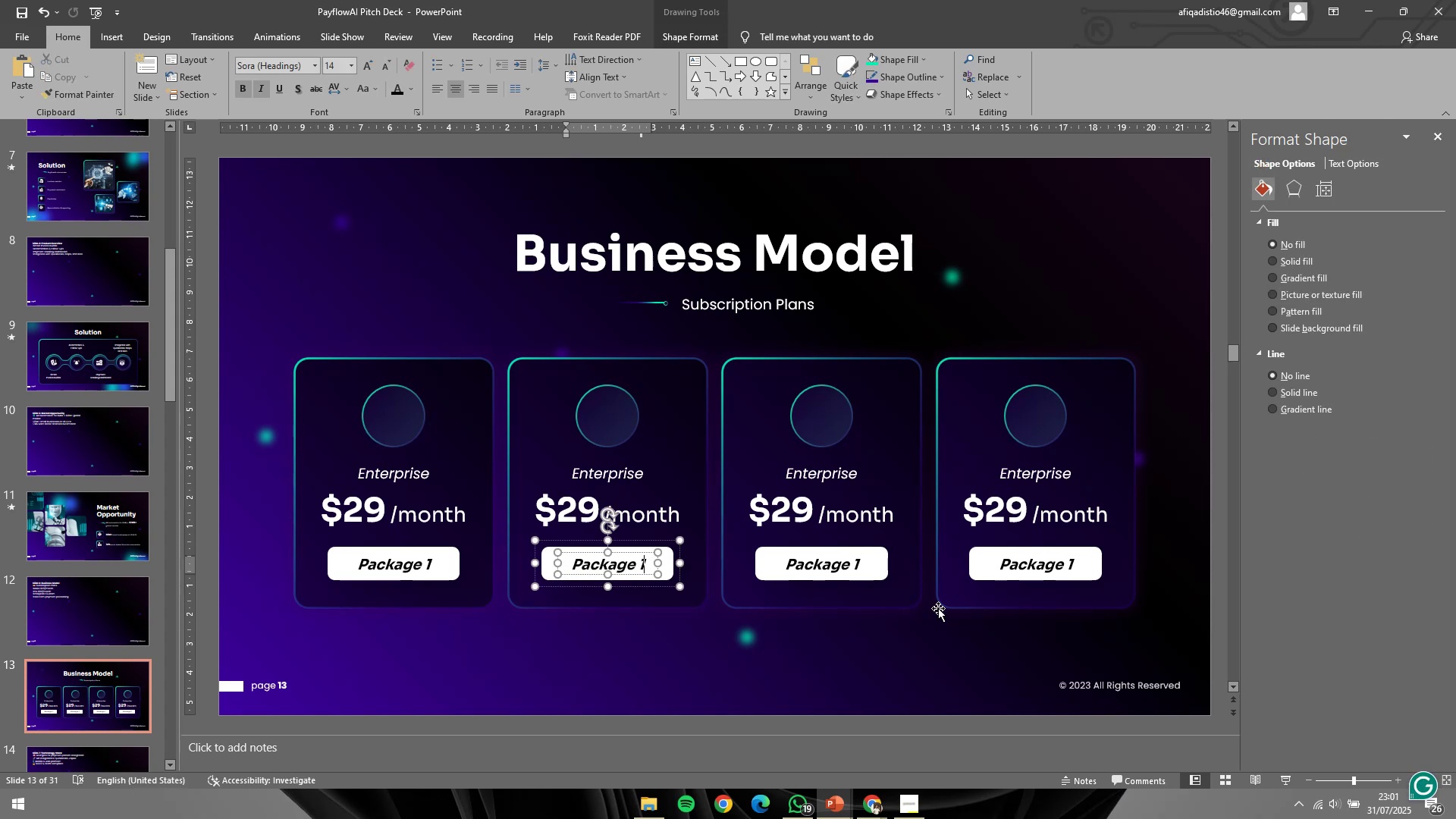 
key(Backspace)
 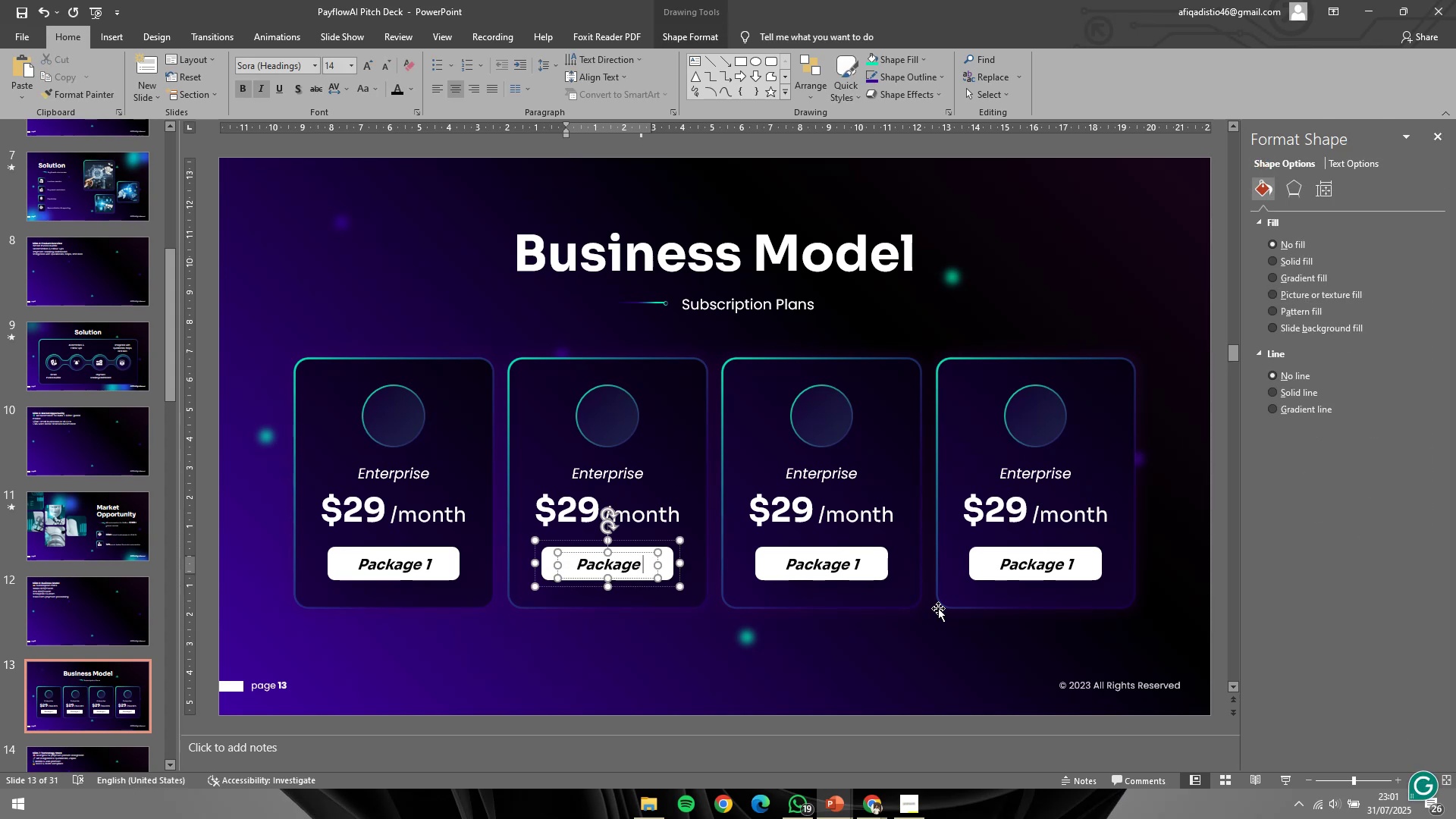 
key(2)
 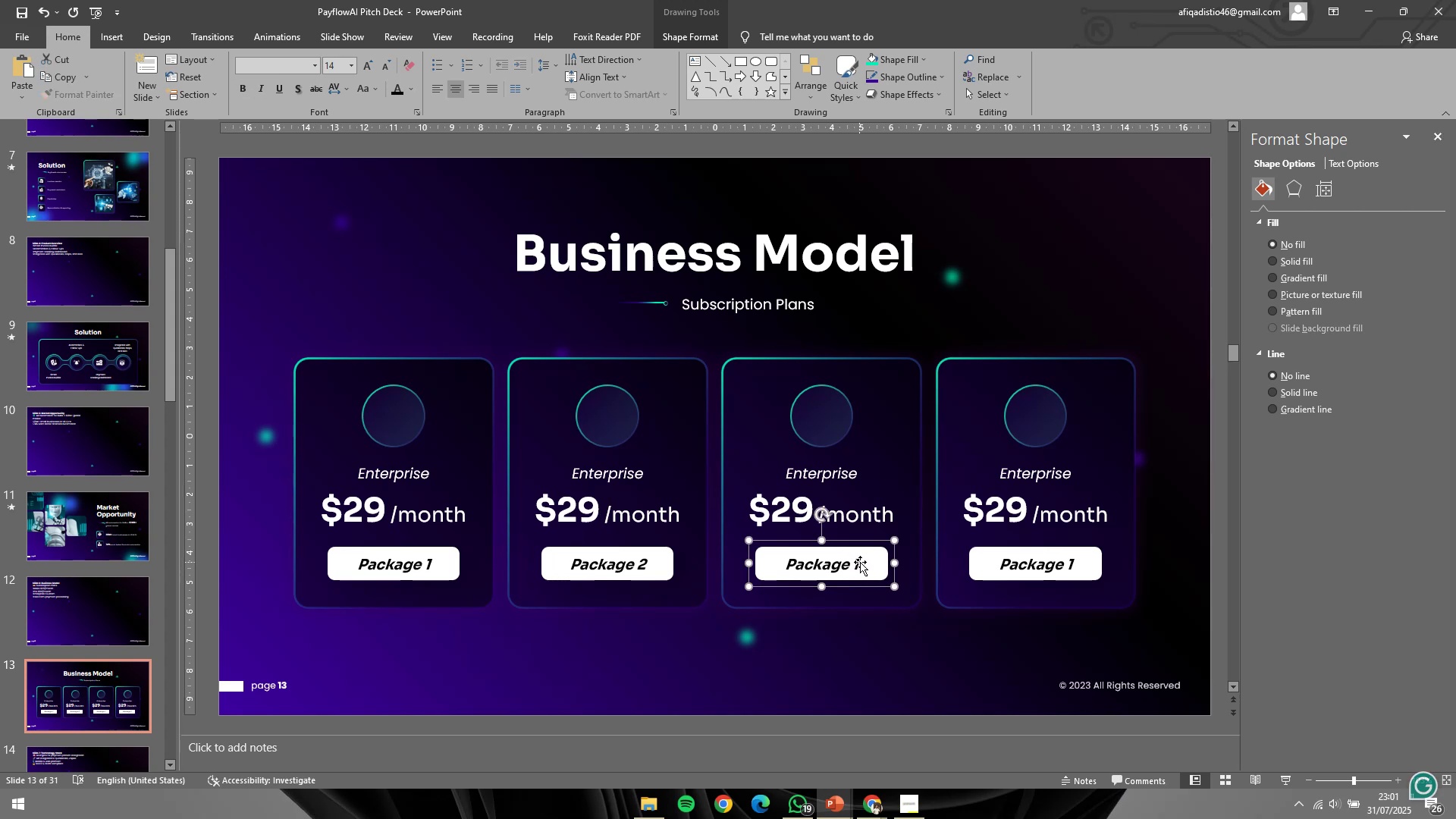 
left_click([855, 566])
 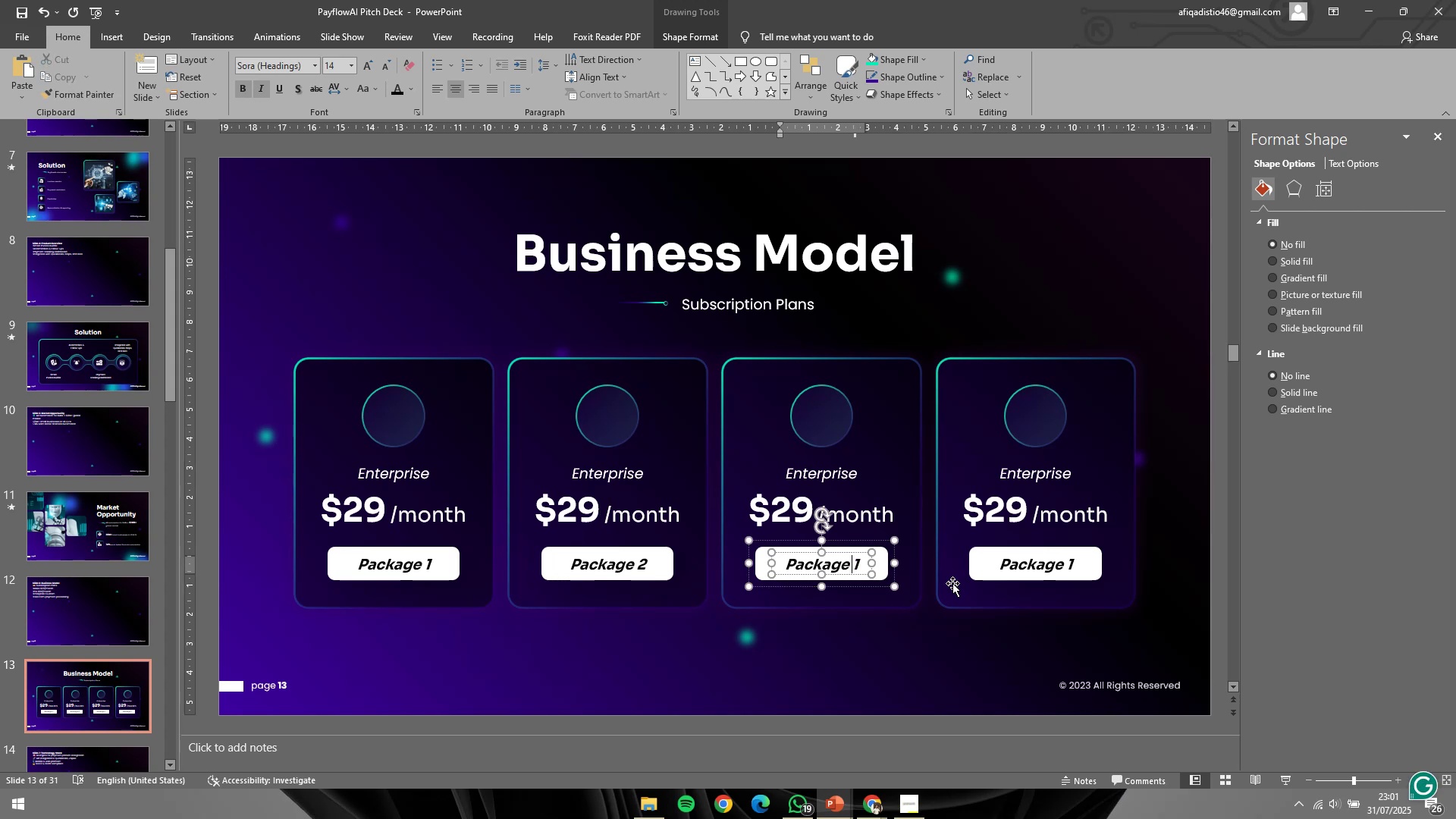 
key(ArrowRight)
 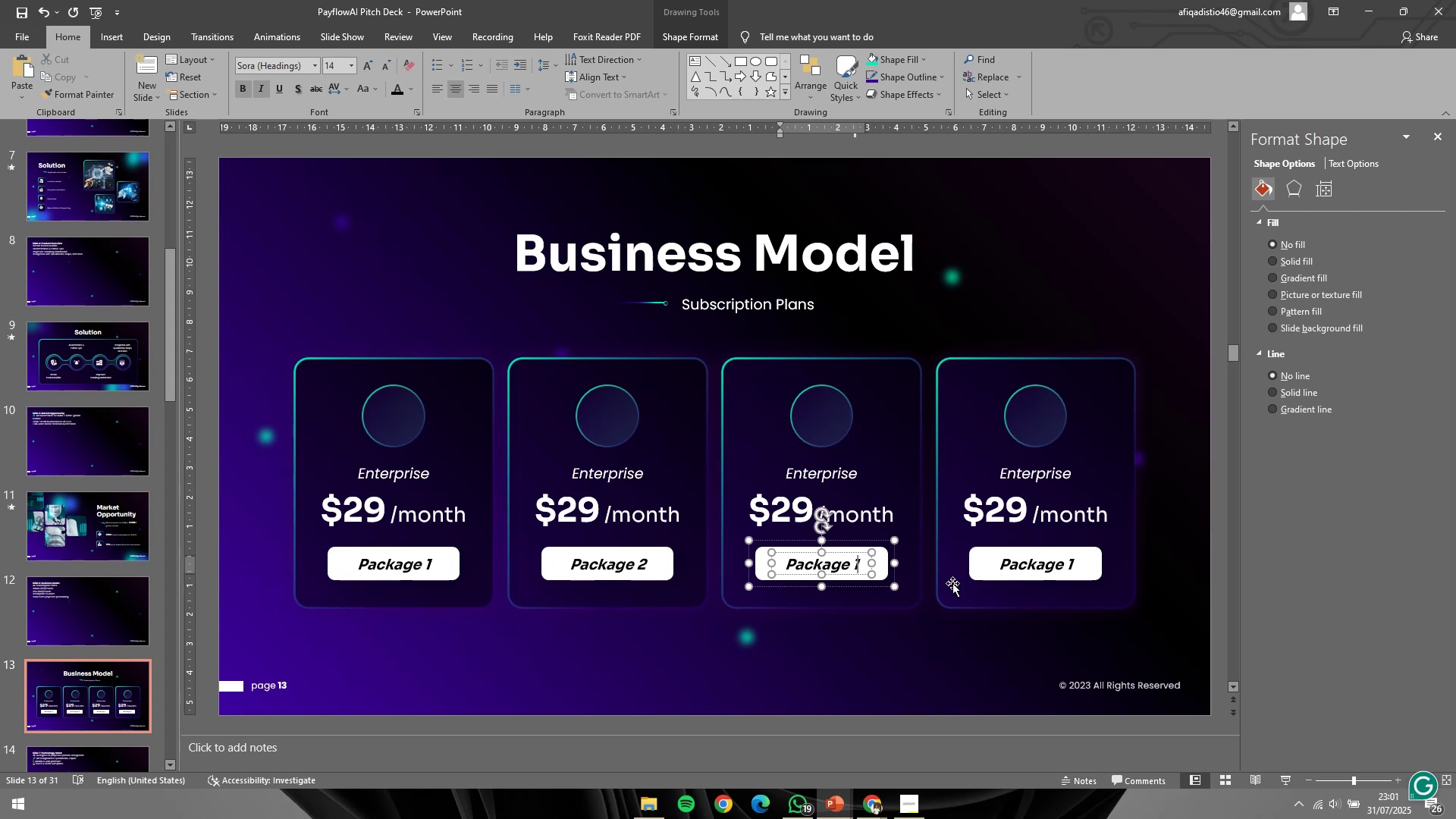 
key(ArrowRight)
 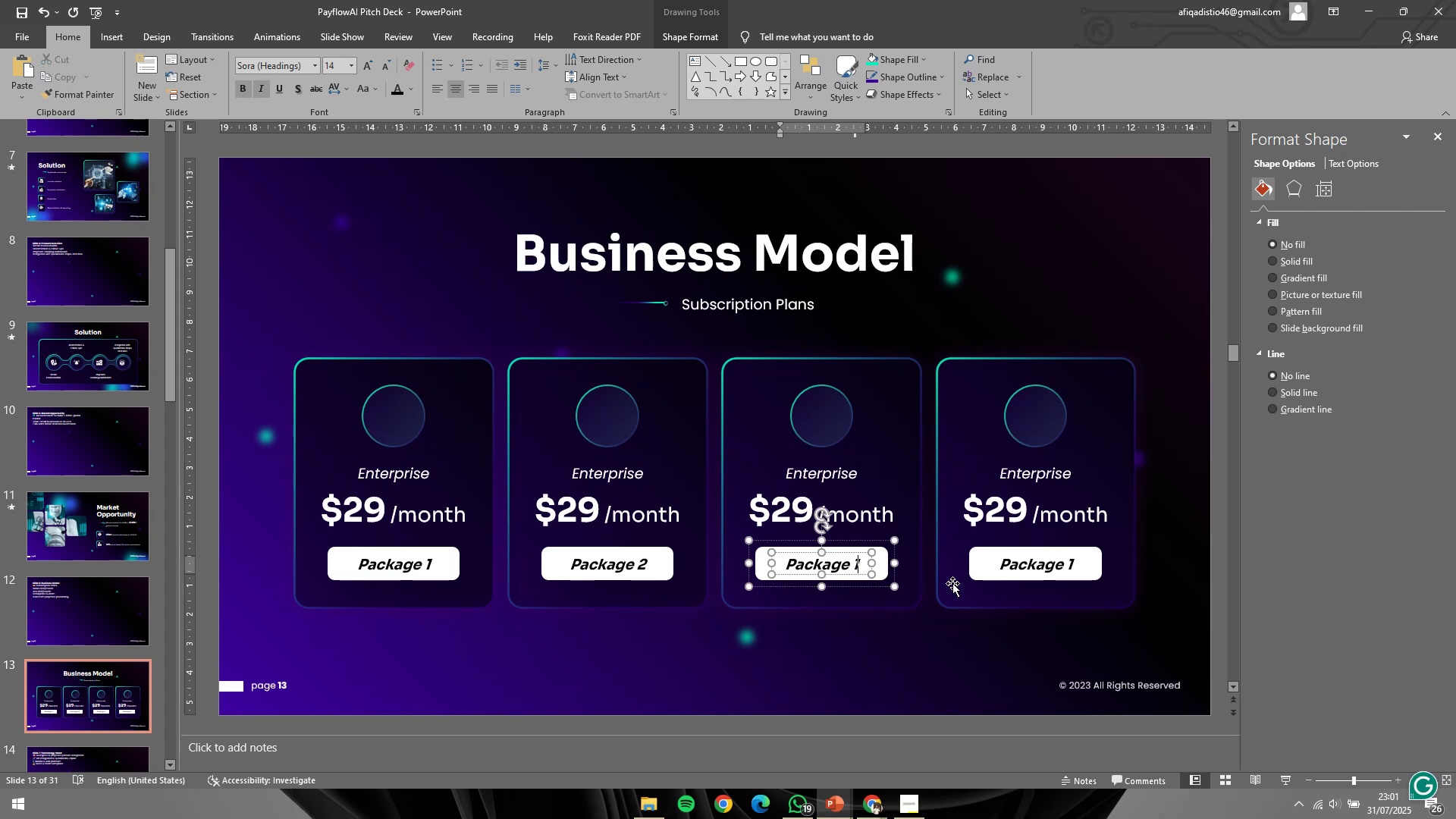 
key(Backspace)
 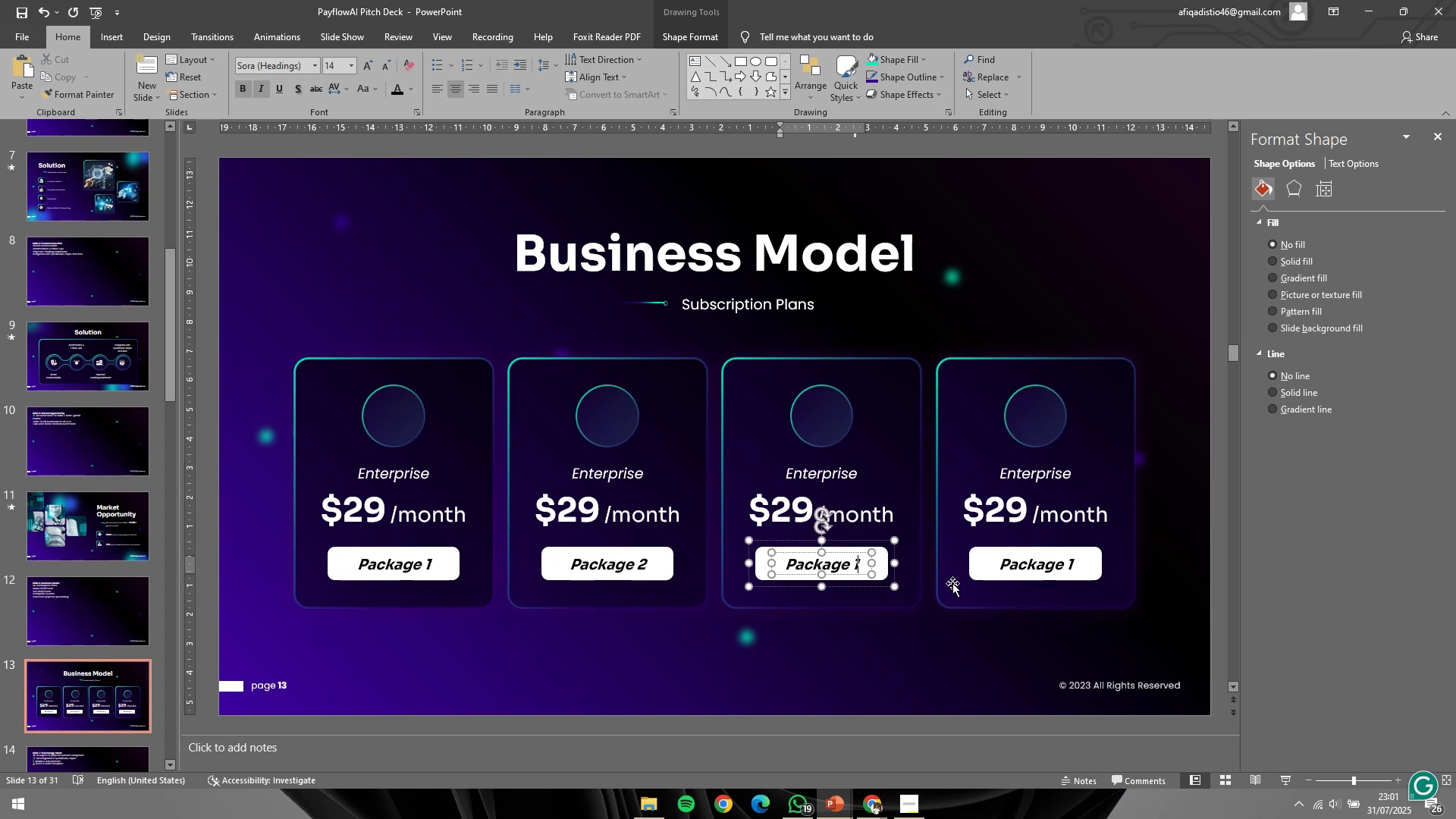 
key(3)
 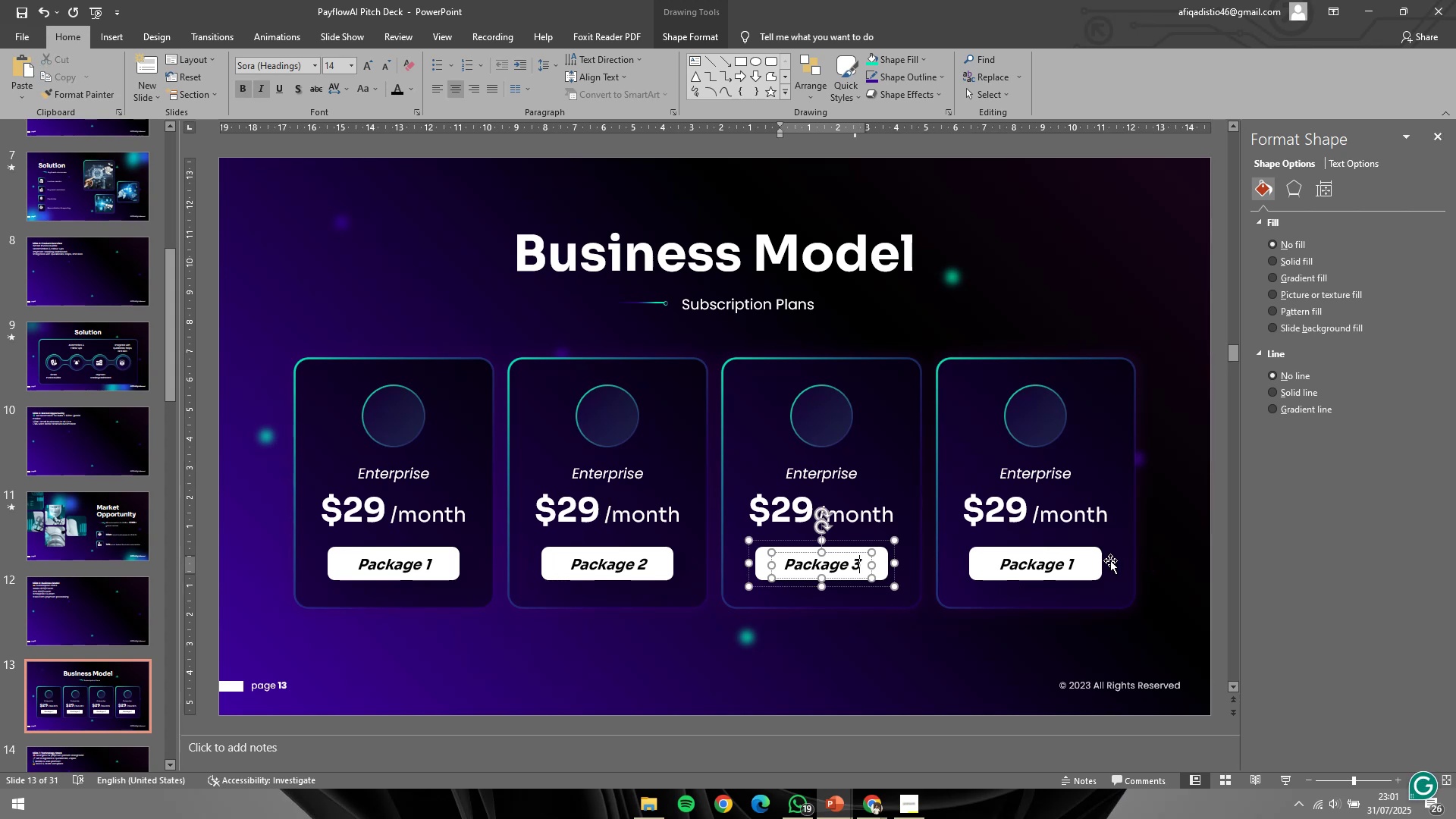 
left_click([1069, 562])
 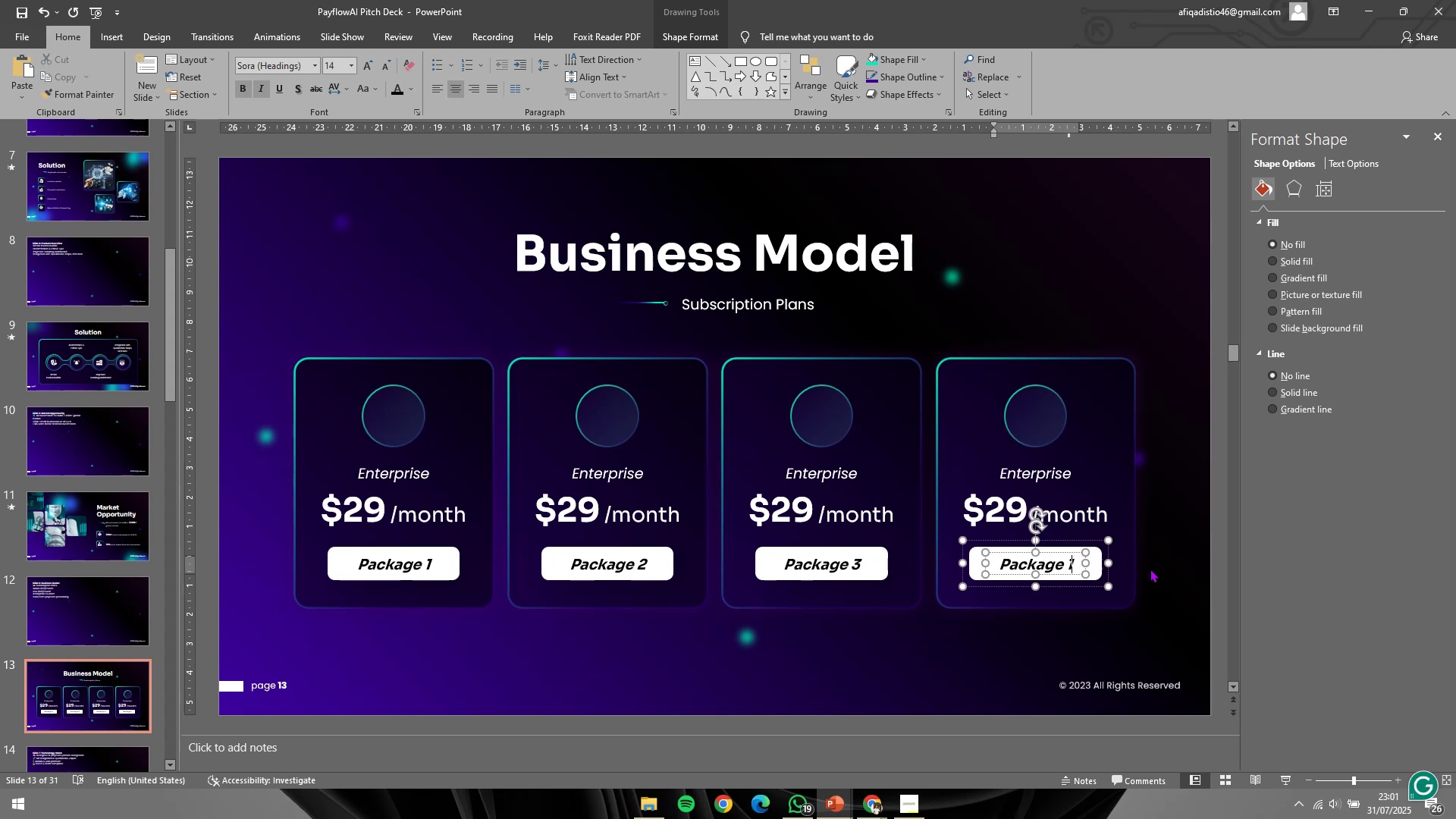 
key(ArrowRight)
 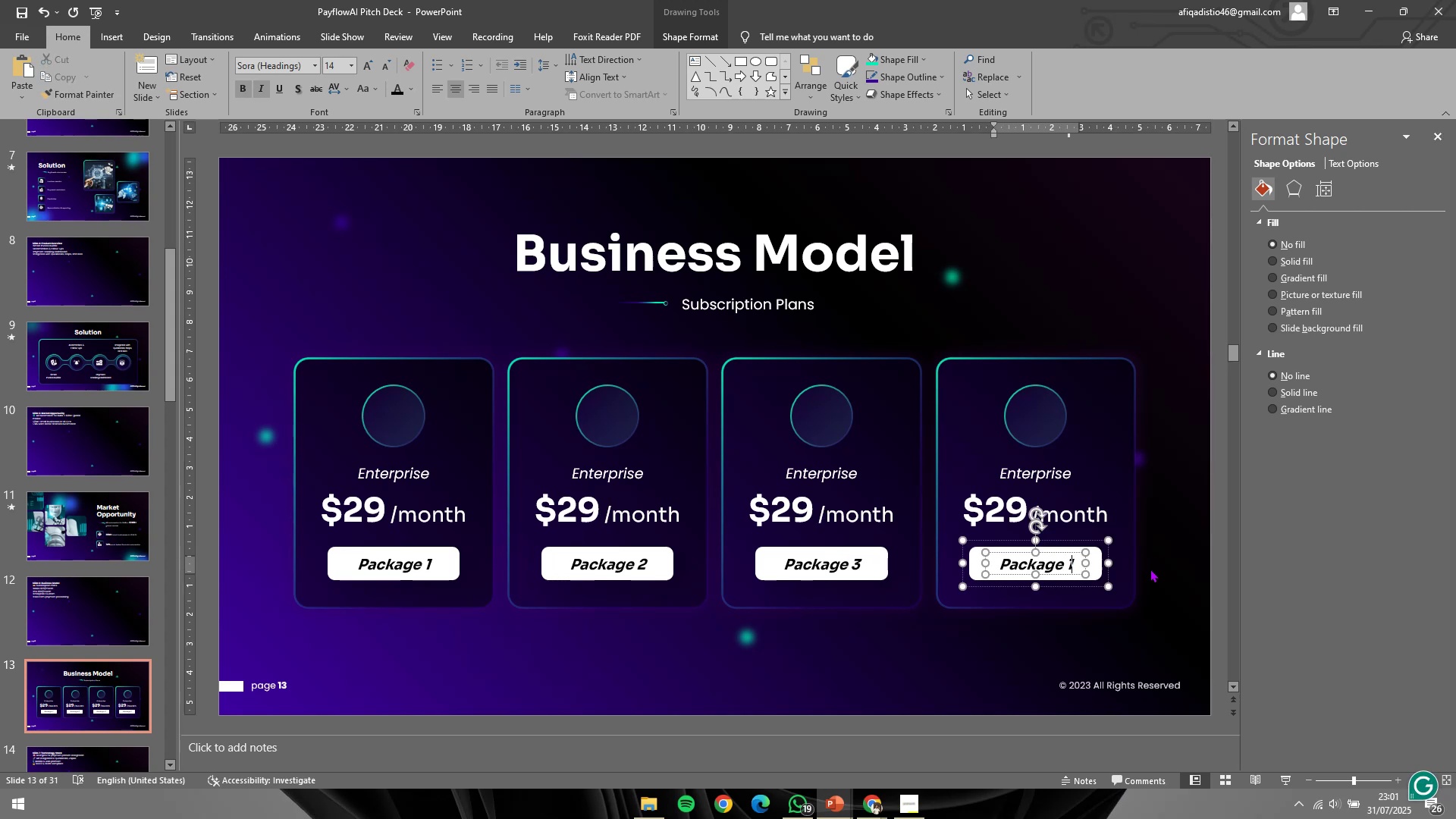 
wait(5.38)
 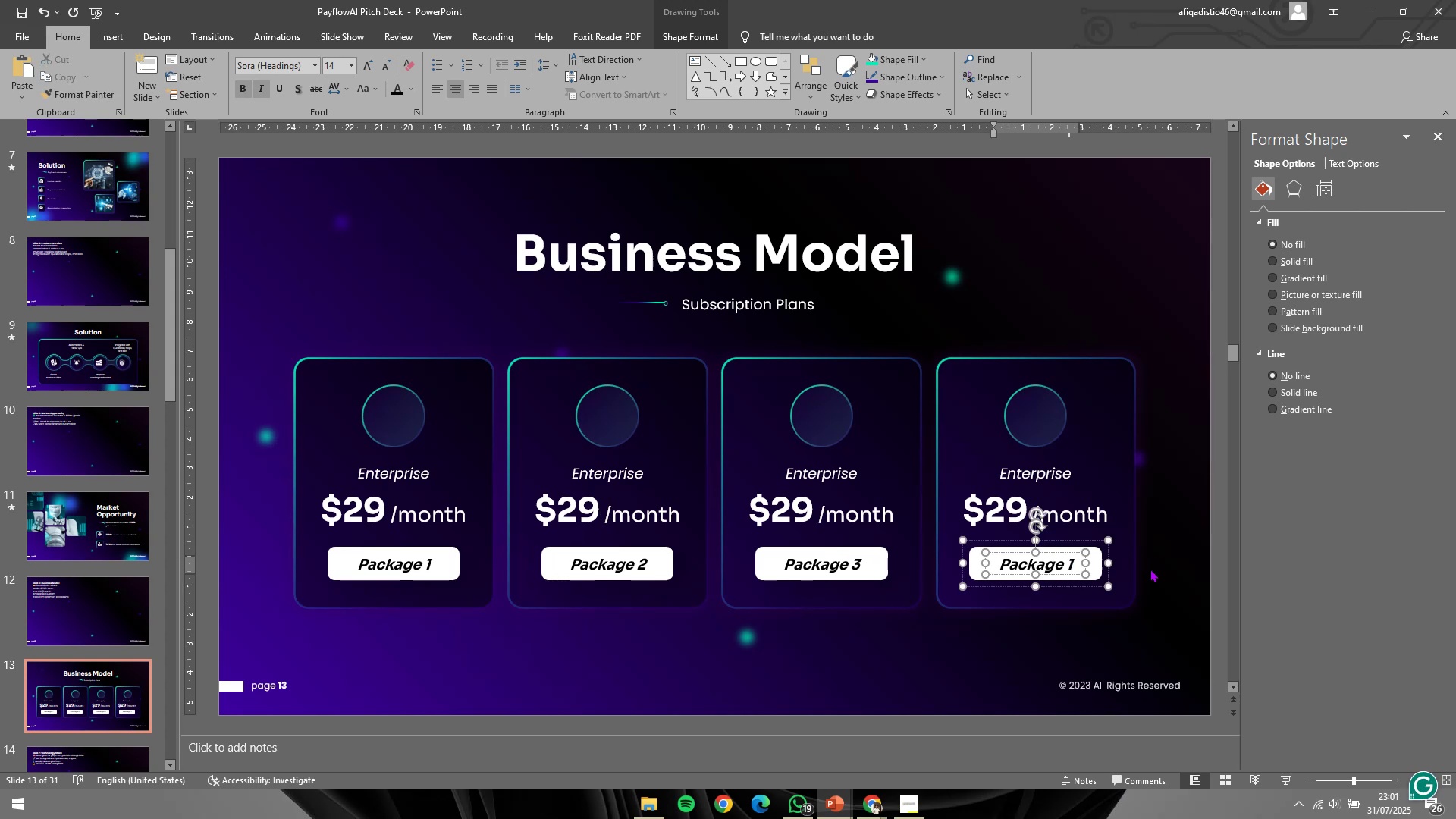 
key(Backspace)
 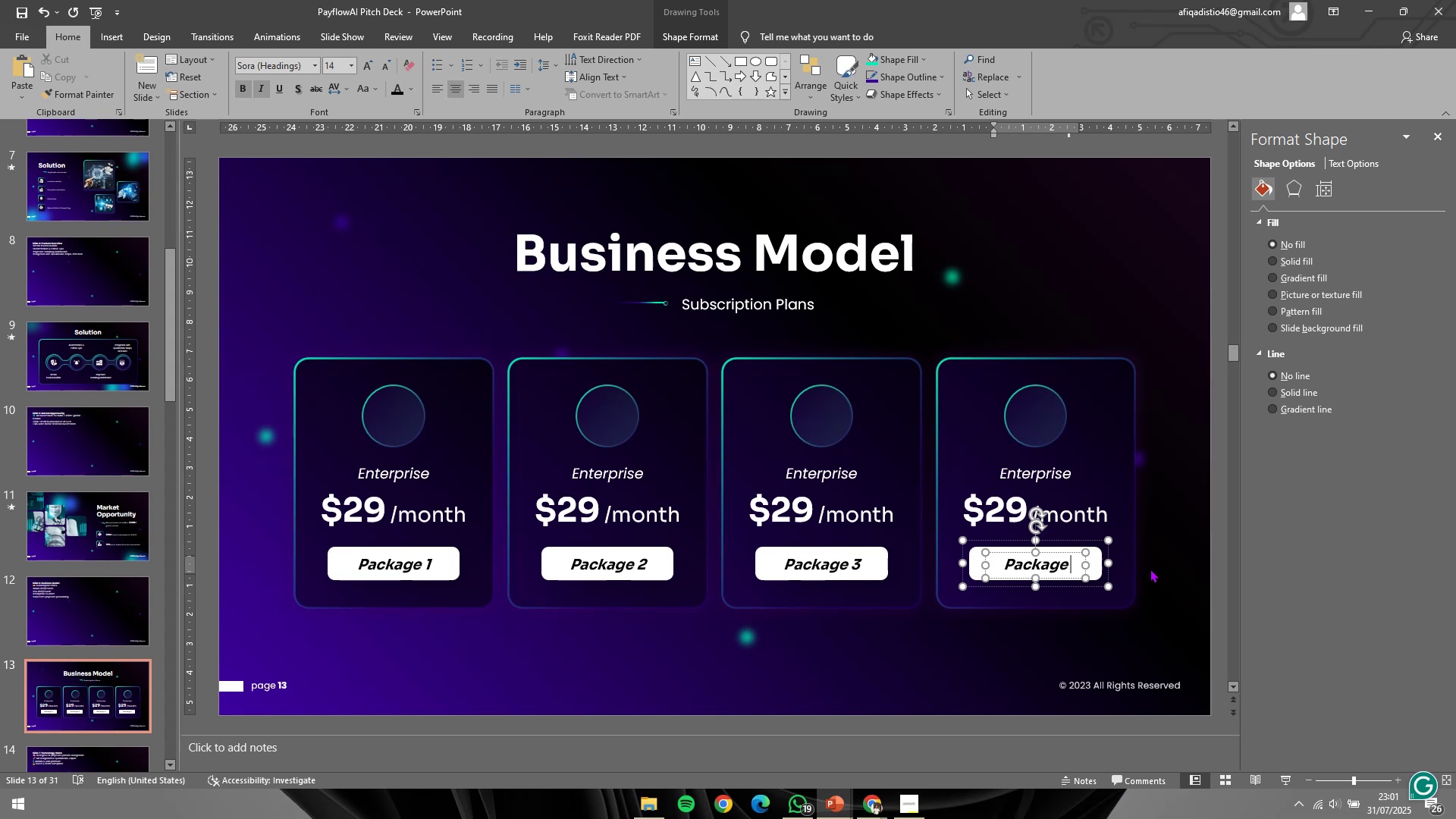 
key(4)
 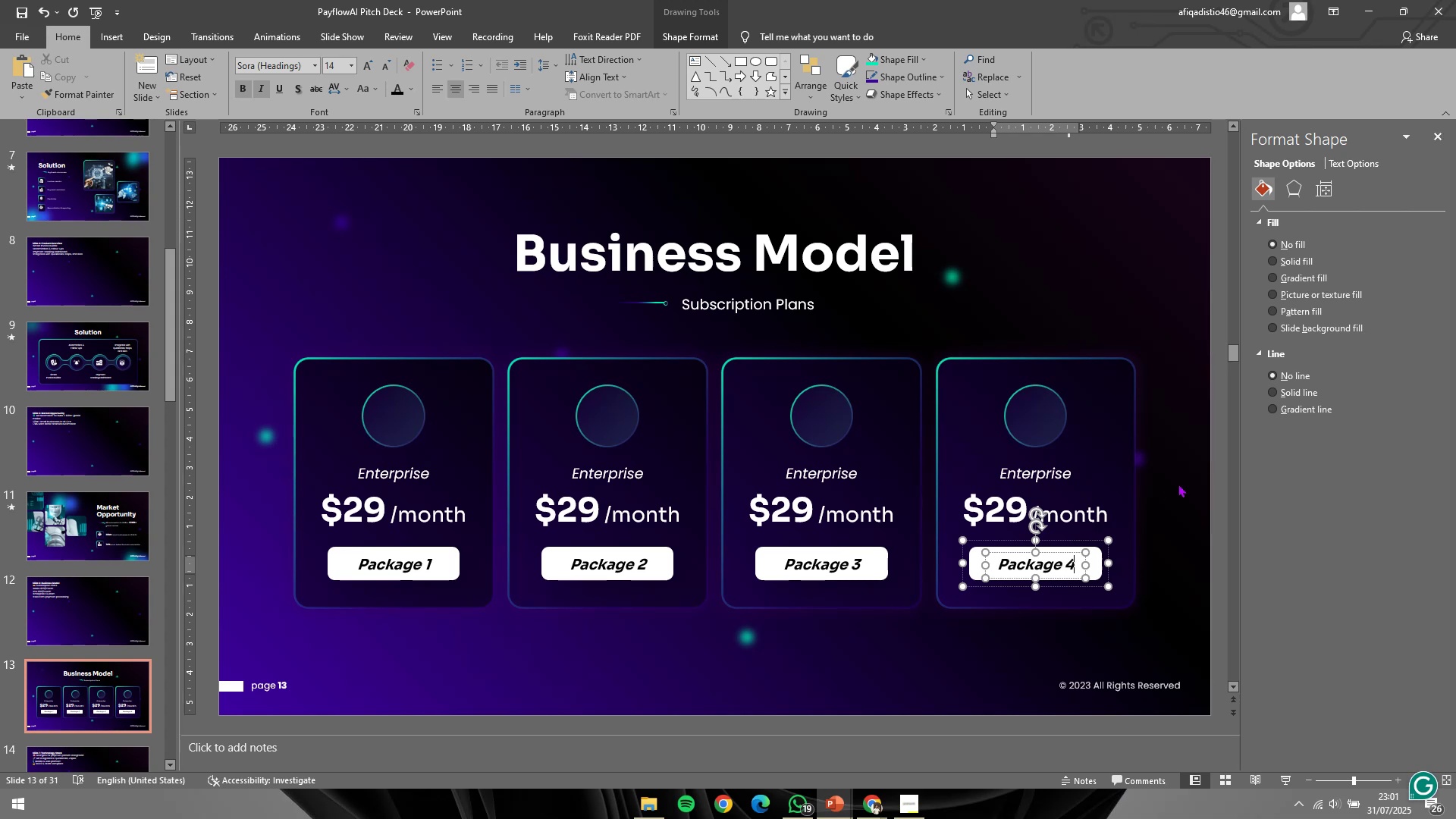 
double_click([1041, 428])
 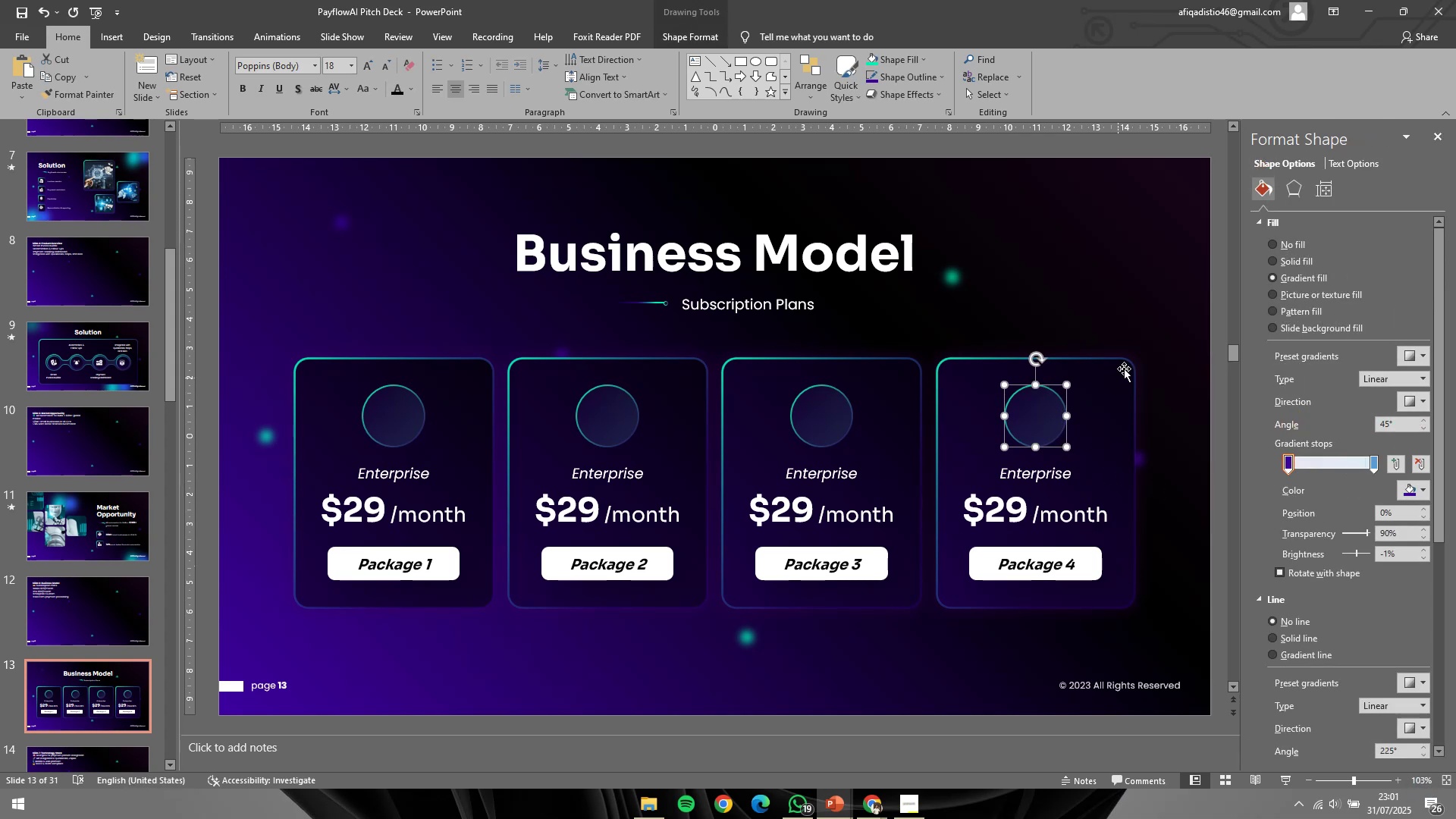 
left_click_drag(start_coordinate=[1145, 358], to_coordinate=[930, 618])
 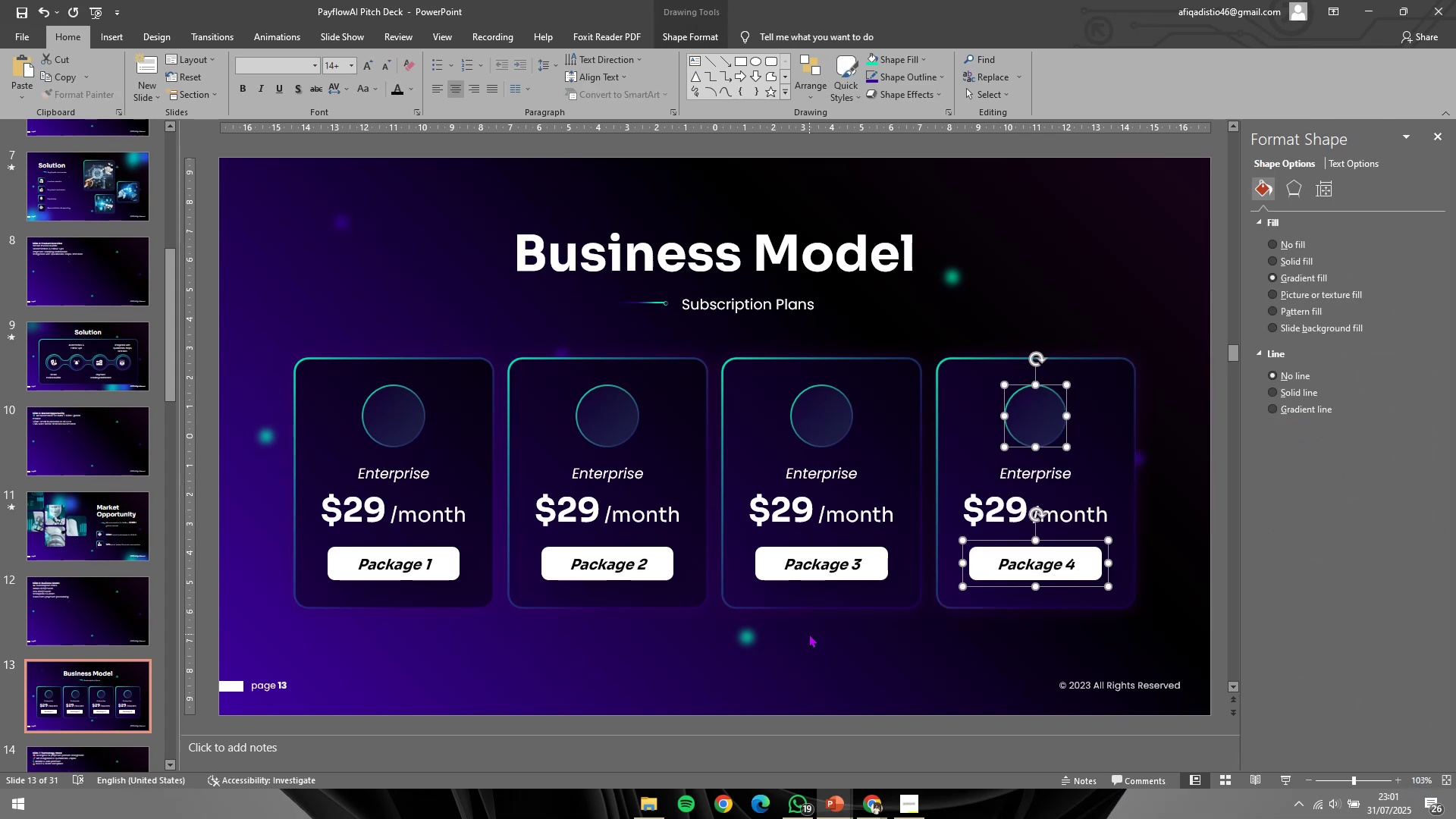 
hold_key(key=ShiftLeft, duration=1.54)
left_click([1027, 518])
 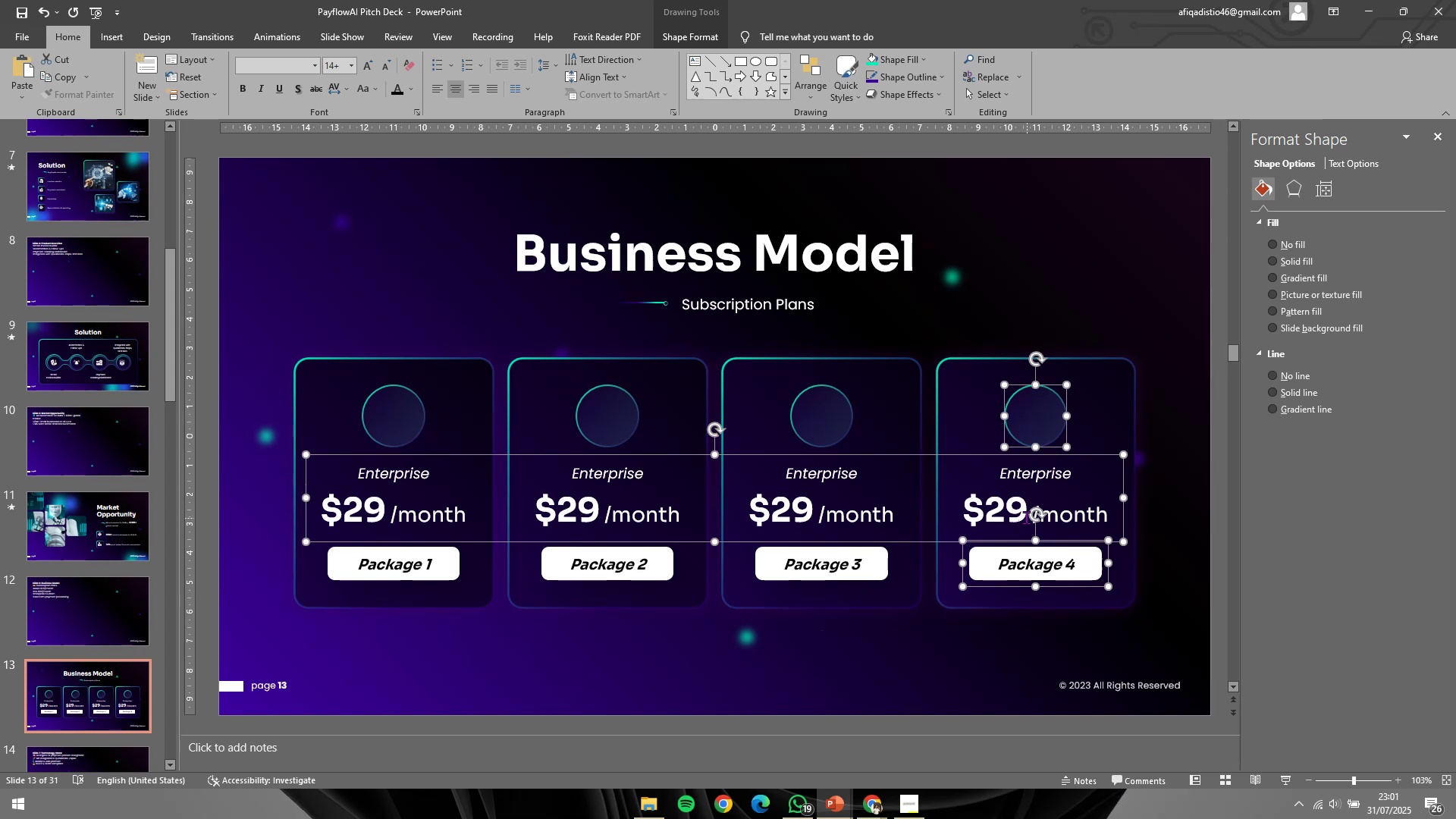 
key(Shift+ShiftLeft)
 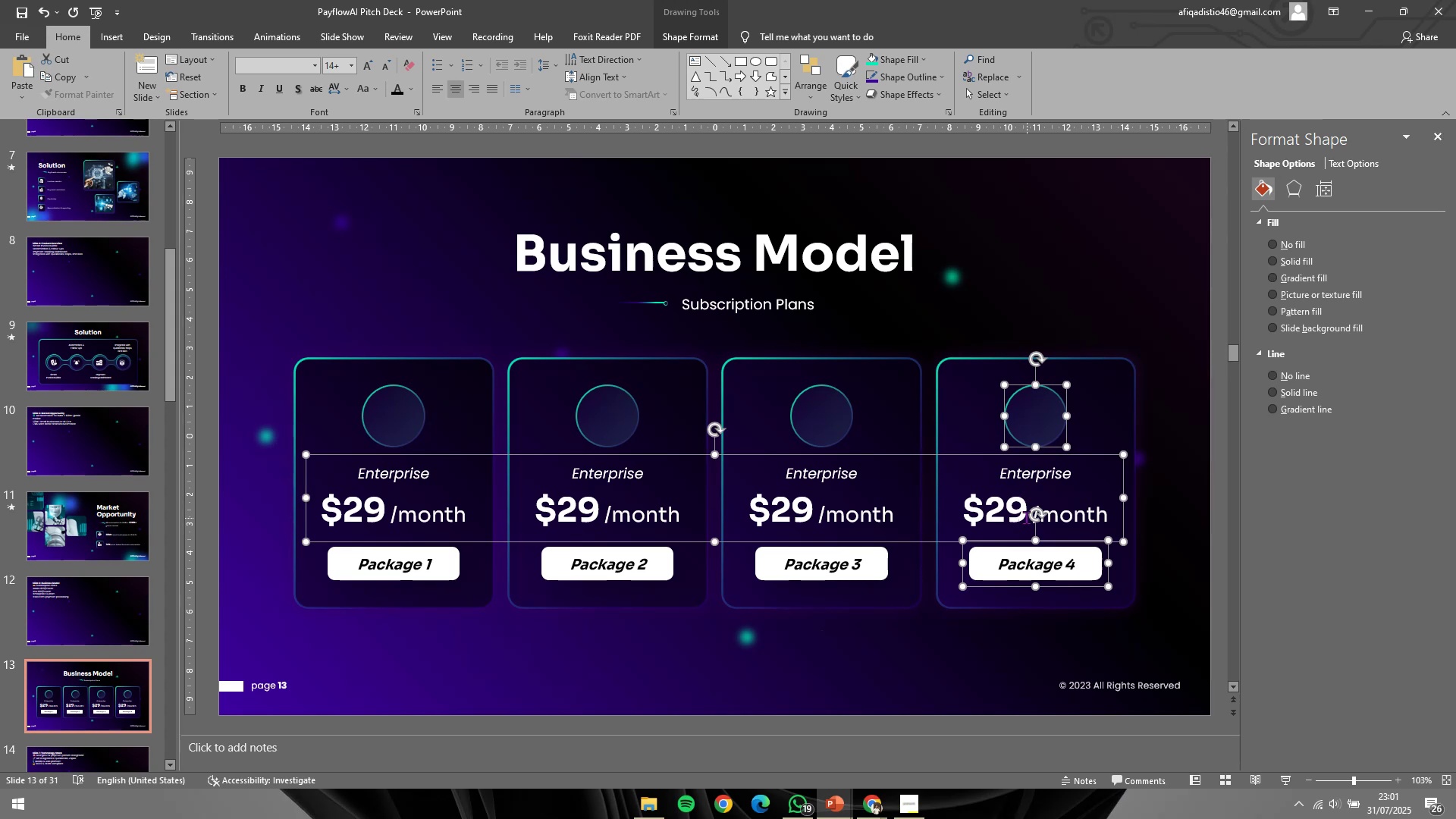 
key(Shift+ShiftLeft)
 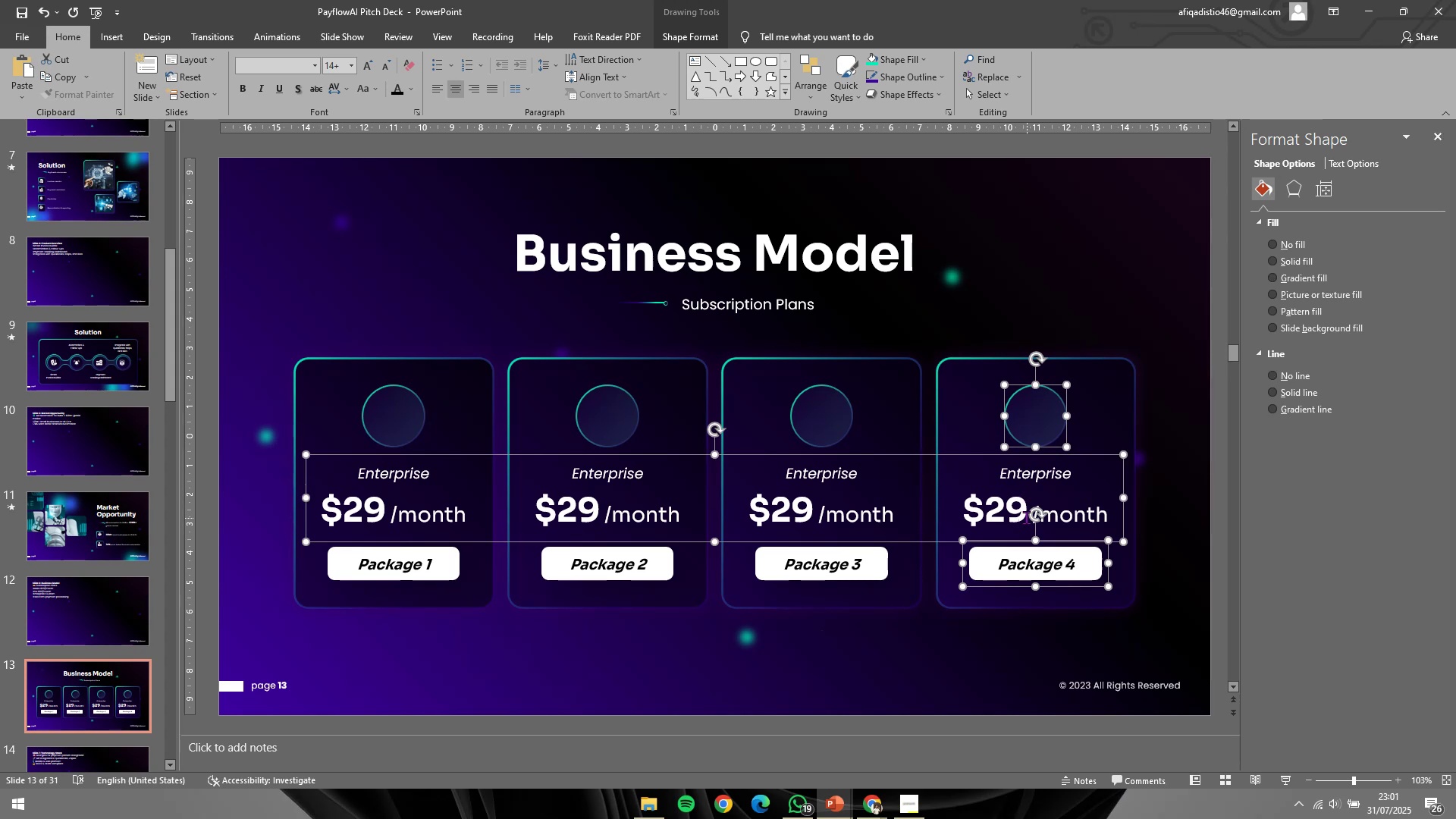 
key(Shift+ShiftLeft)
 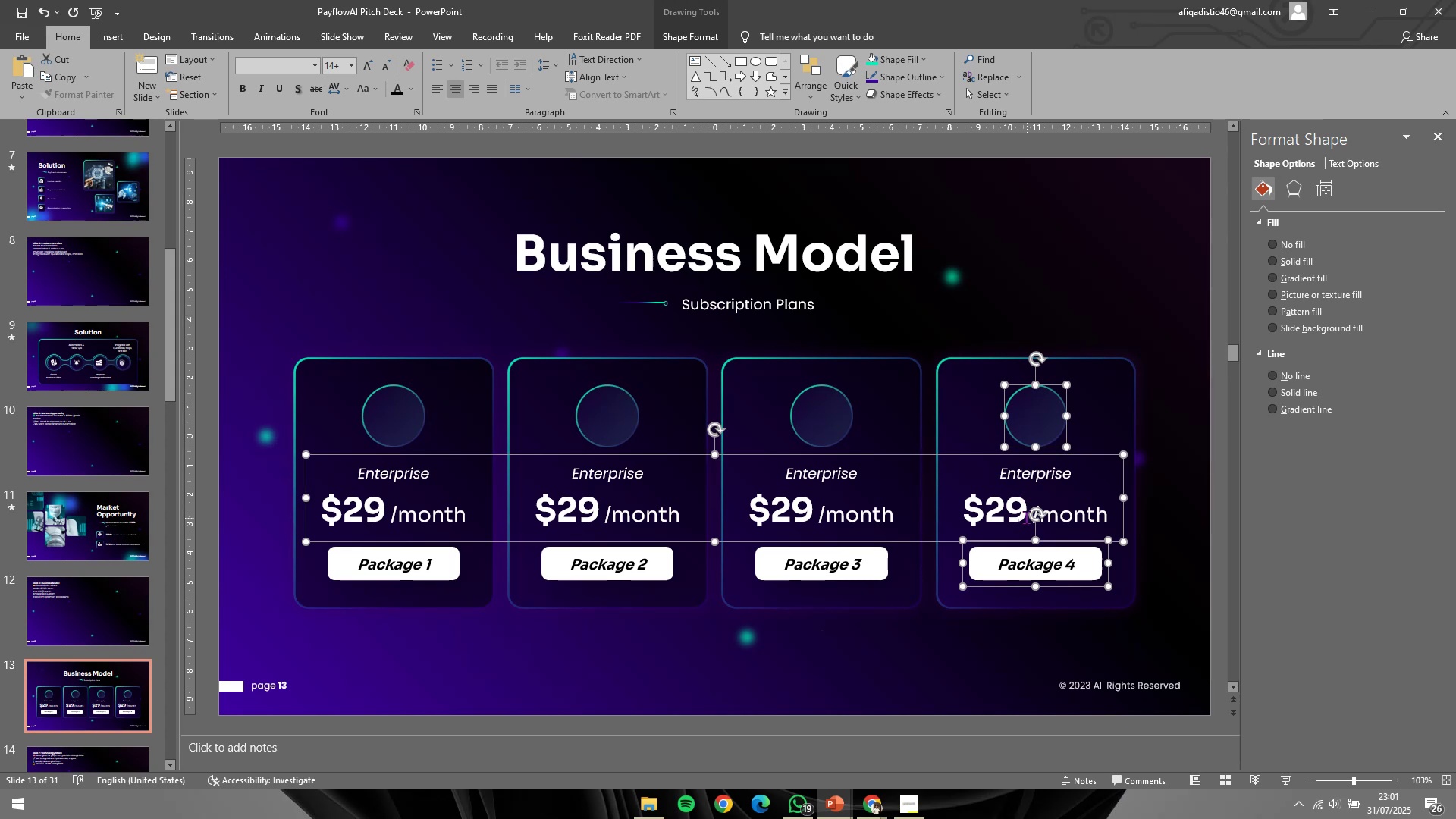 
key(Shift+ShiftLeft)
 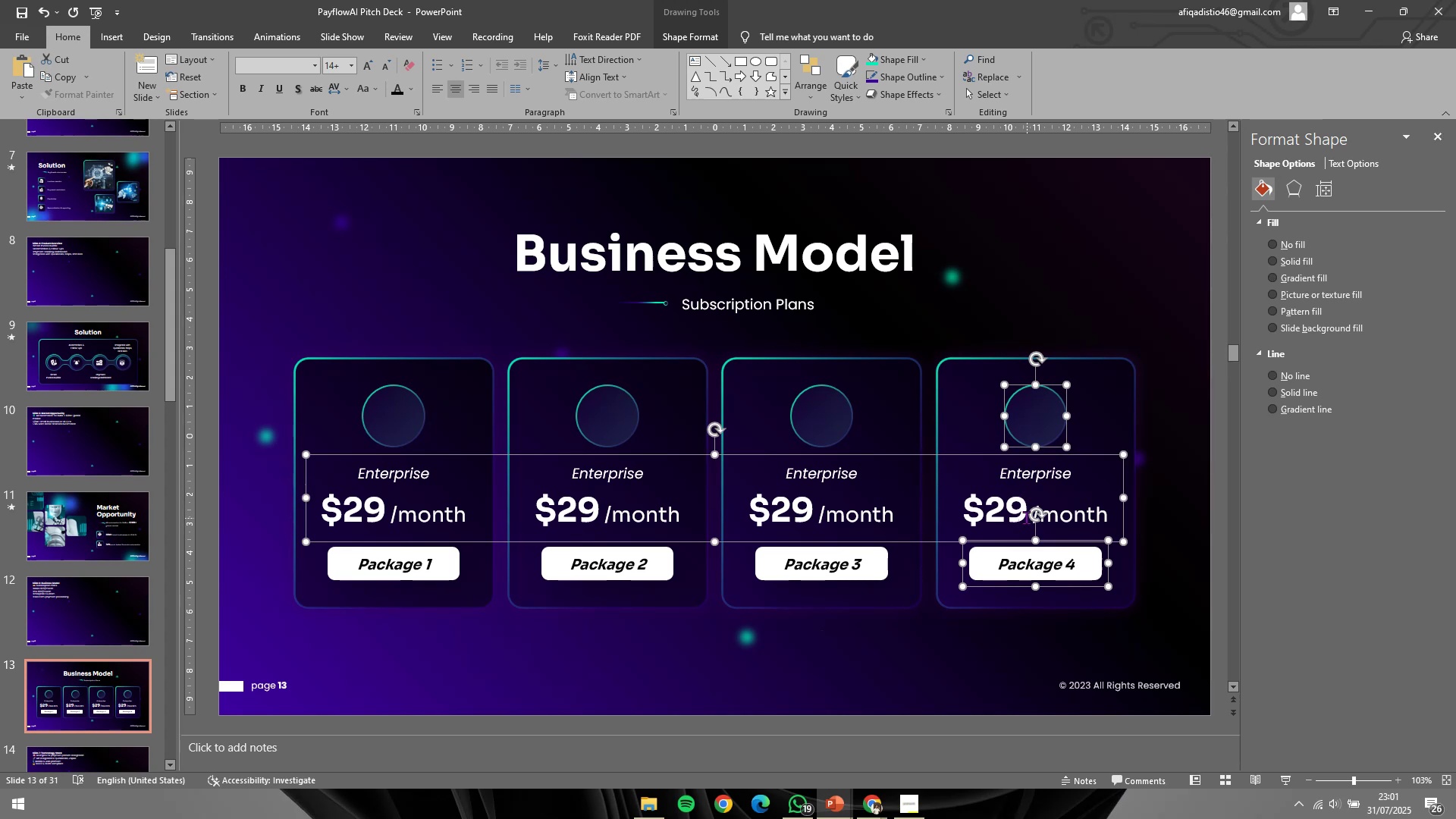 
key(Shift+ShiftLeft)
 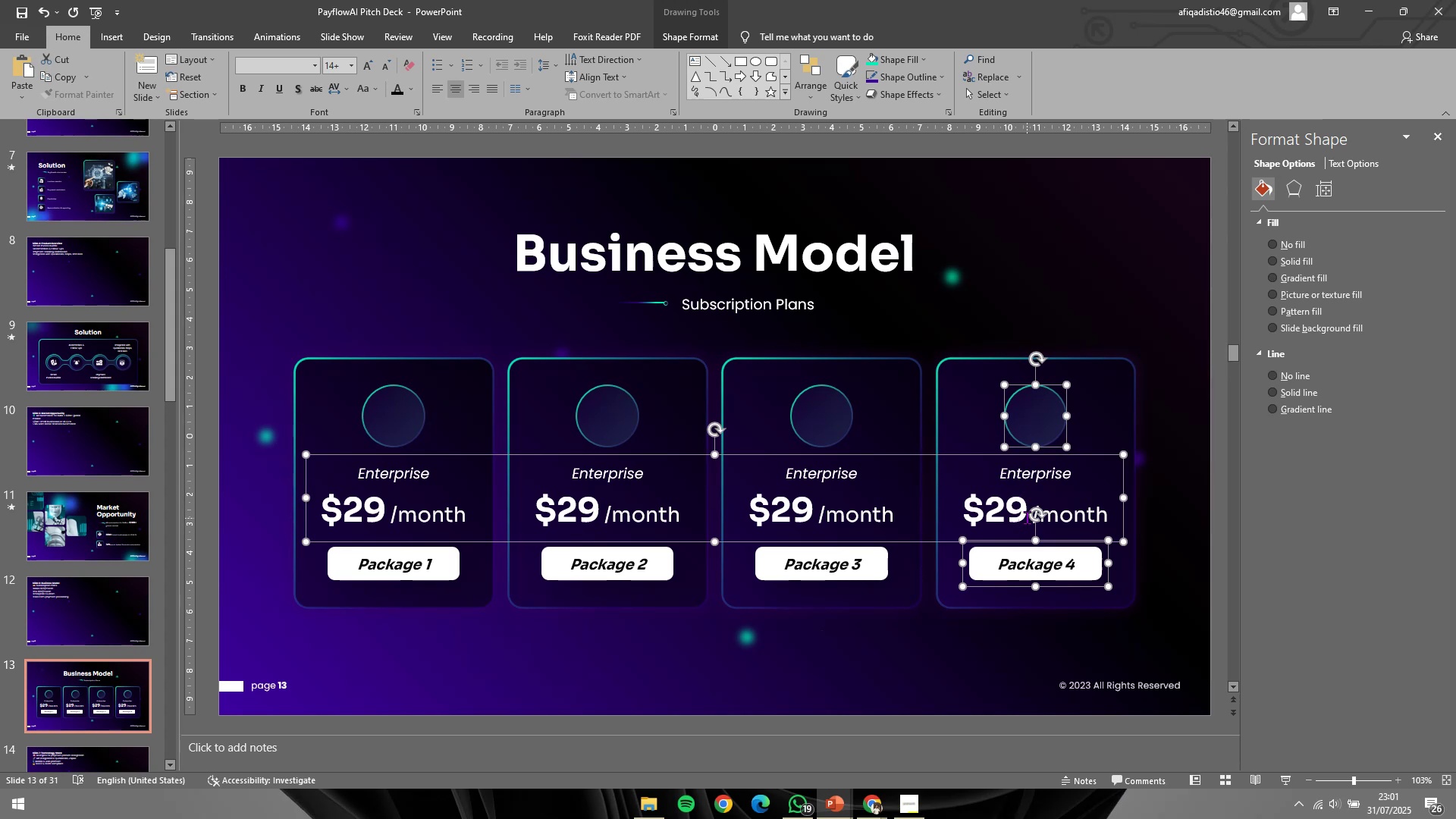 
key(Shift+ShiftLeft)
 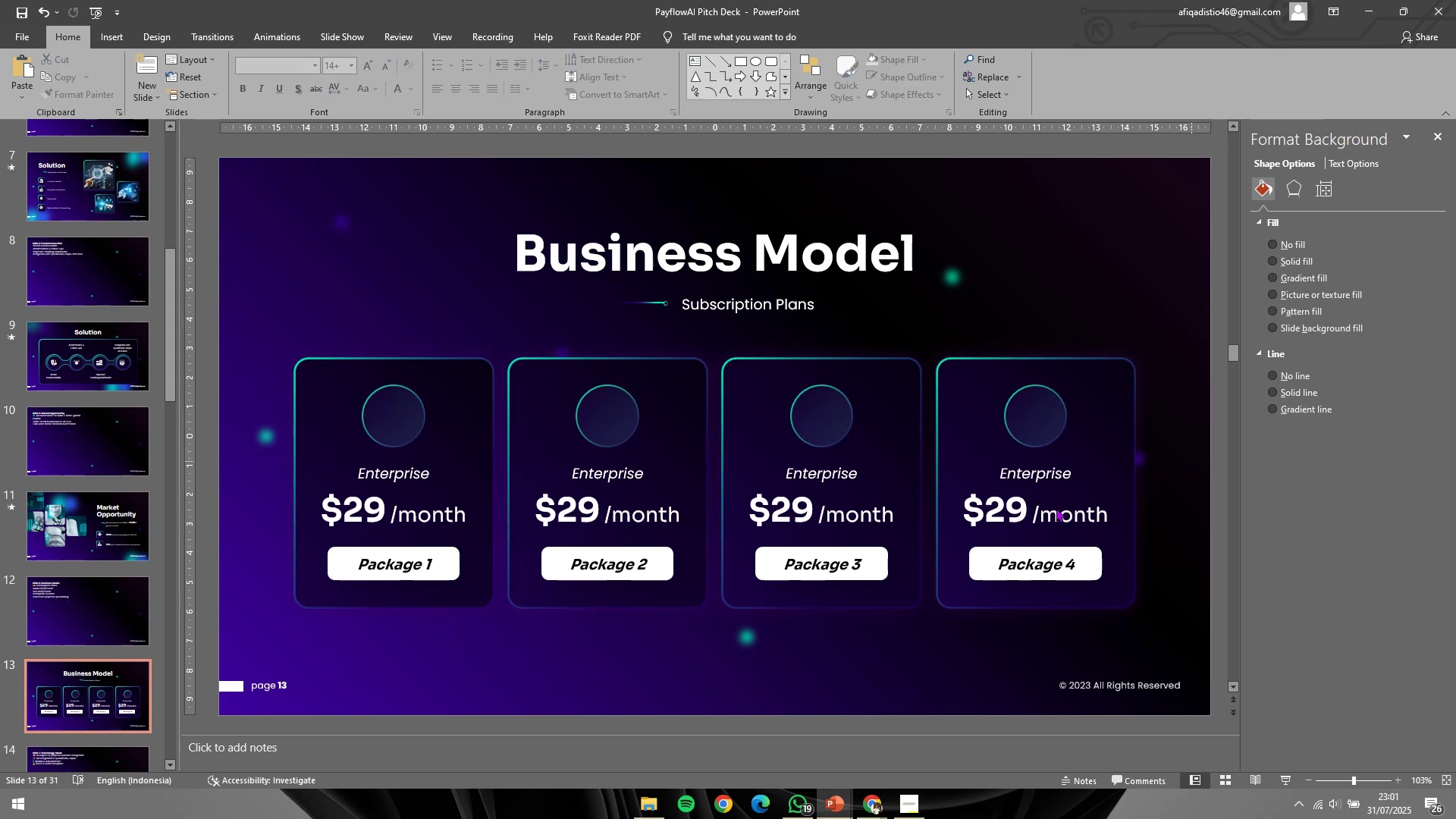 
double_click([1056, 511])
 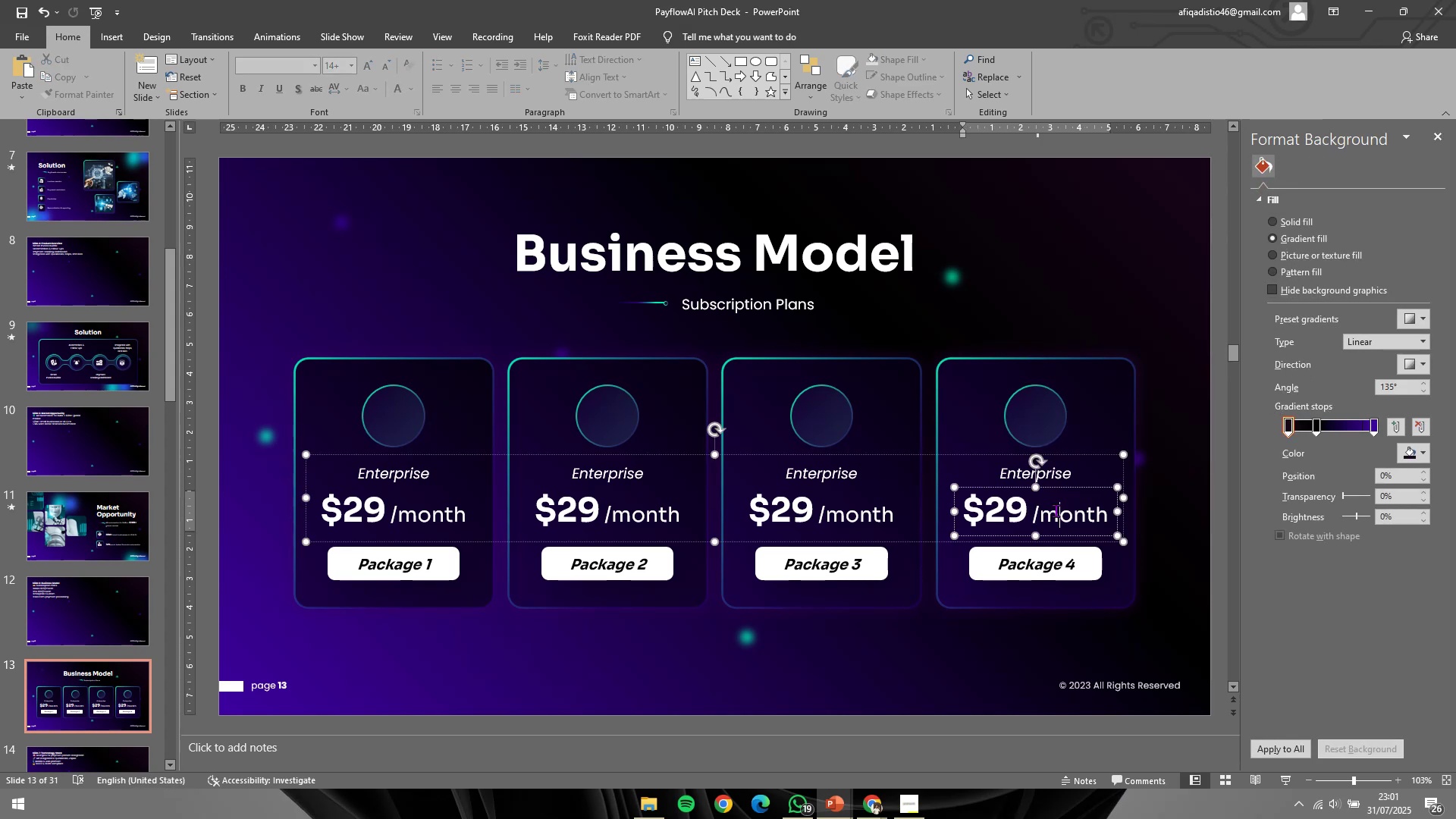 
key(Control+Shift+ControlLeft)
 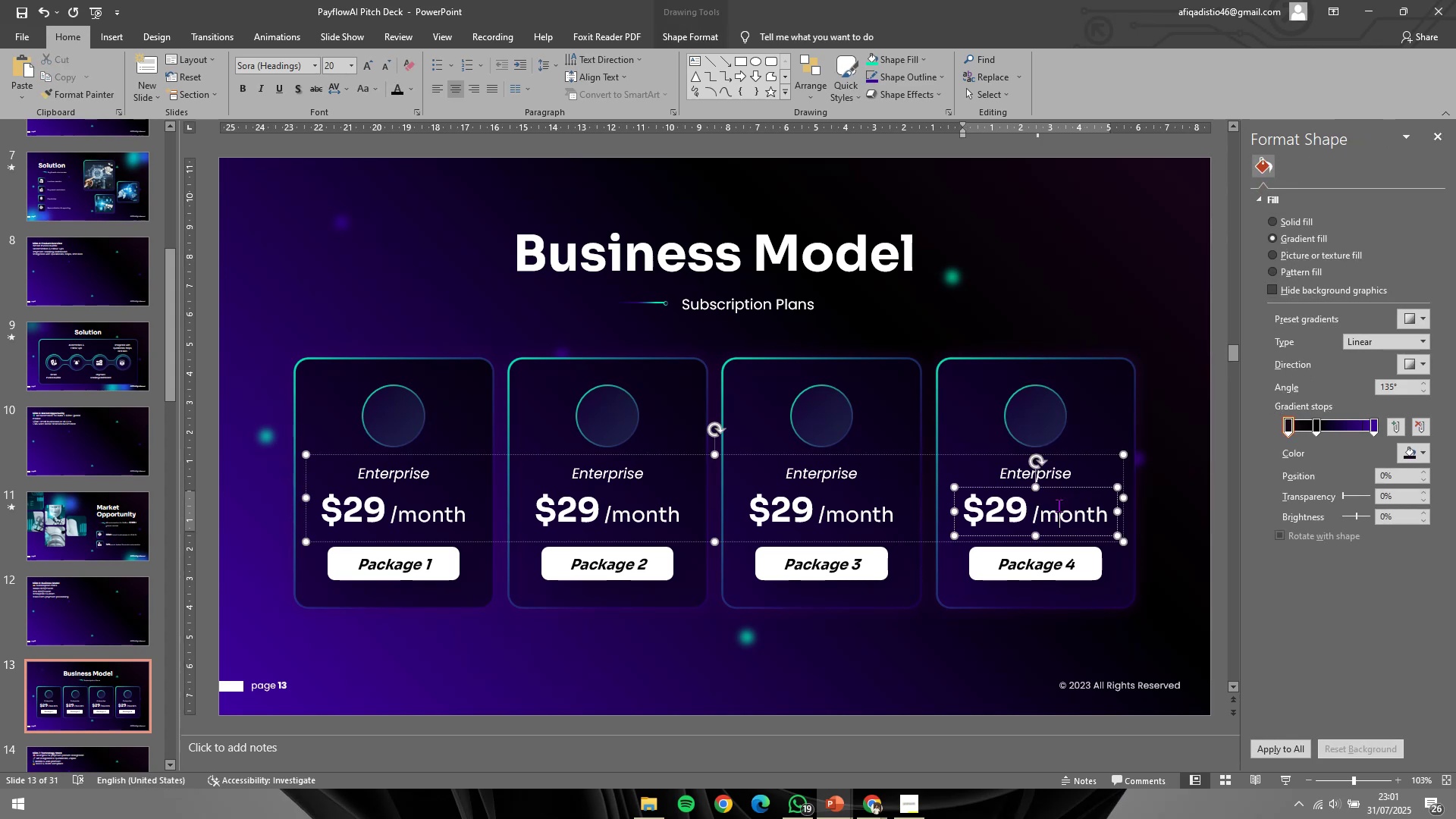 
key(Control+Shift+G)
 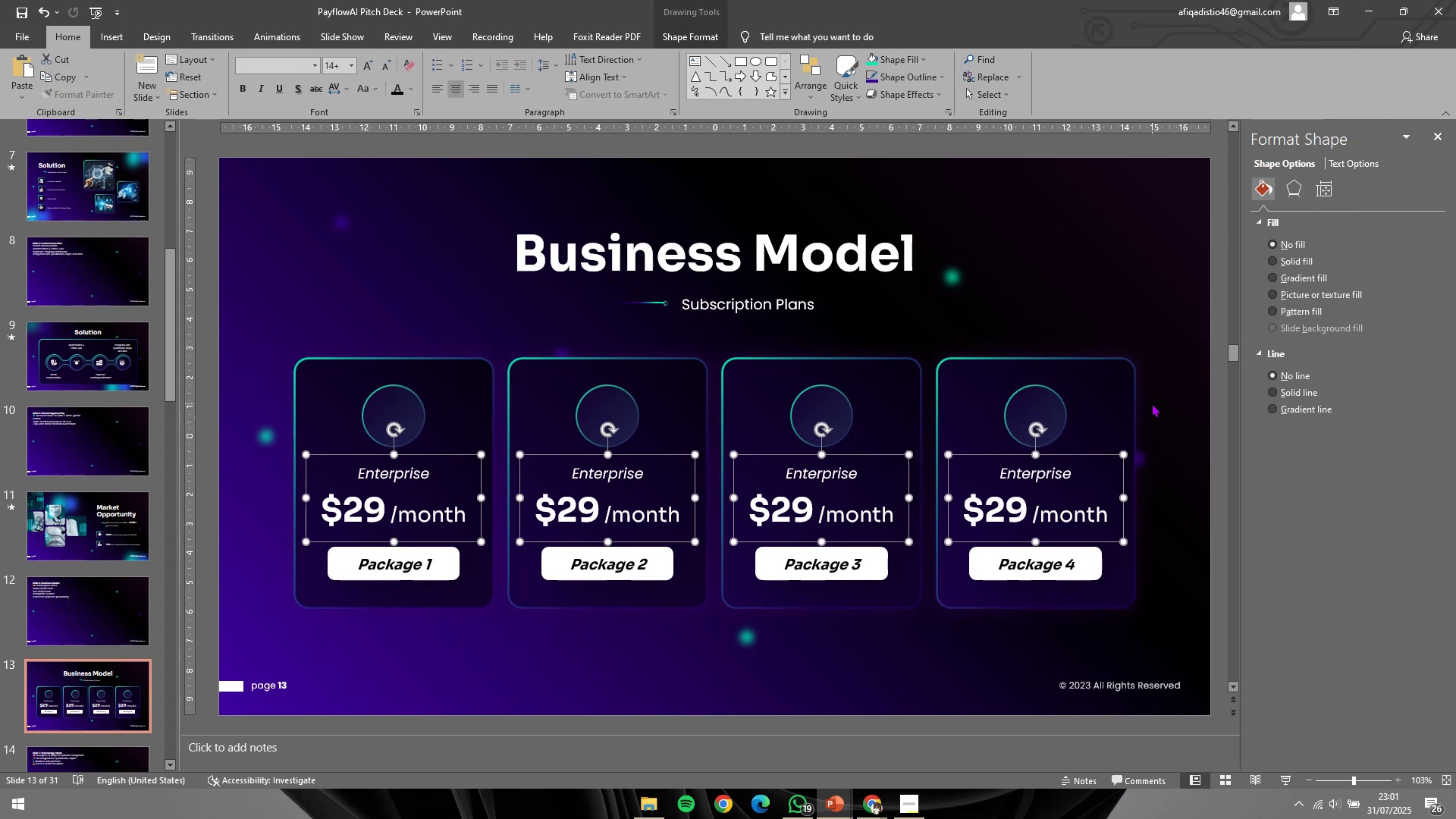 
left_click([1152, 403])
 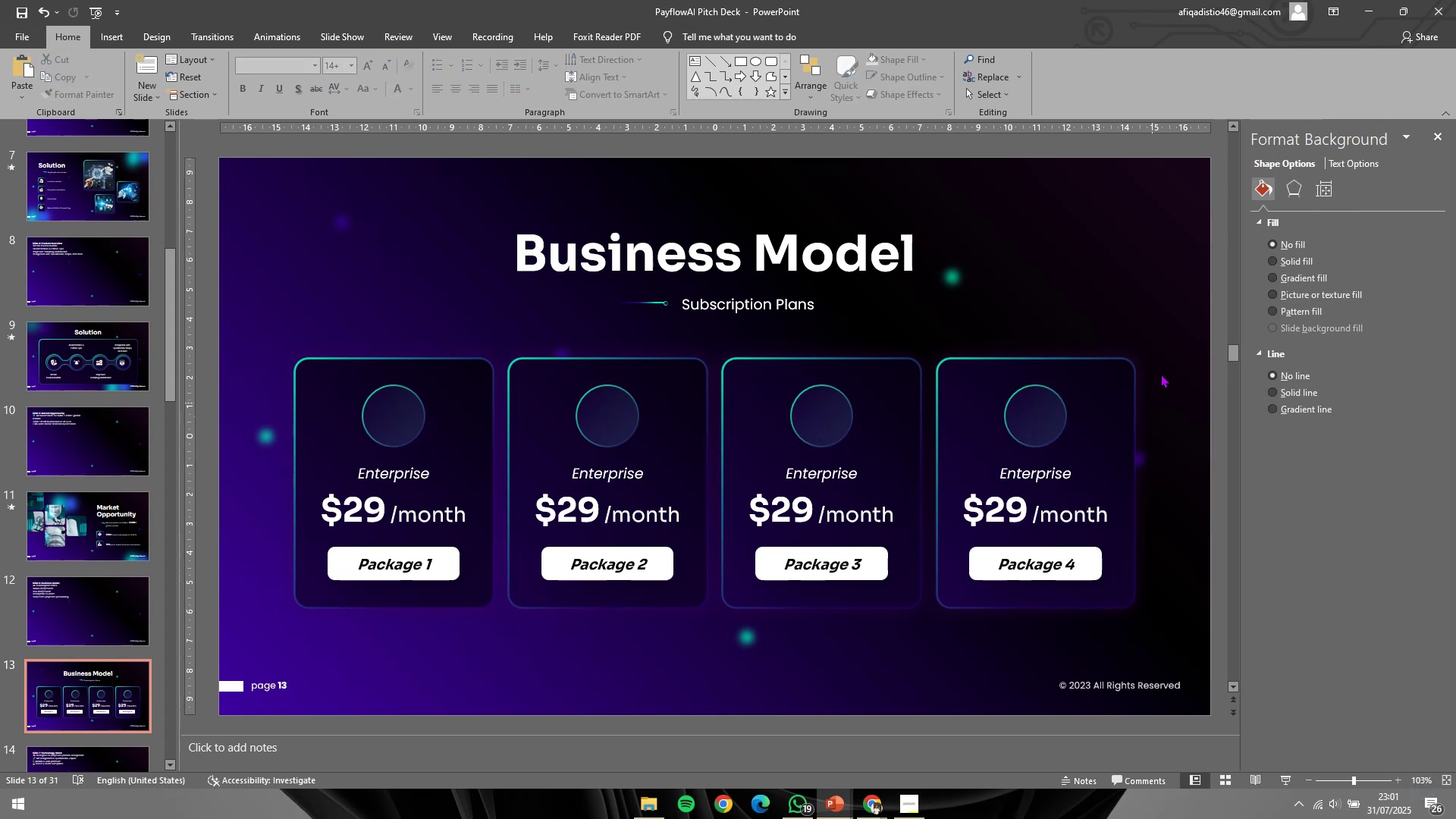 
left_click_drag(start_coordinate=[1161, 374], to_coordinate=[925, 611])
 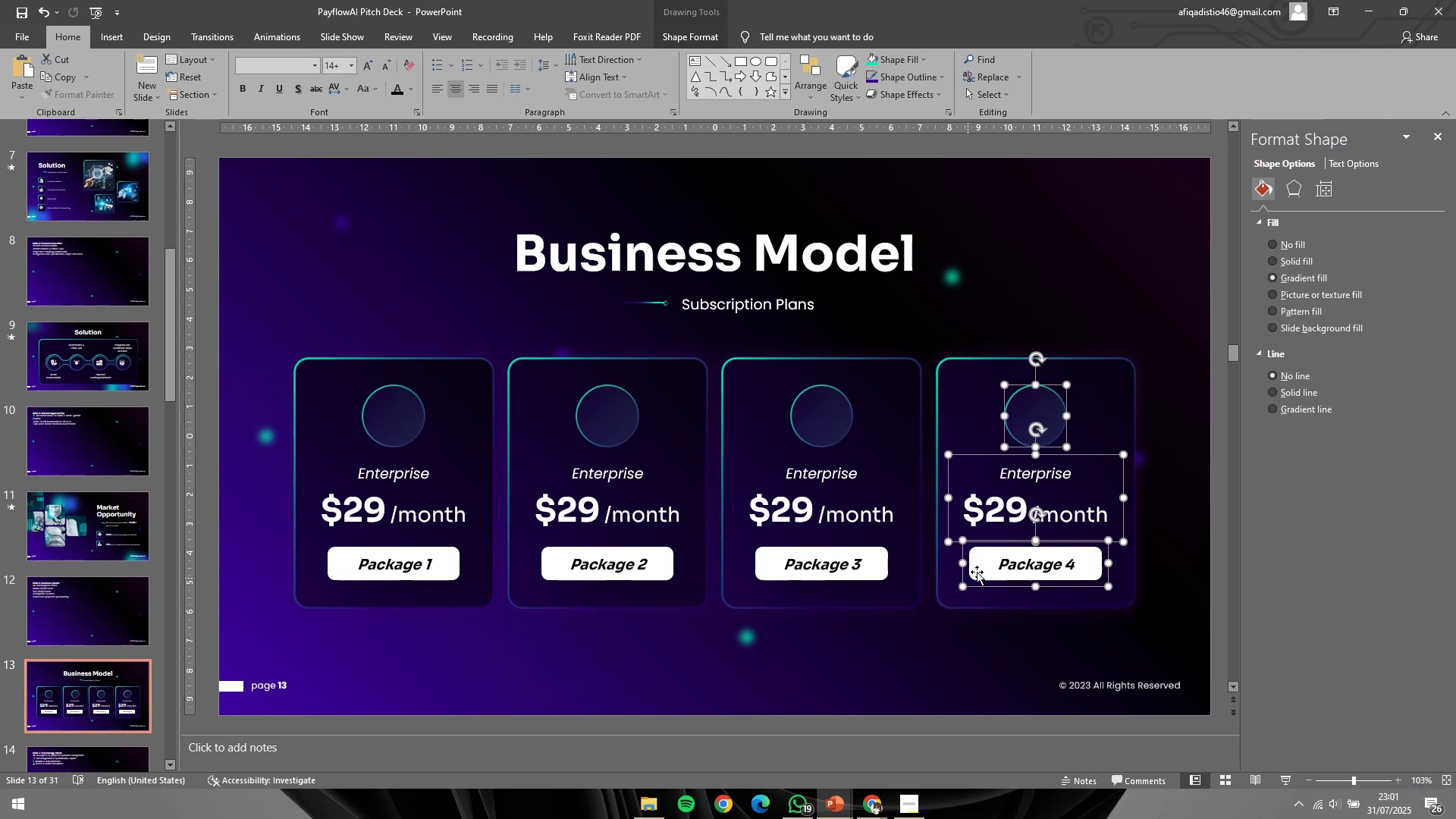 
key(Backspace)
 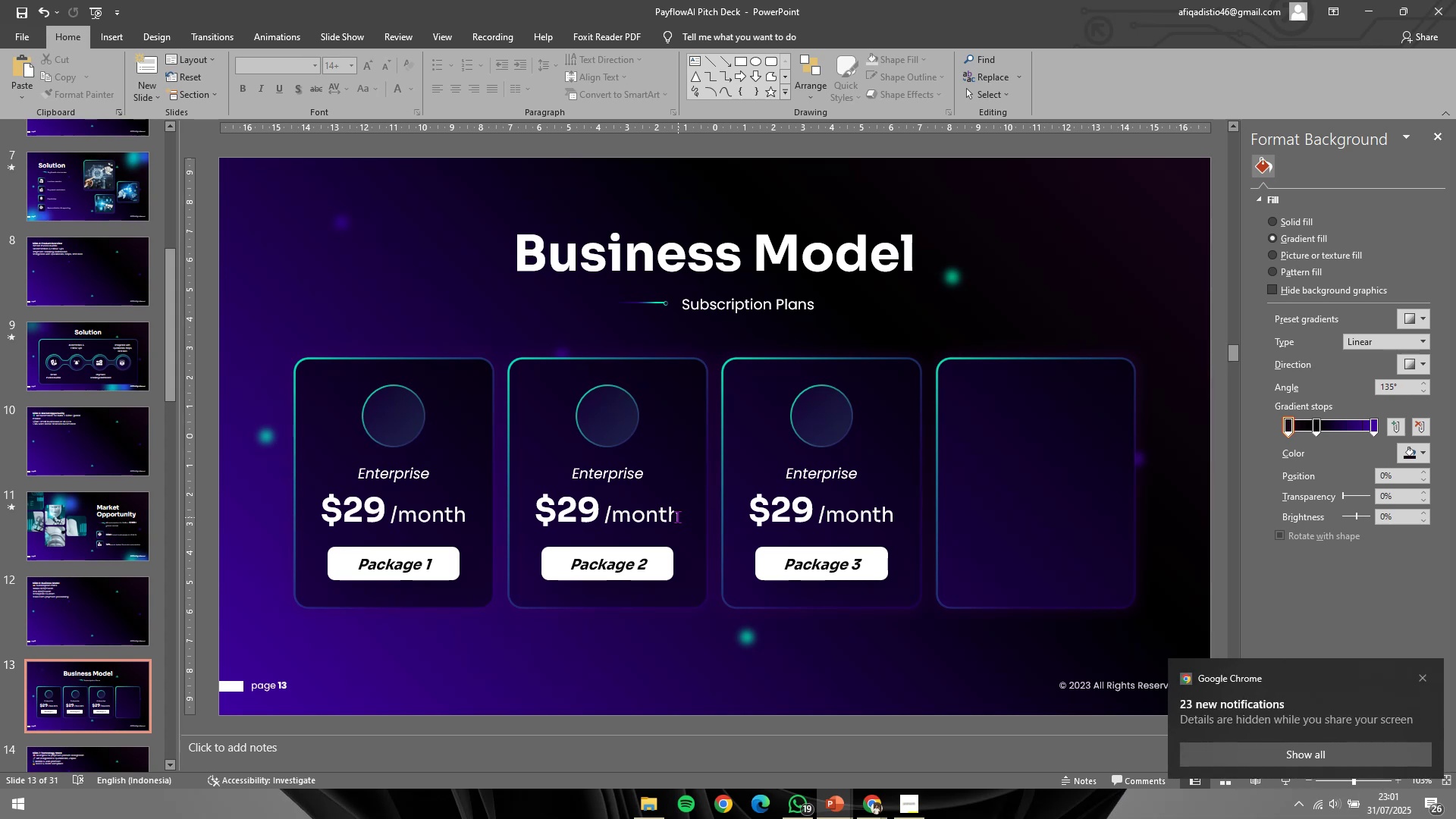 
wait(10.37)
 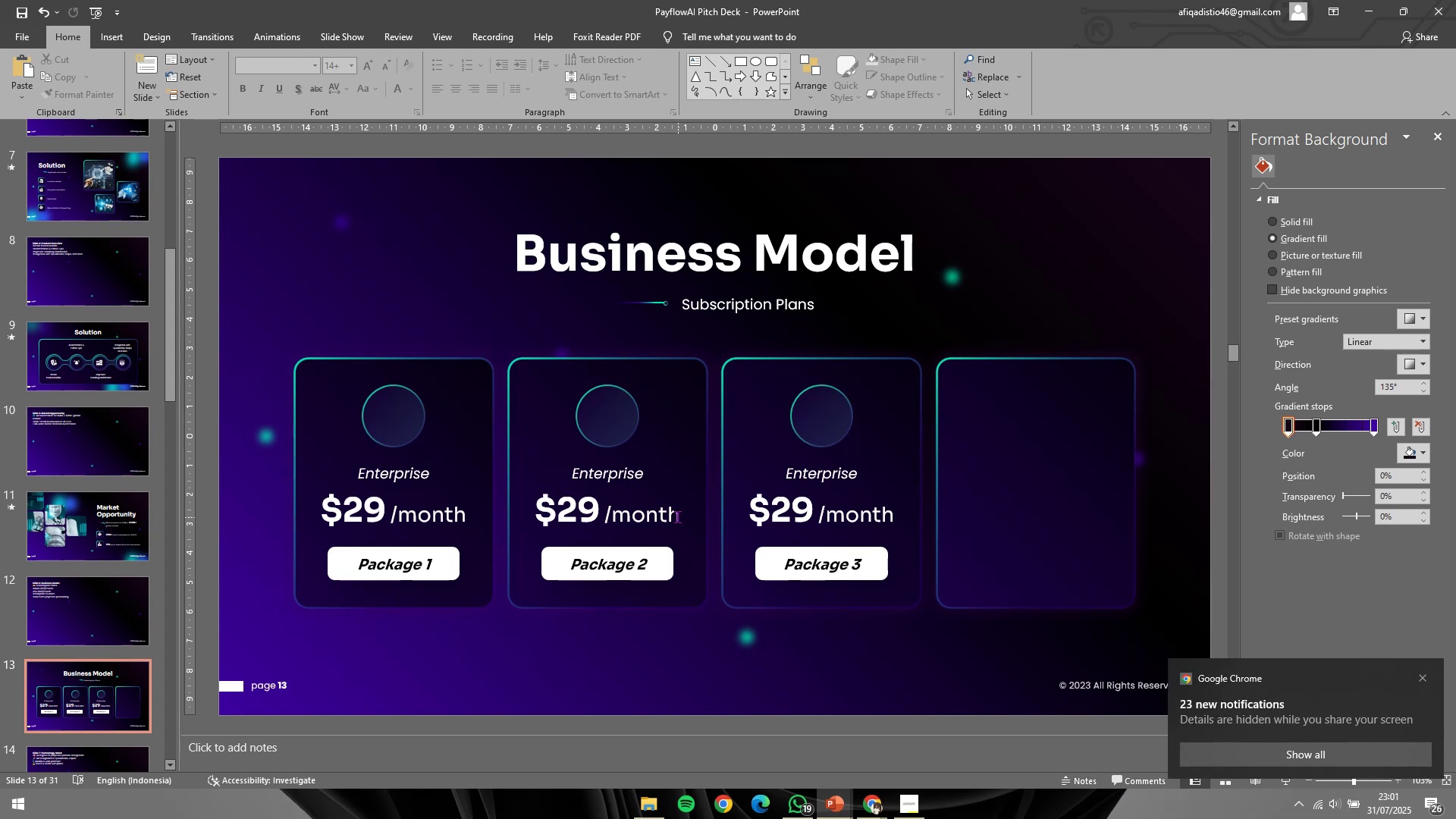 
double_click([850, 457])
 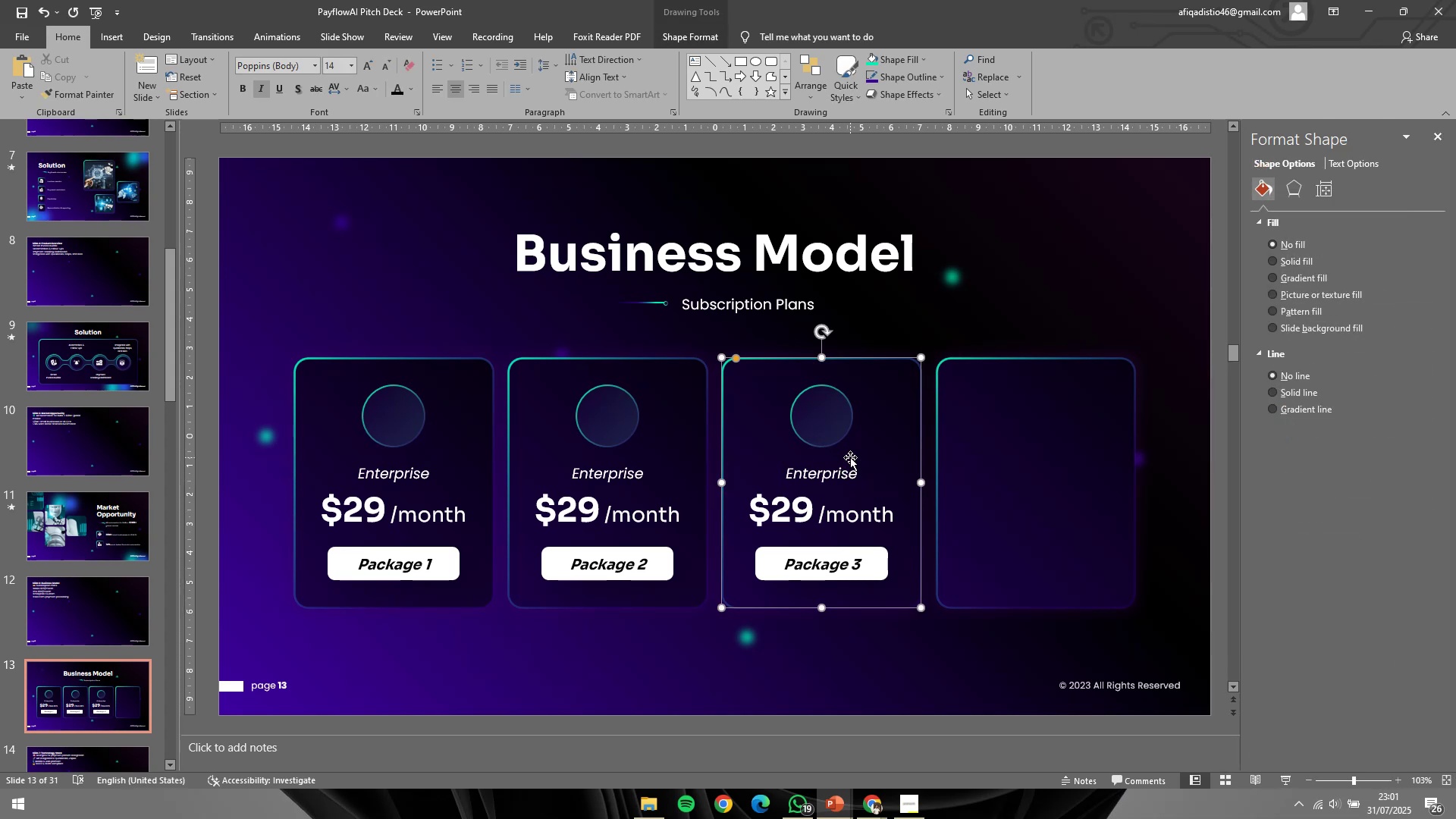 
key(Control+ControlLeft)
 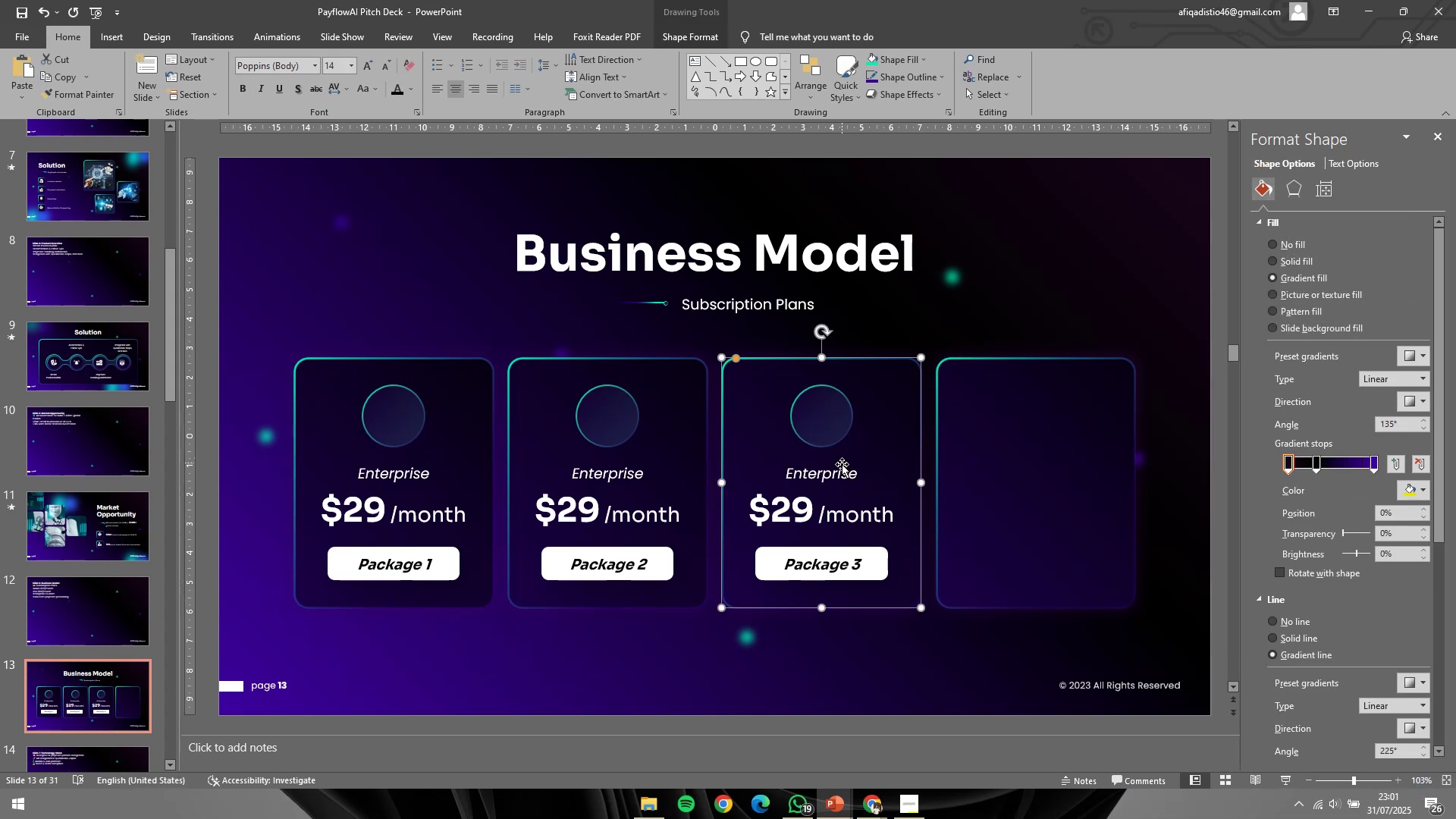 
left_click([841, 465])
 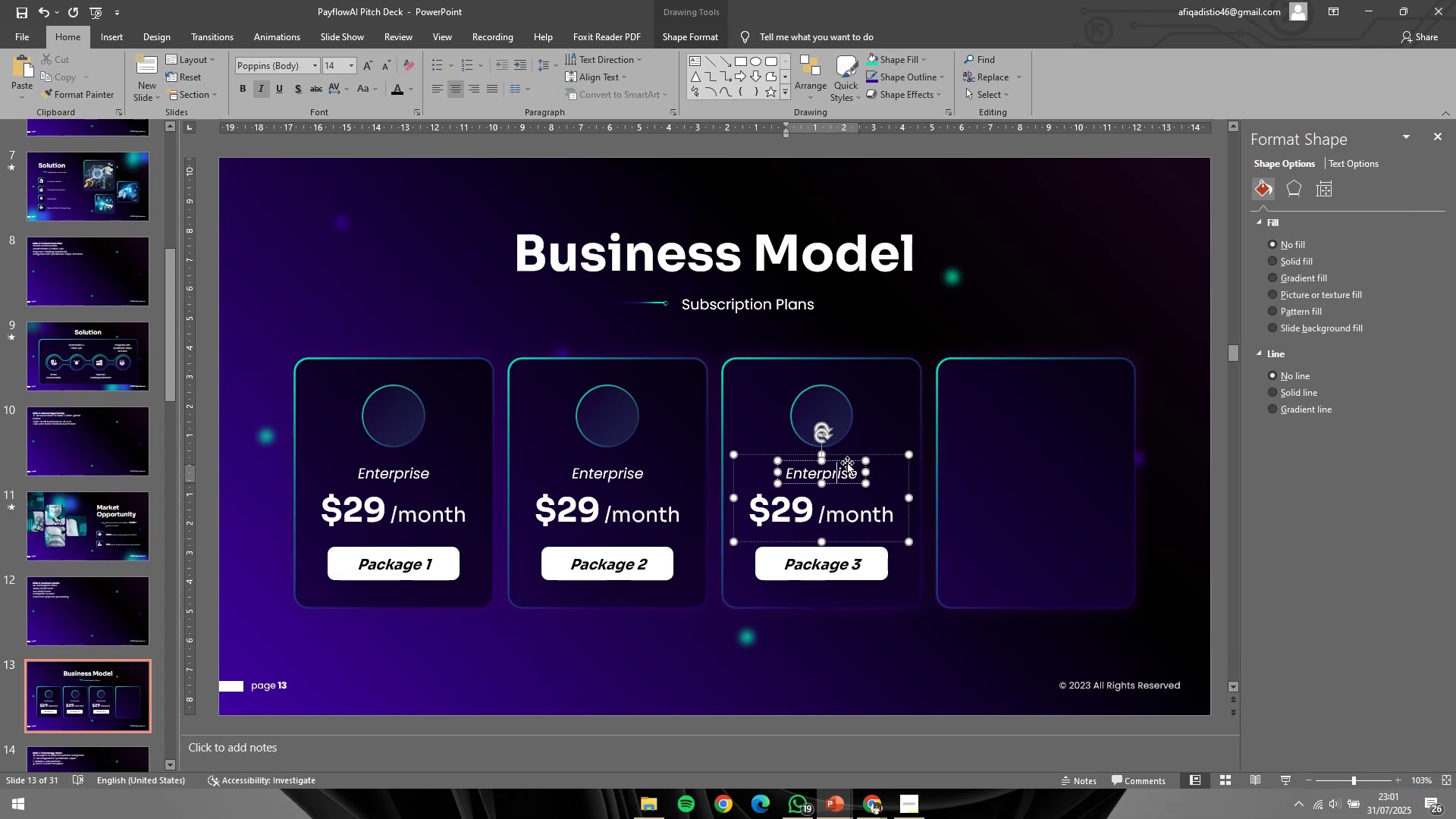 
left_click([847, 463])
 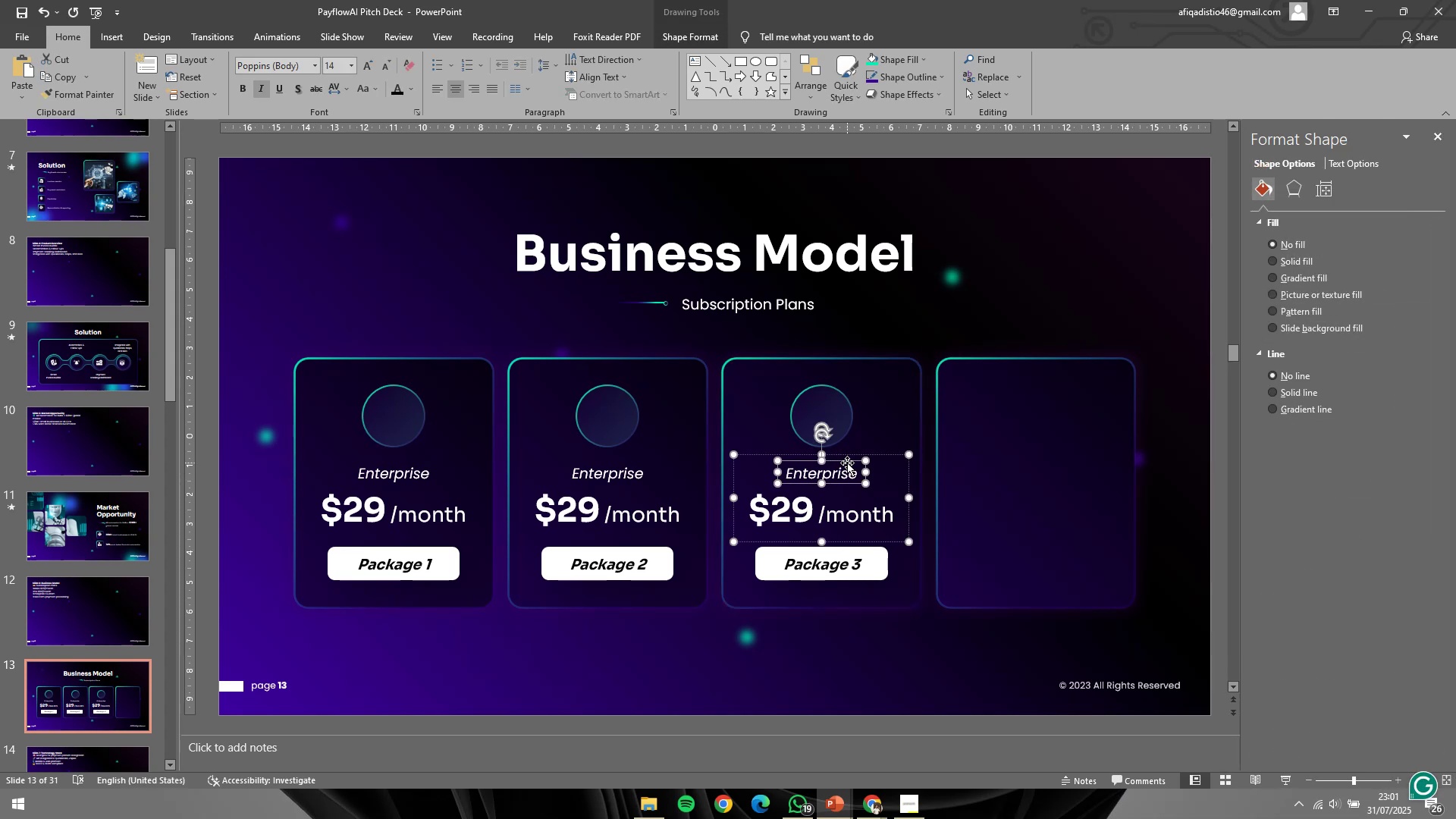 
key(Control+C)
 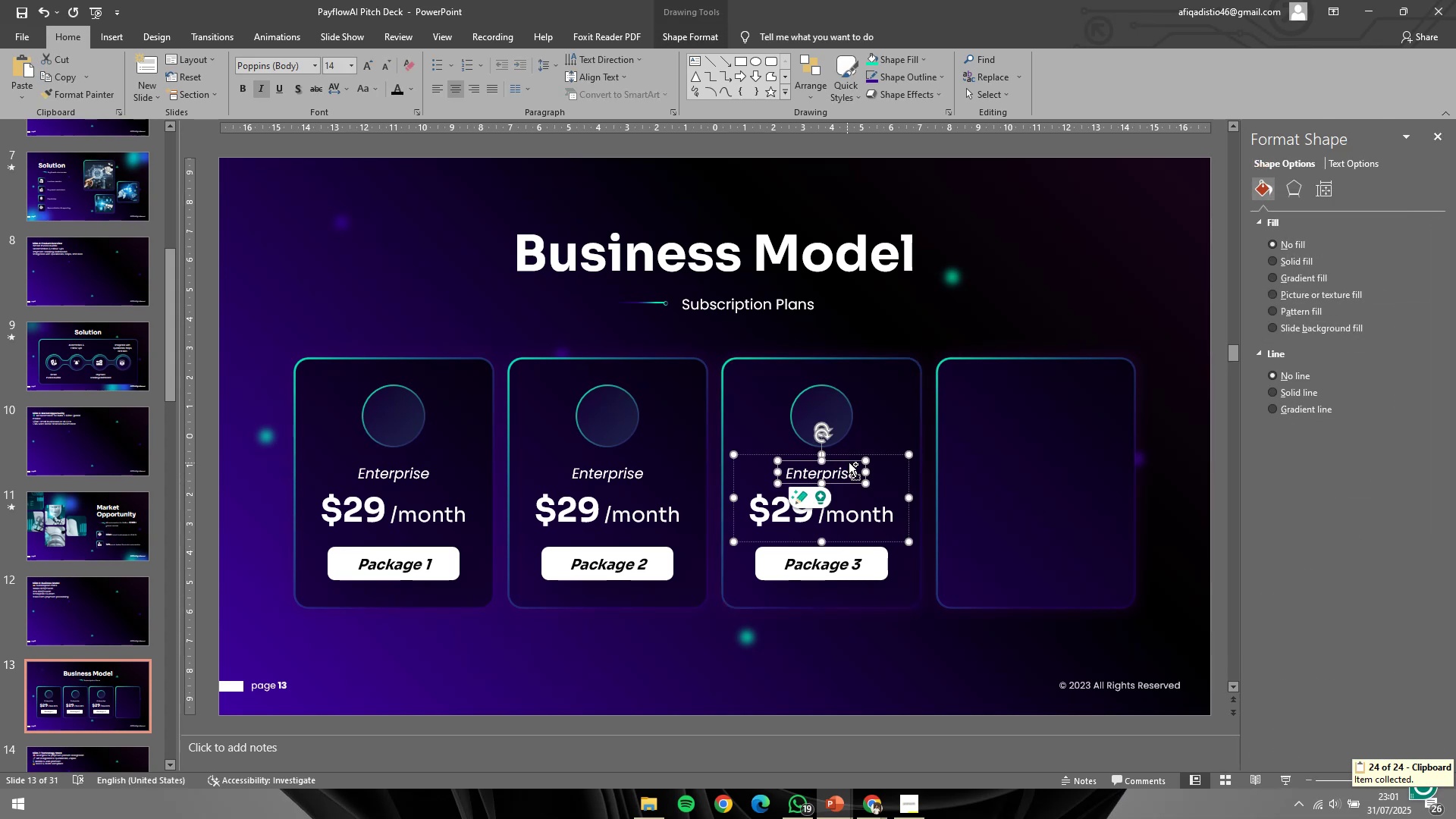 
key(Control+C)
 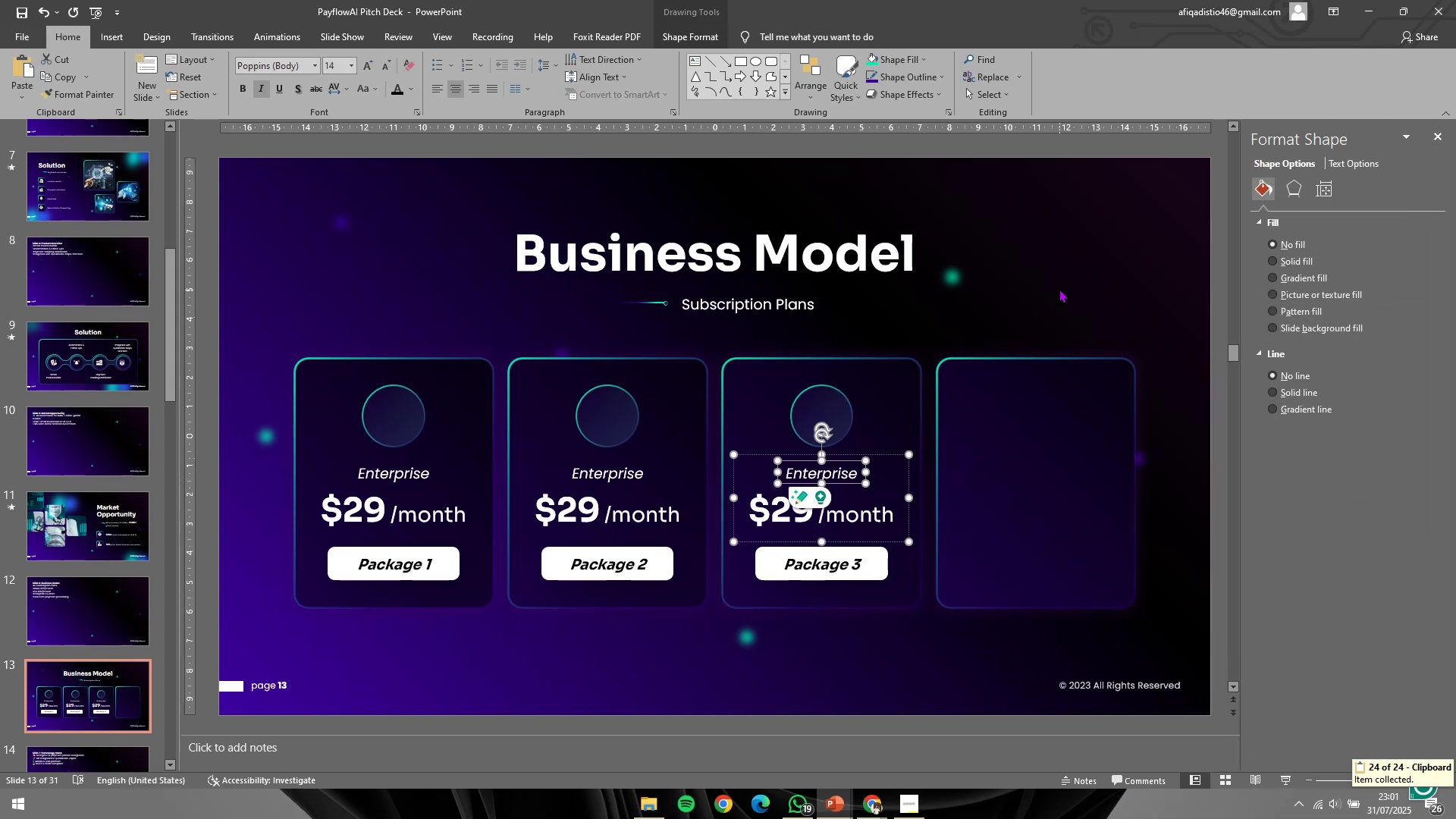 
left_click([1059, 289])
 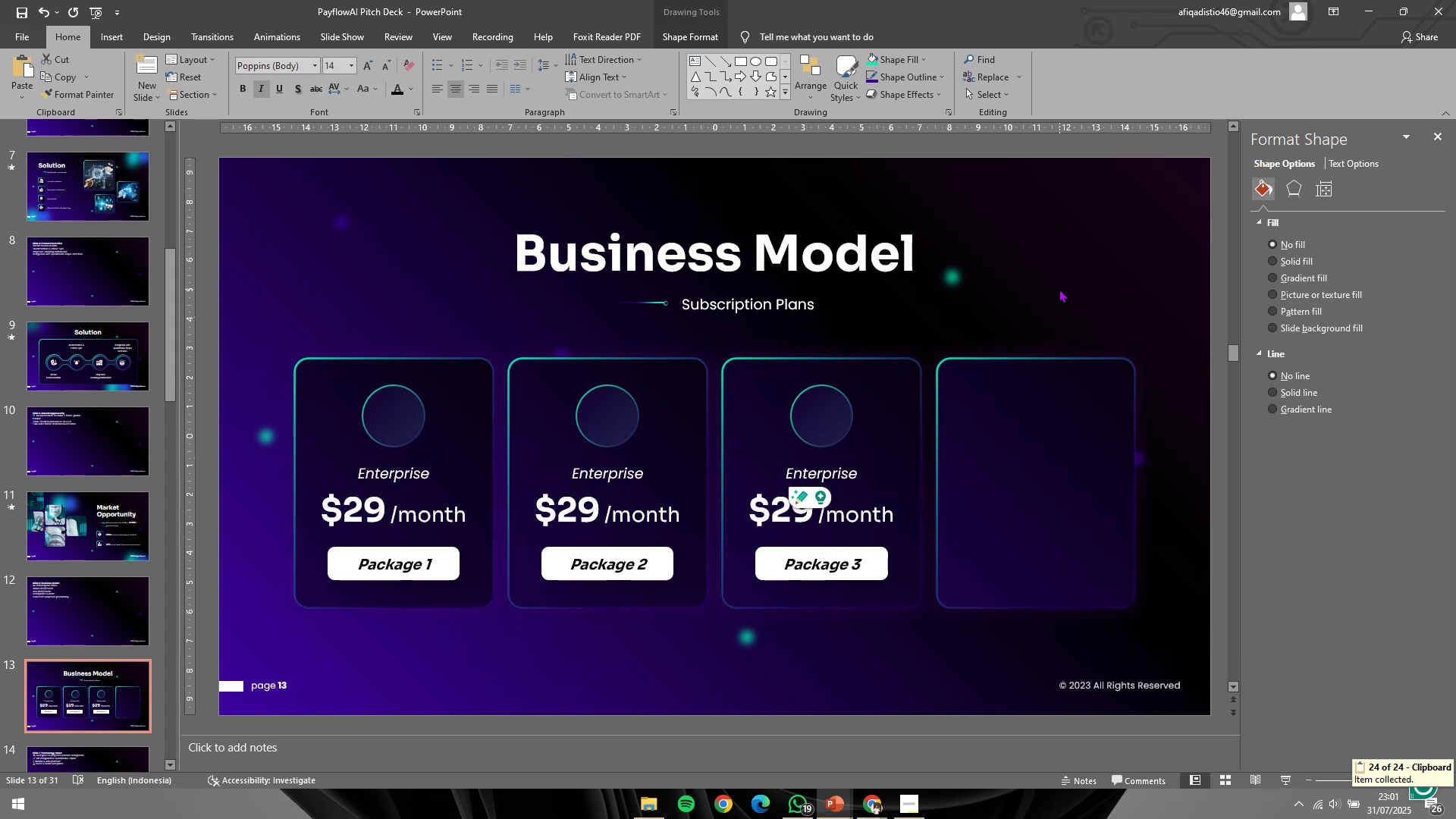 
key(Control+ControlLeft)
 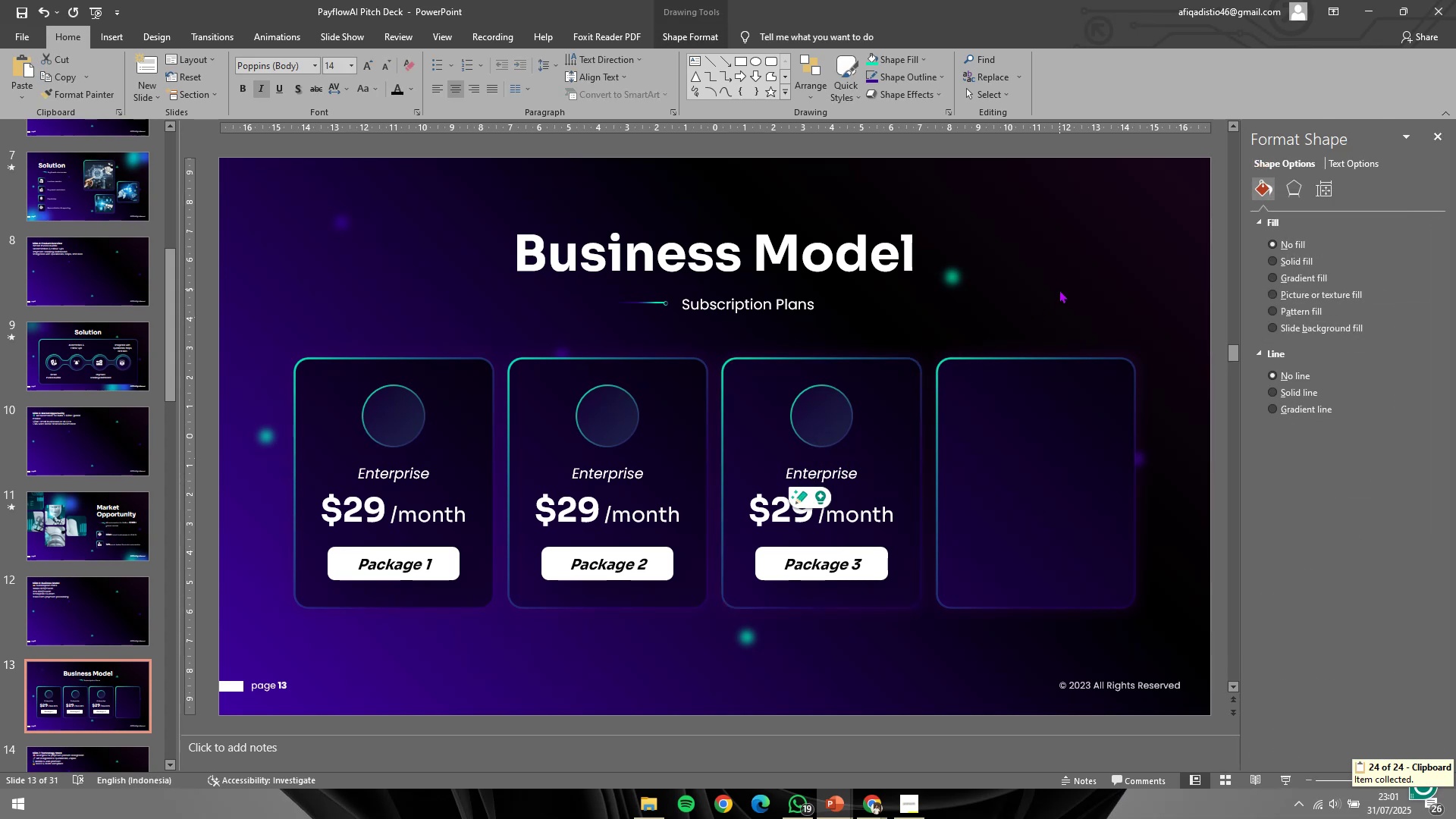 
key(Control+V)
 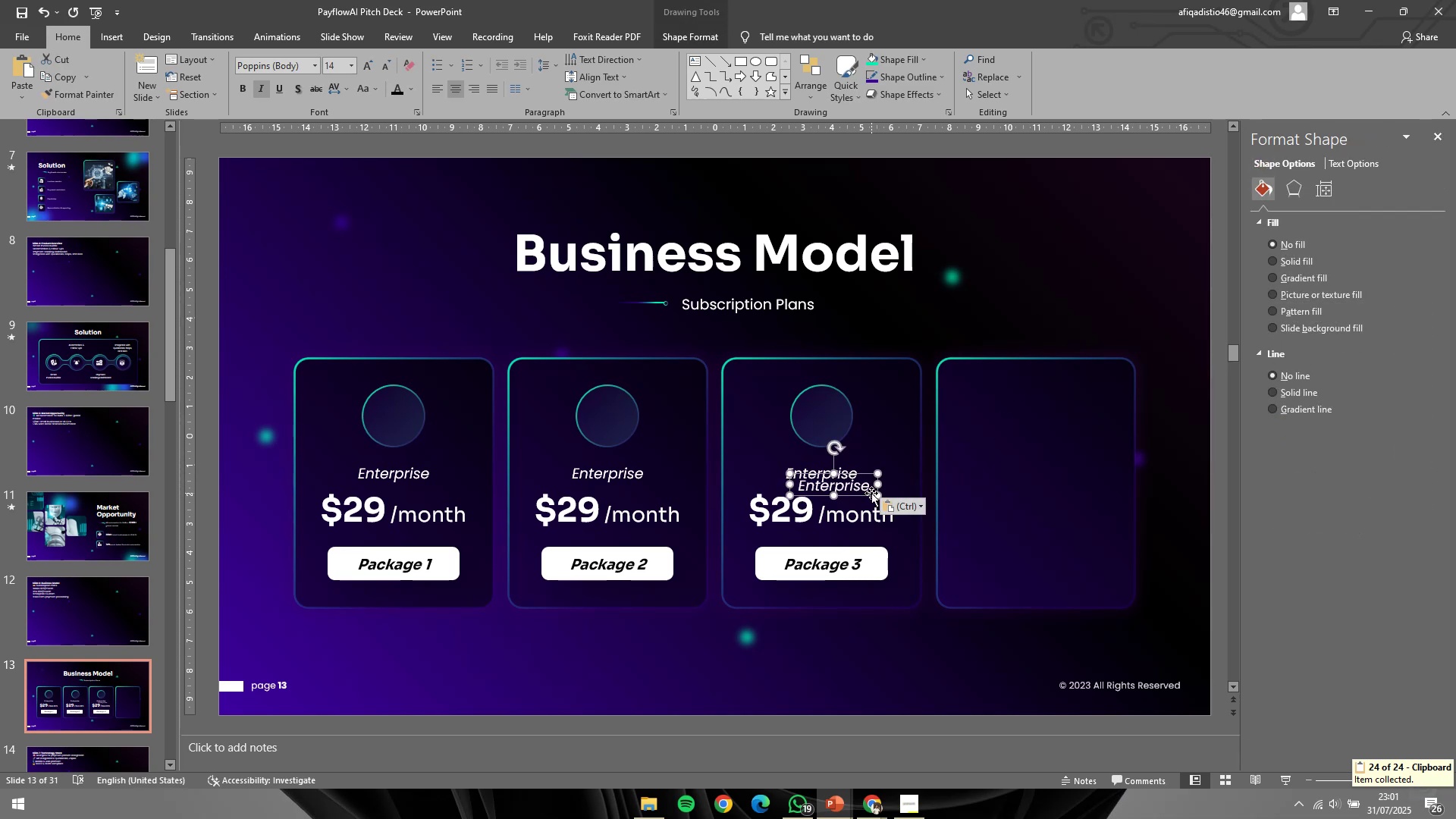 
left_click_drag(start_coordinate=[859, 495], to_coordinate=[1059, 584])
 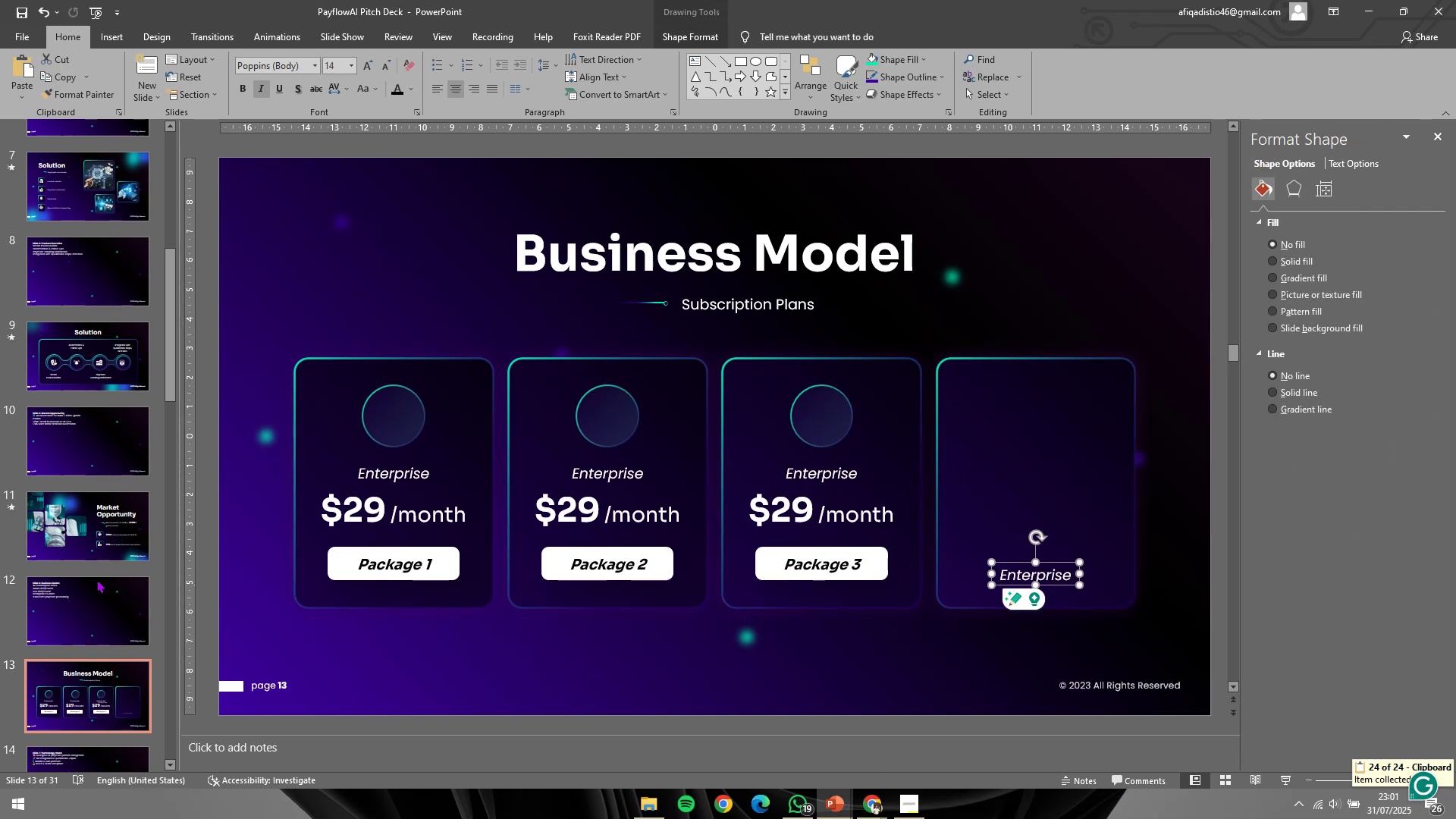 
left_click([86, 622])
 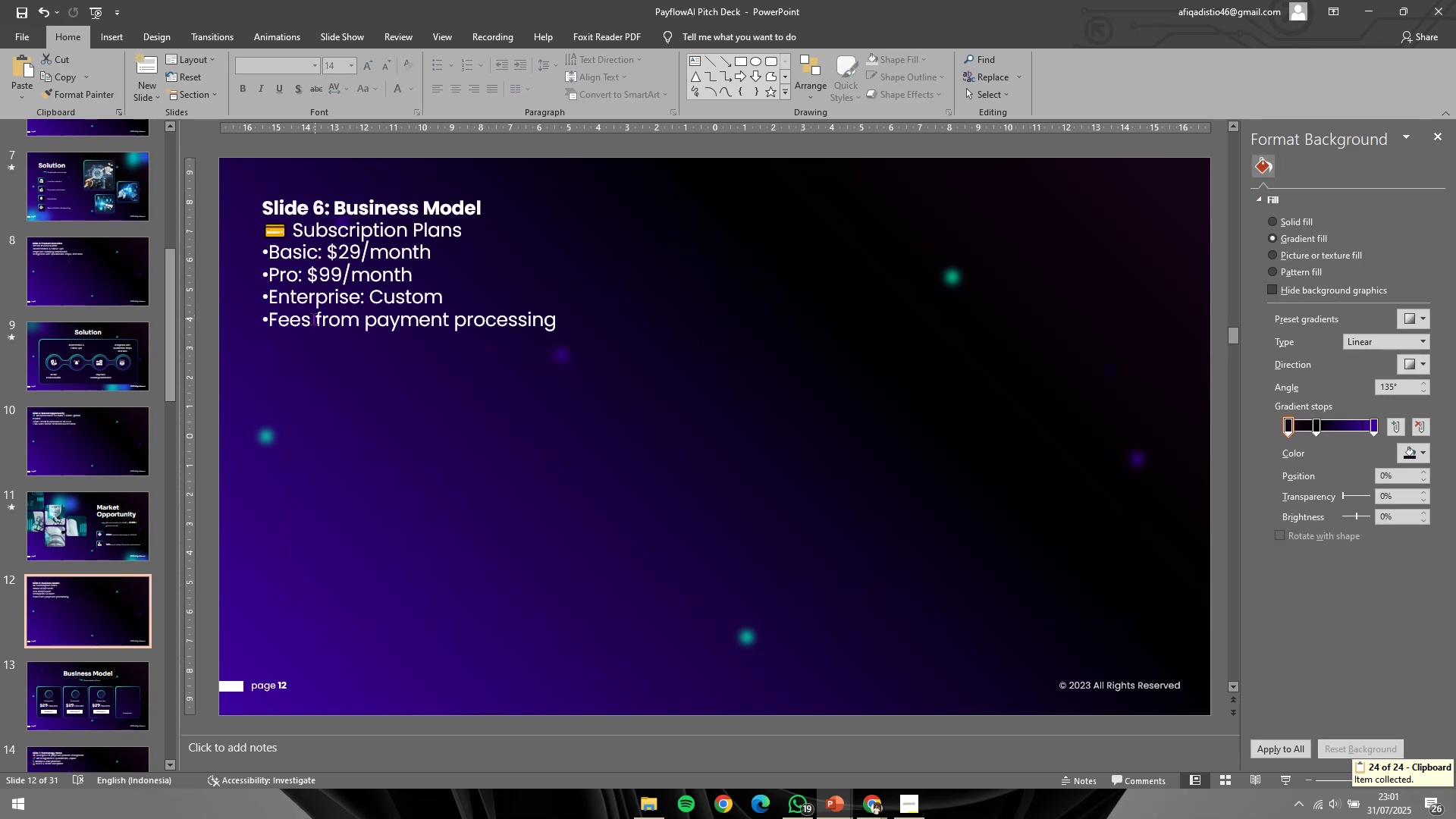 
left_click_drag(start_coordinate=[294, 322], to_coordinate=[557, 320])
 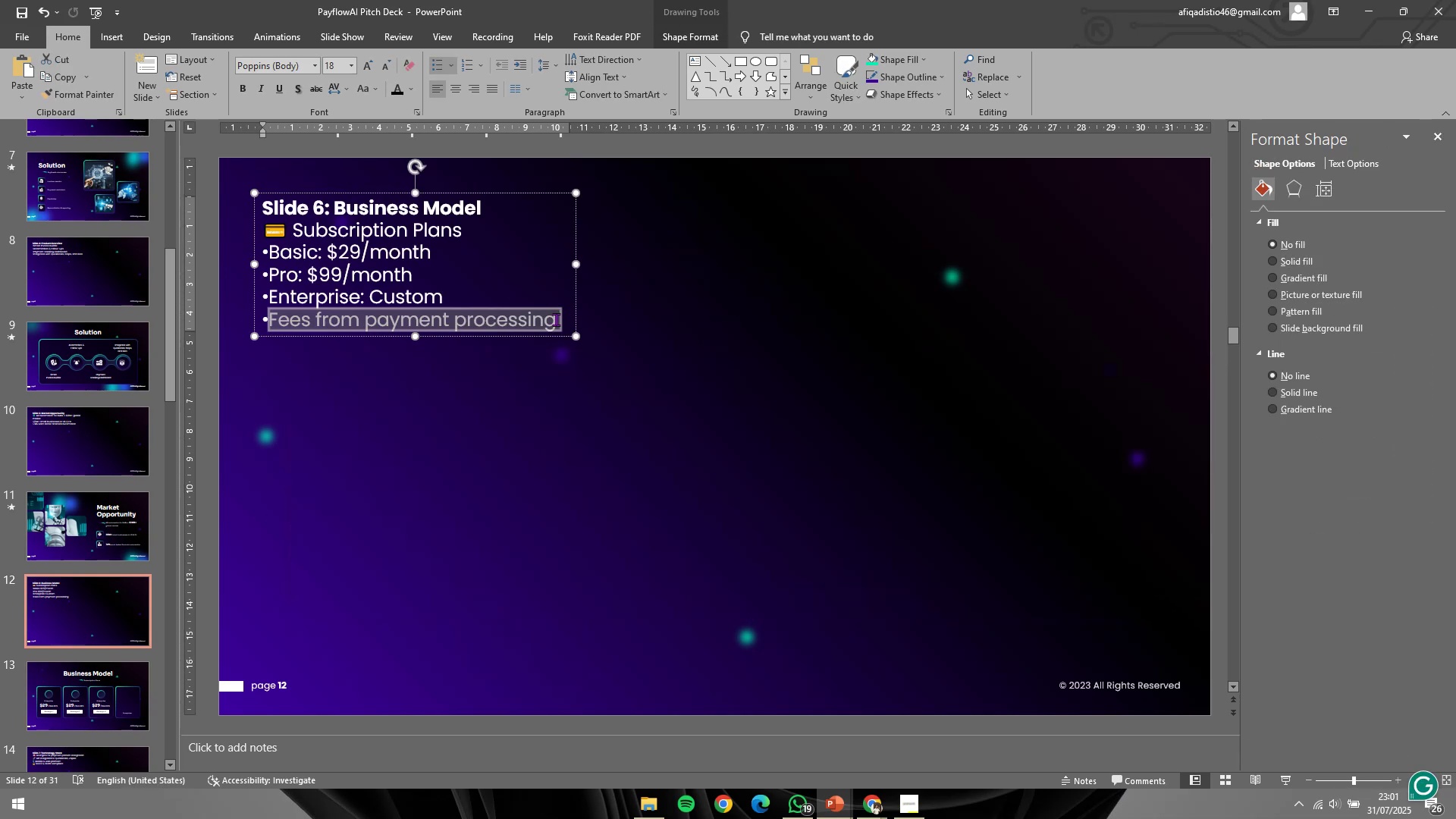 
key(Control+C)
 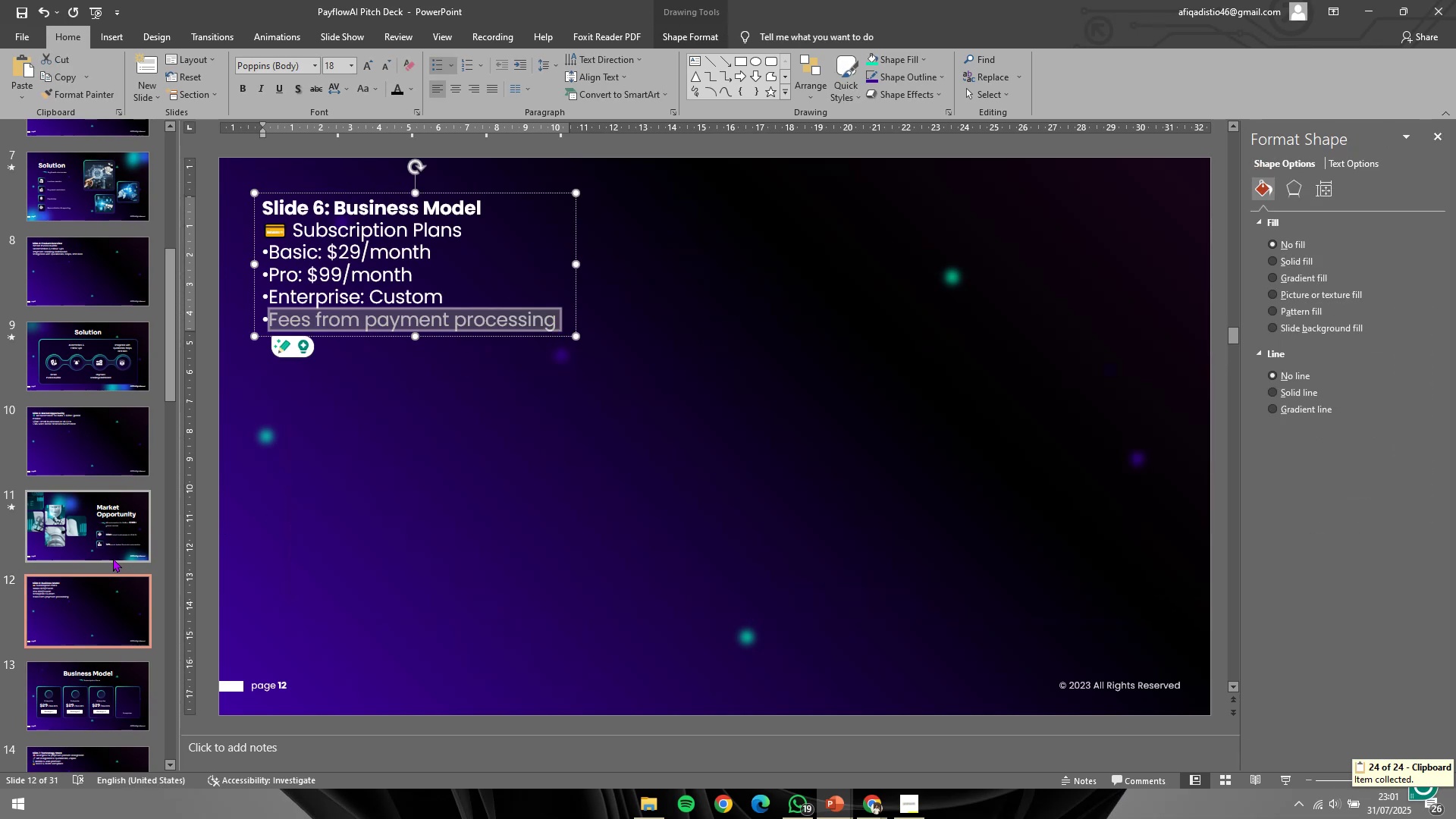 
left_click([112, 692])
 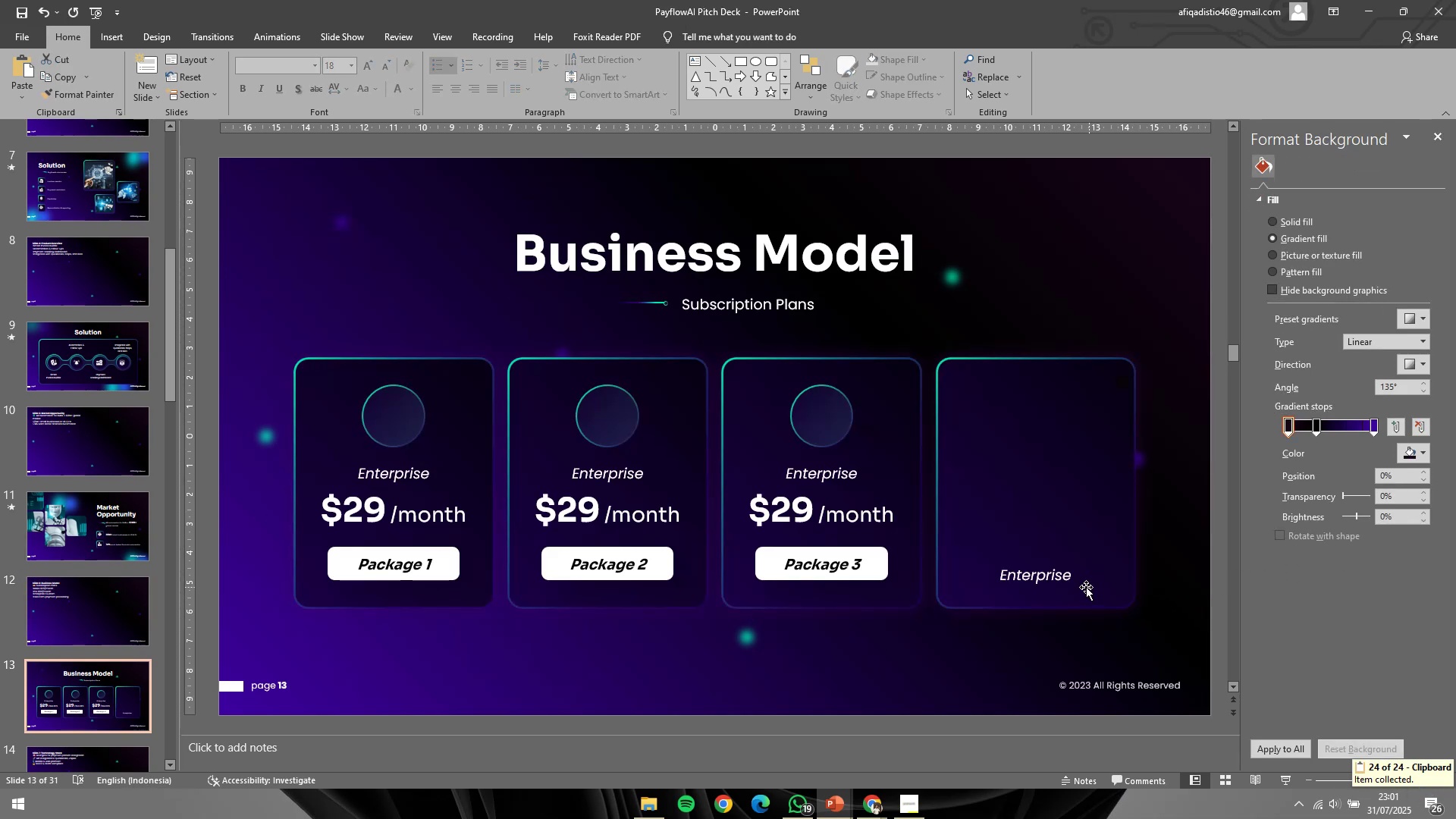 
left_click([1022, 570])
 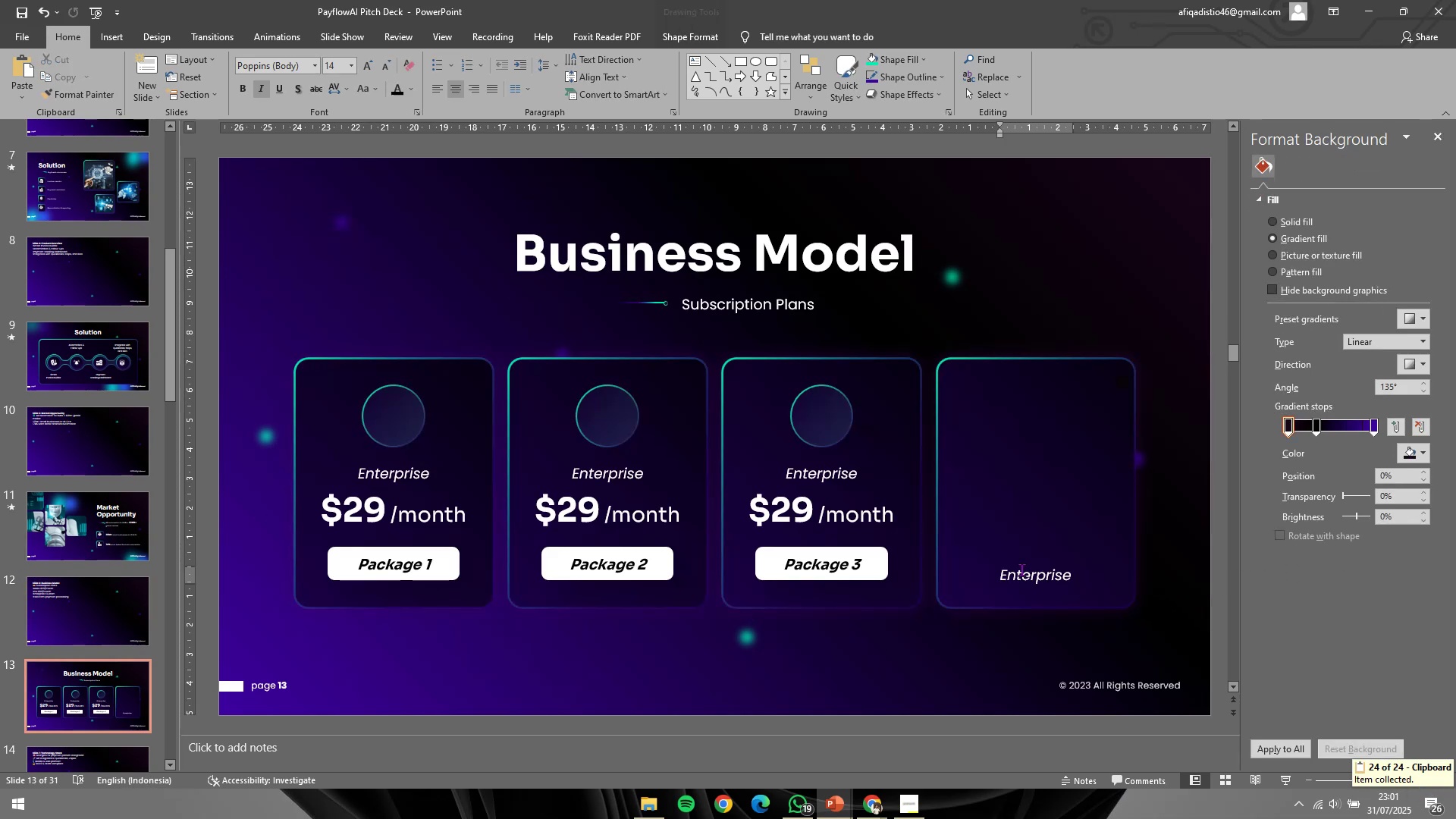 
key(Control+A)
 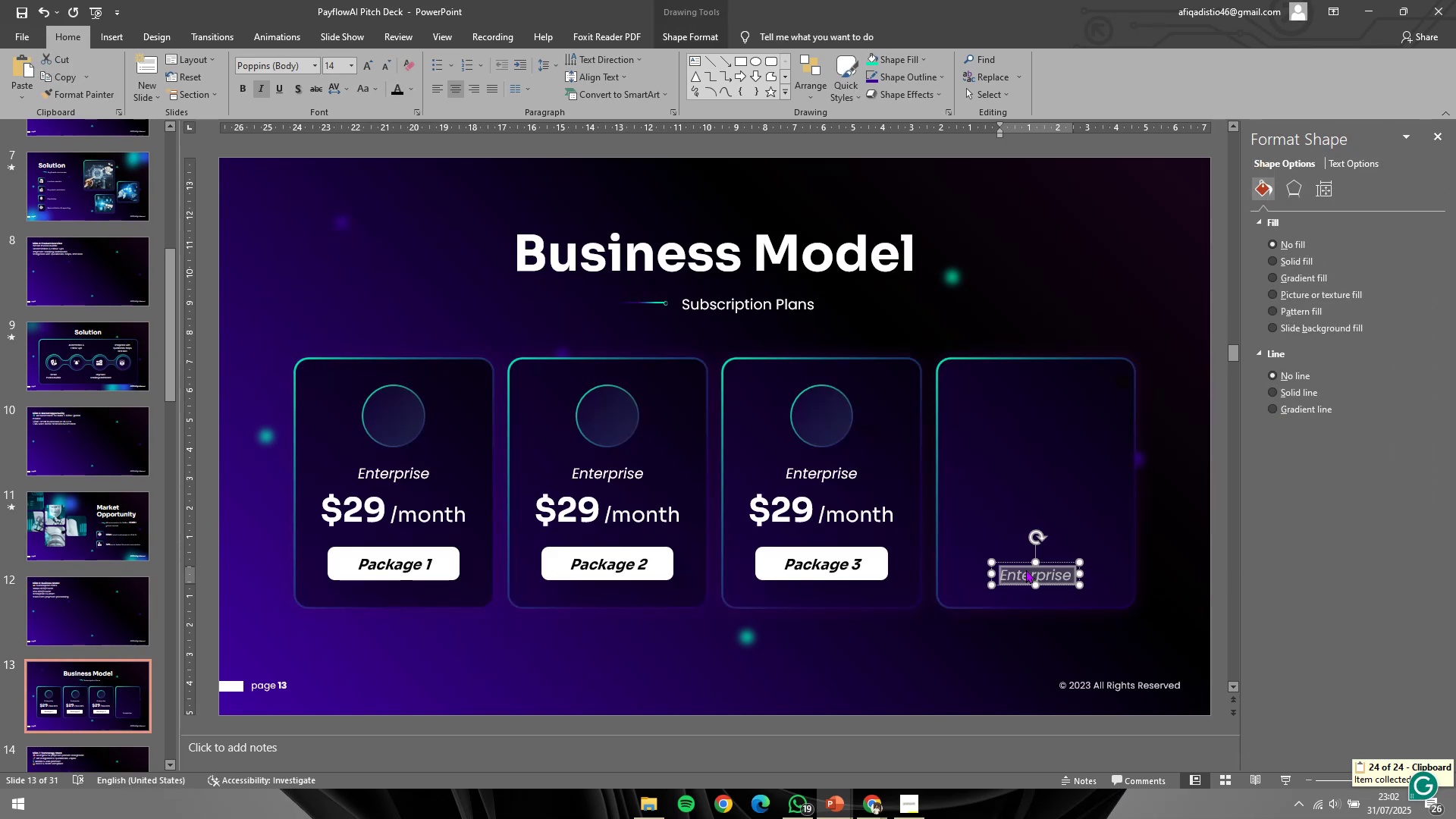 
key(Control+I)
 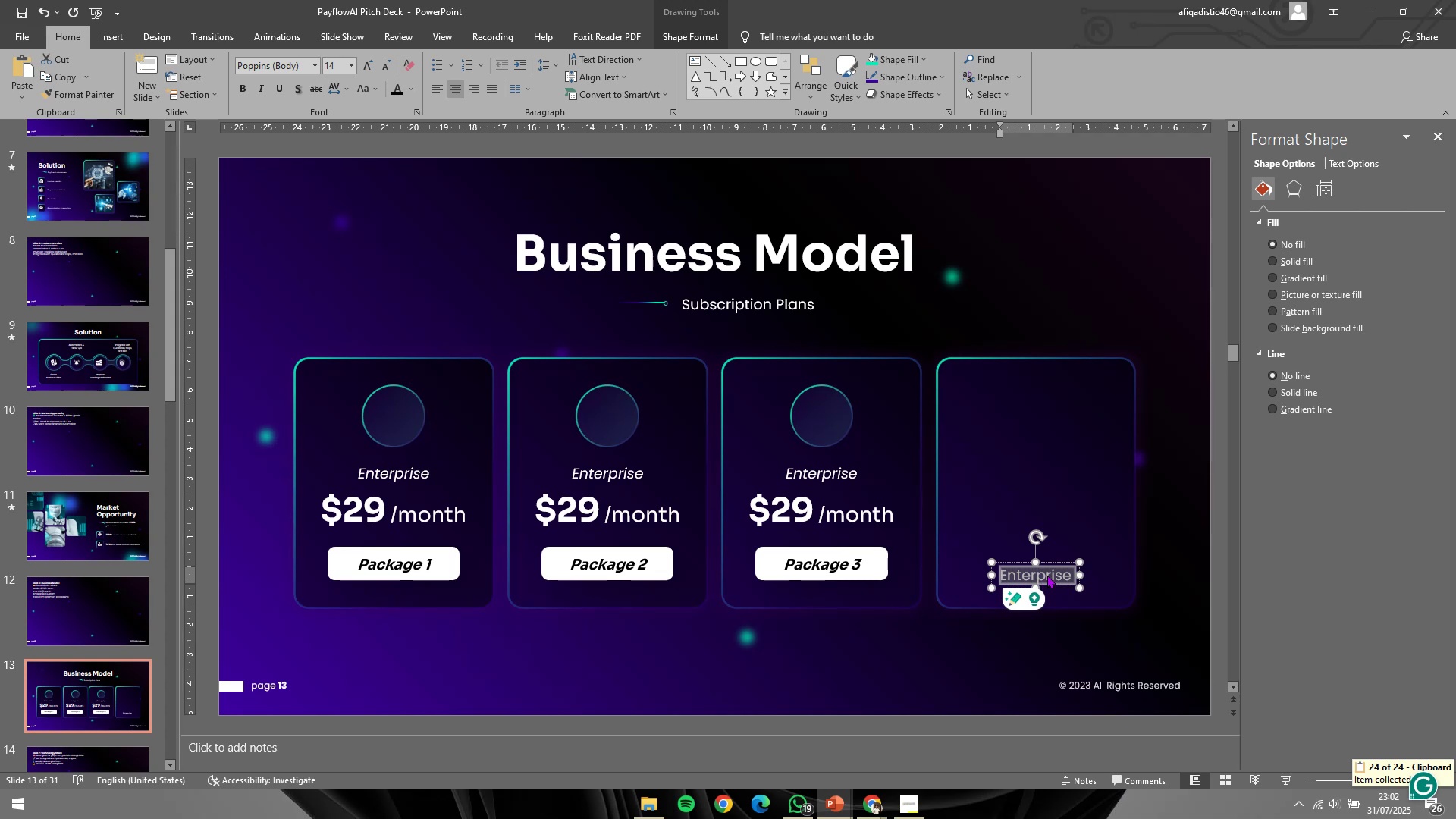 
right_click([1050, 573])
 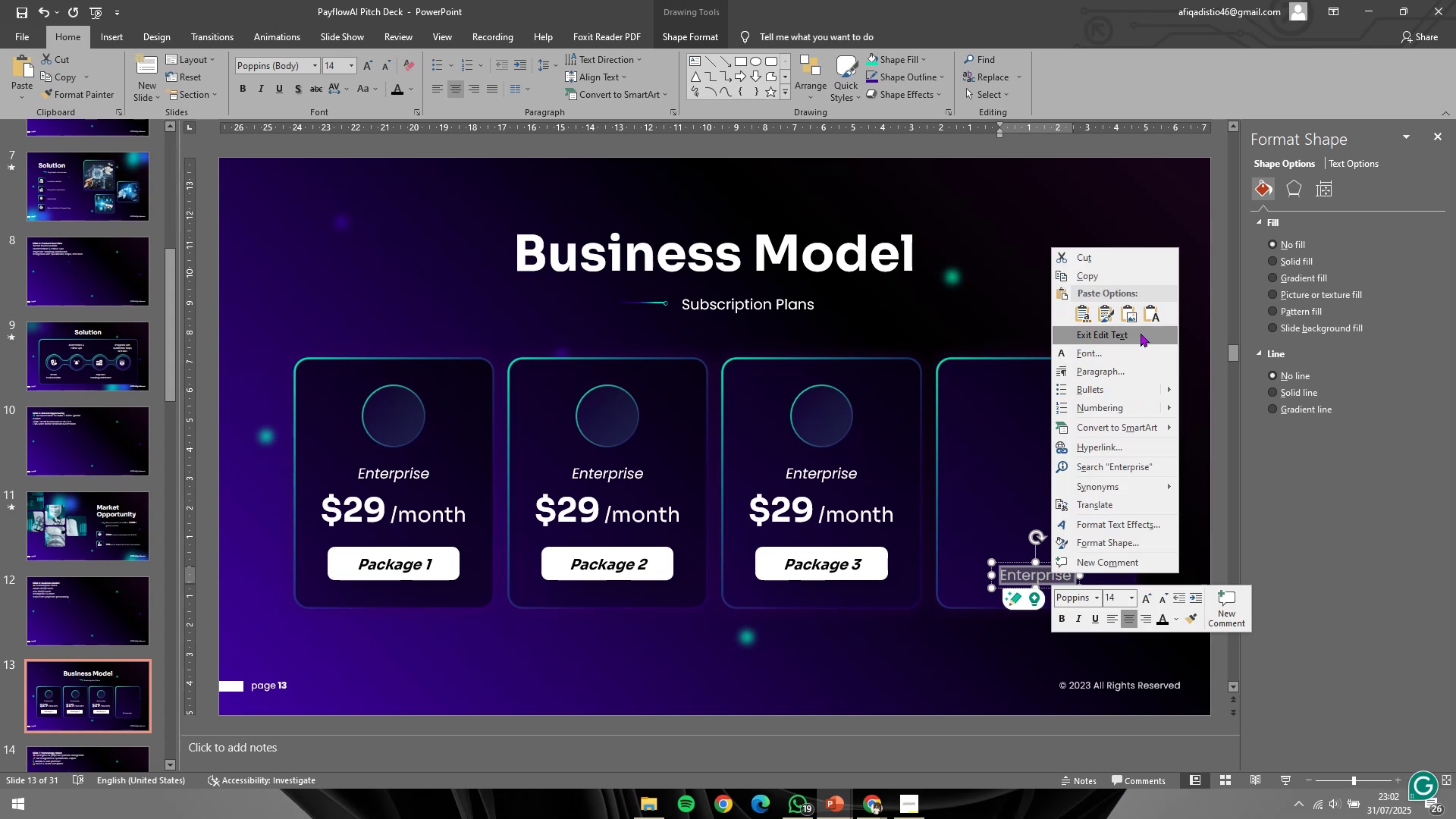 
left_click([1149, 312])
 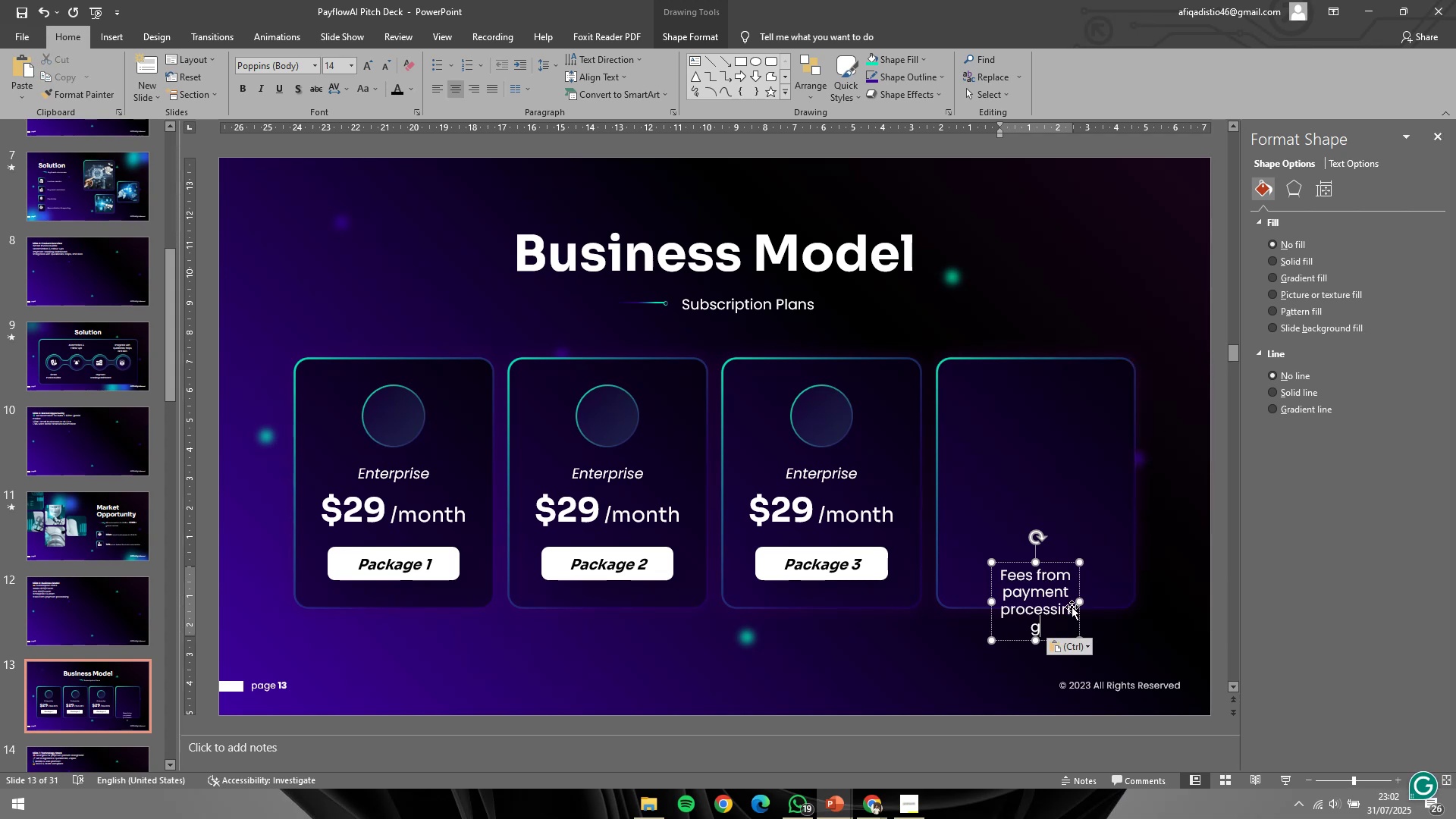 
hold_key(key=ShiftLeft, duration=0.8)
hold_key(key=ControlLeft, duration=0.79)
left_click_drag(start_coordinate=[1079, 600], to_coordinate=[1113, 598])
 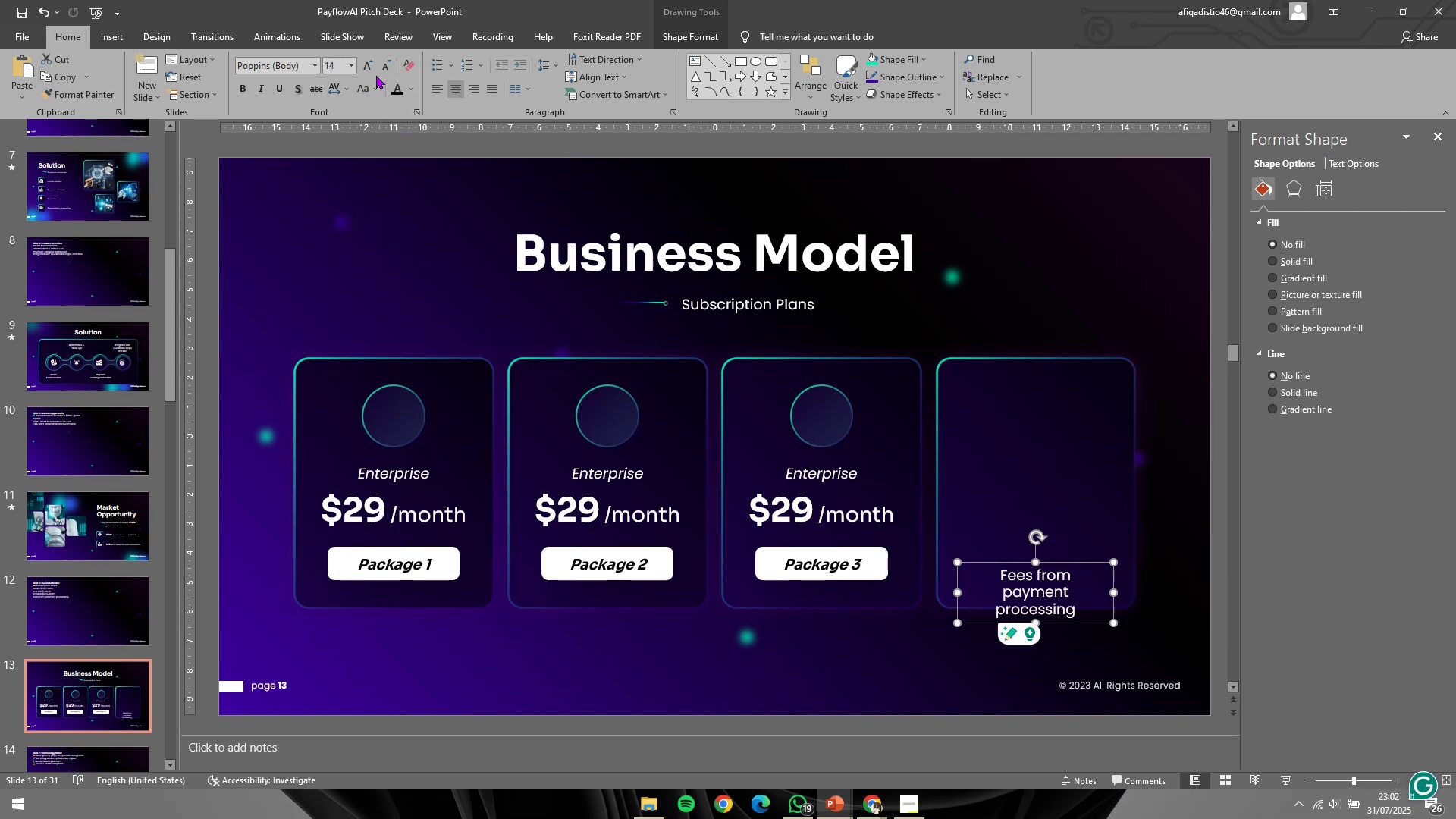 
left_click([371, 69])
 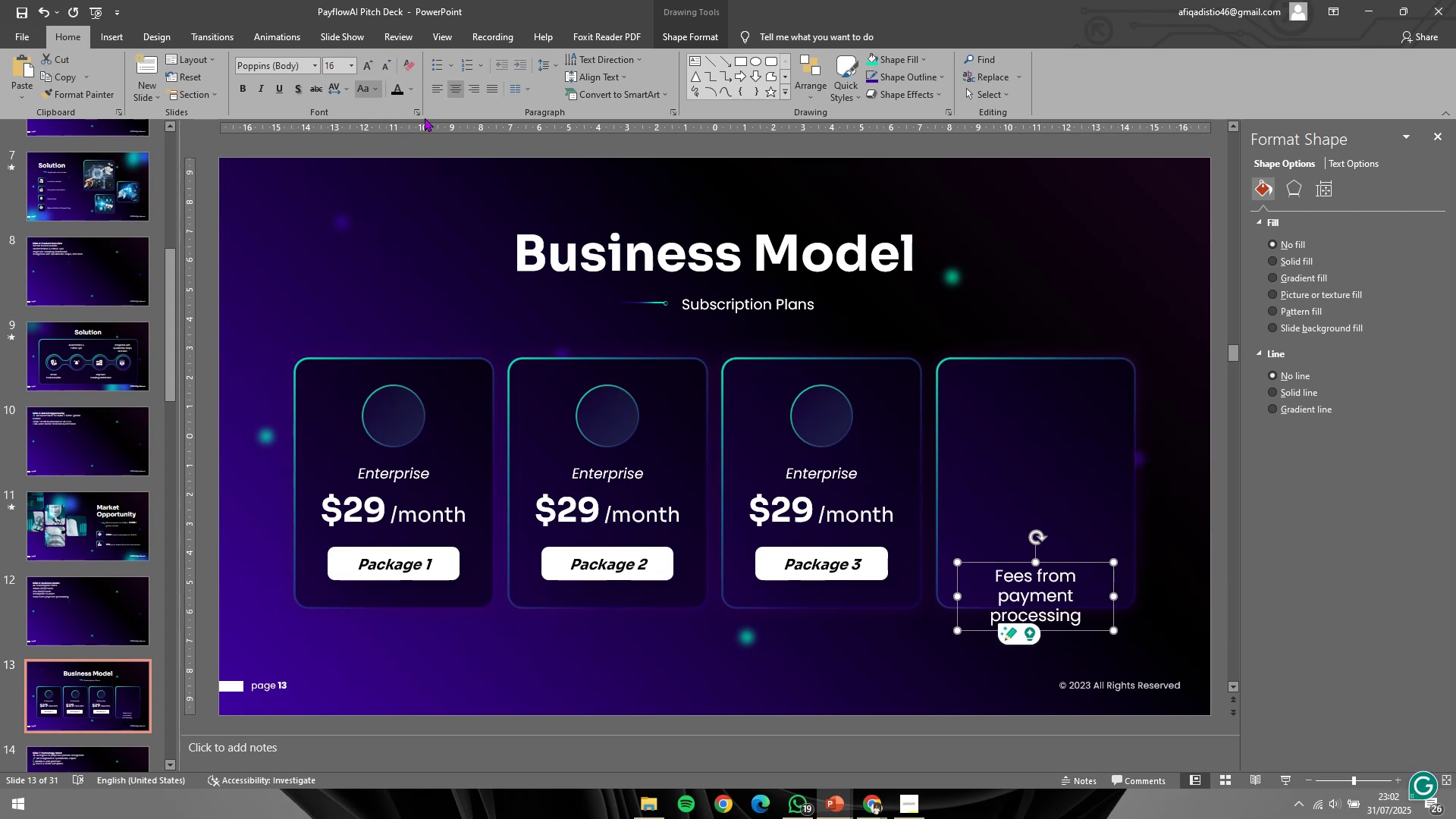 
hold_key(key=ControlLeft, duration=0.54)
 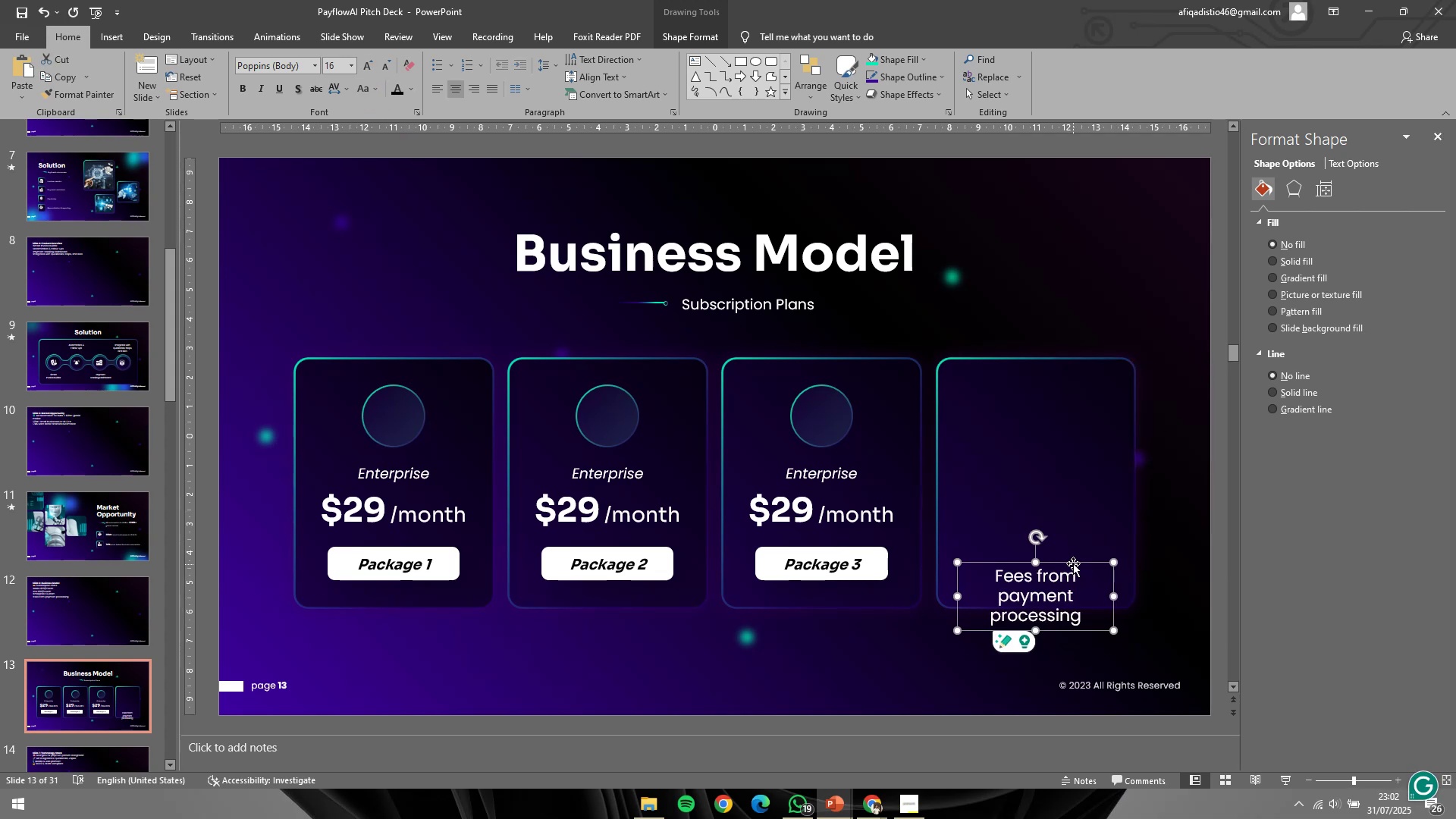 
hold_key(key=ShiftLeft, duration=2.29)
left_click_drag(start_coordinate=[1072, 565], to_coordinate=[1073, 529])
 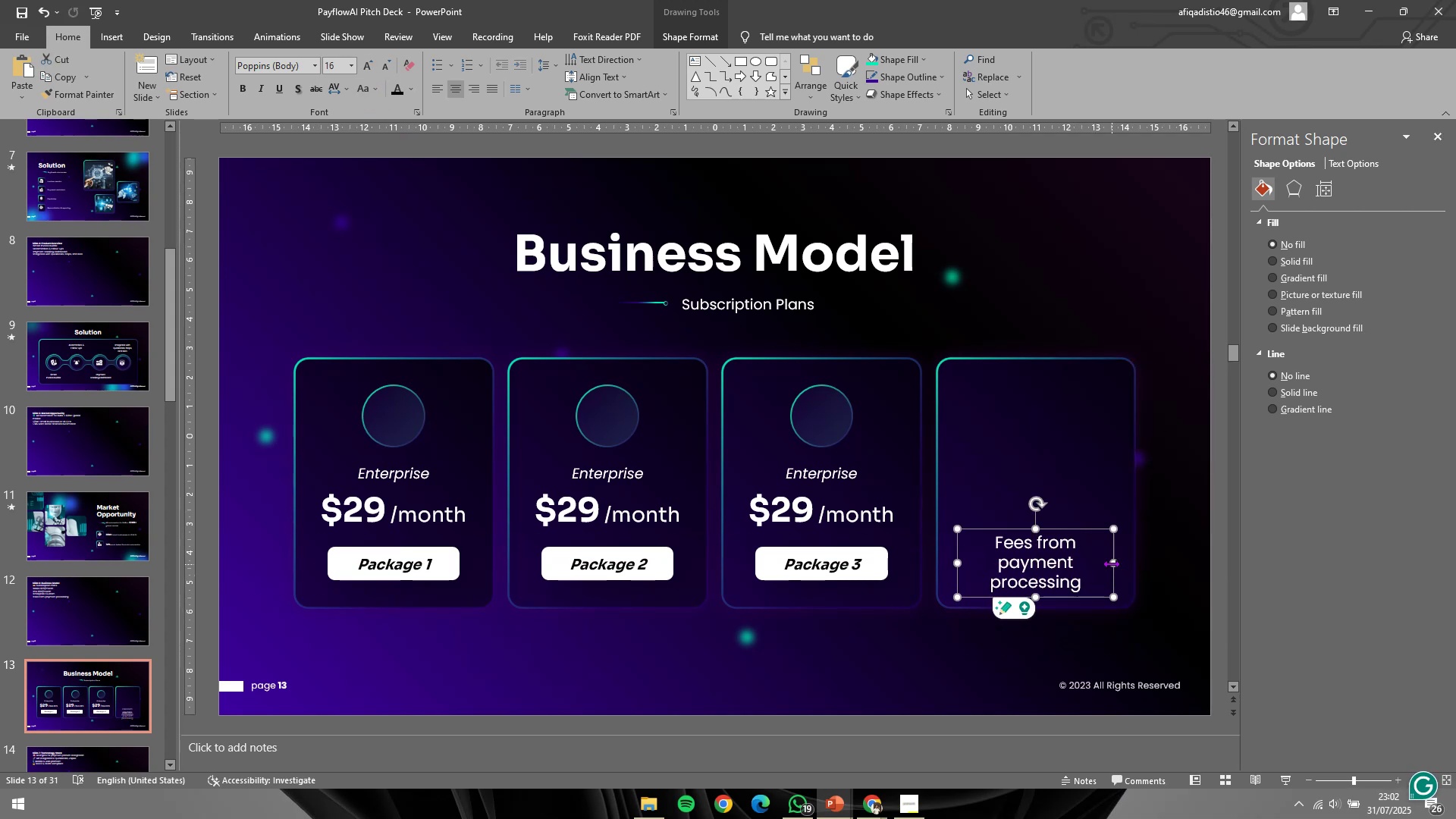 
left_click_drag(start_coordinate=[1112, 564], to_coordinate=[1128, 561])
 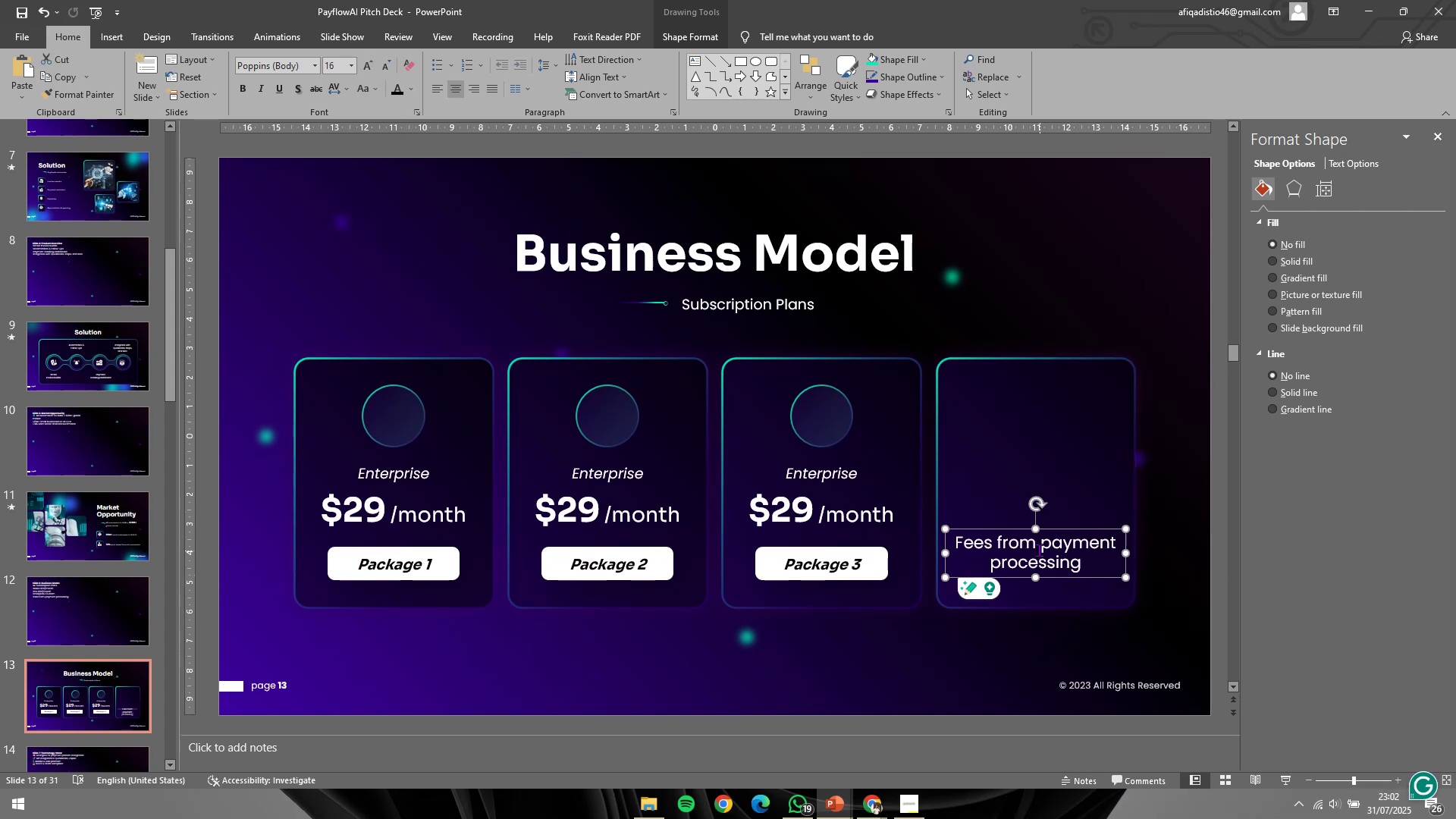 
hold_key(key=ControlLeft, duration=0.93)
 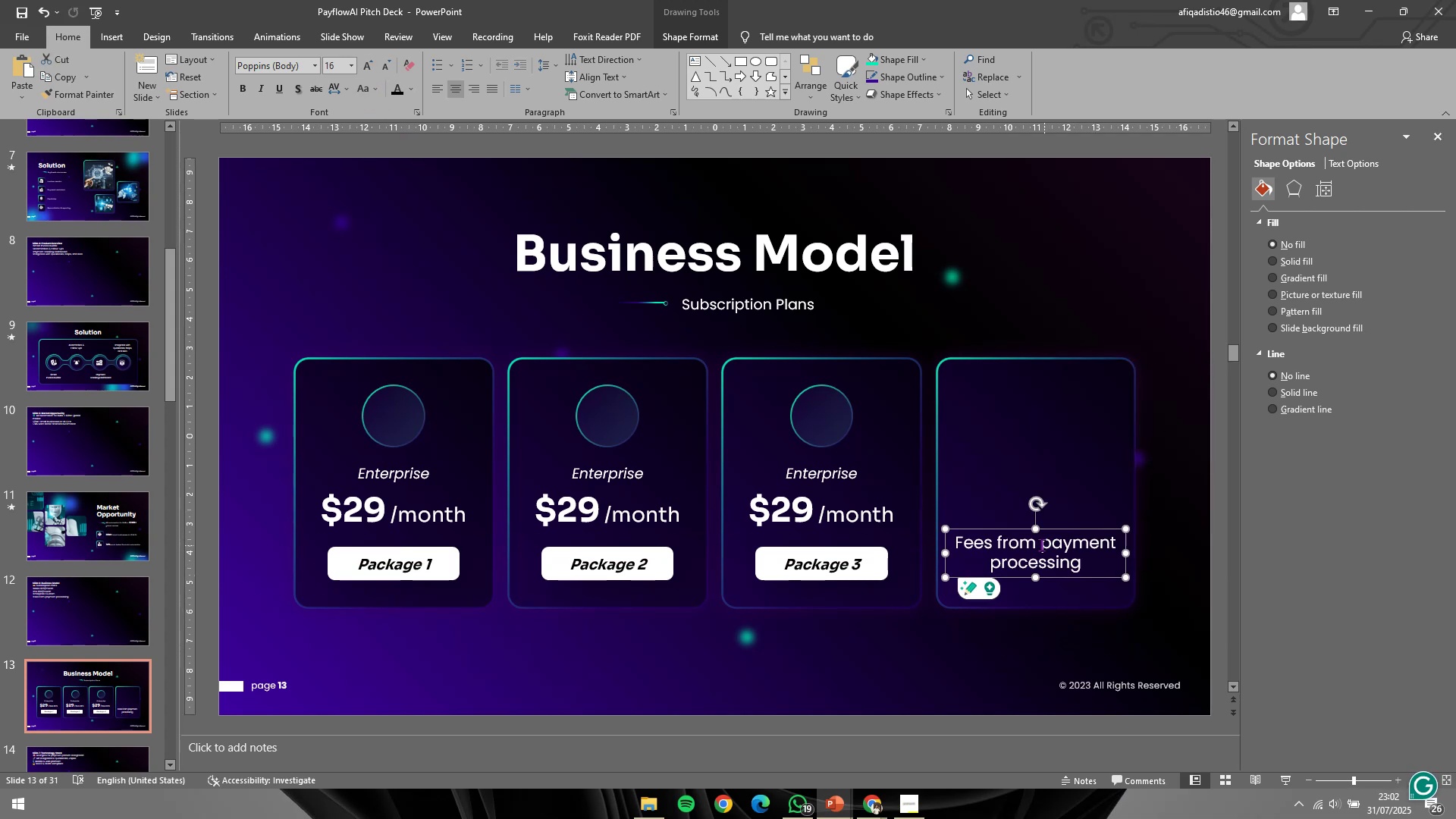 
left_click([1042, 545])
 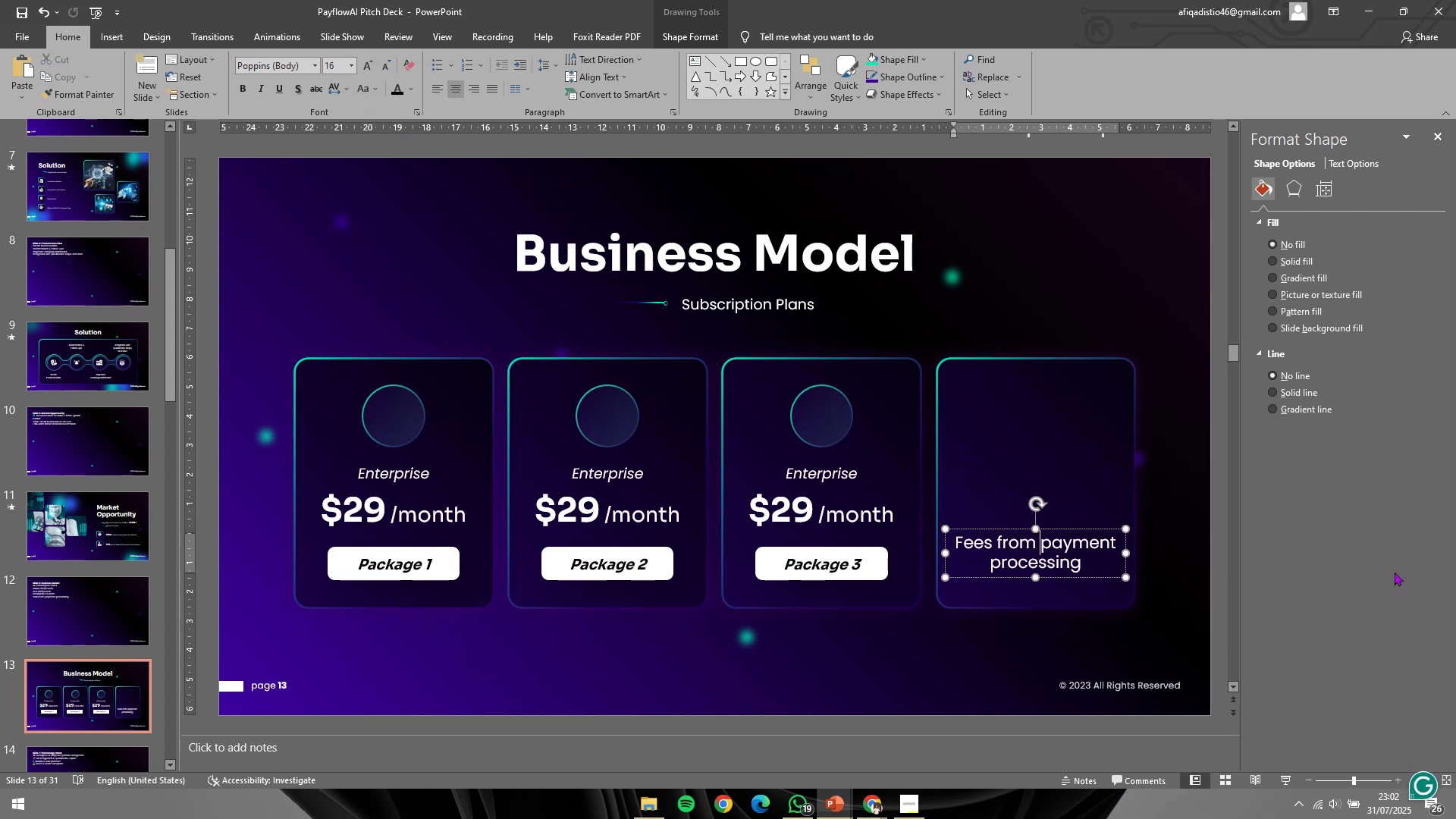 
key(NumpadEnter)
 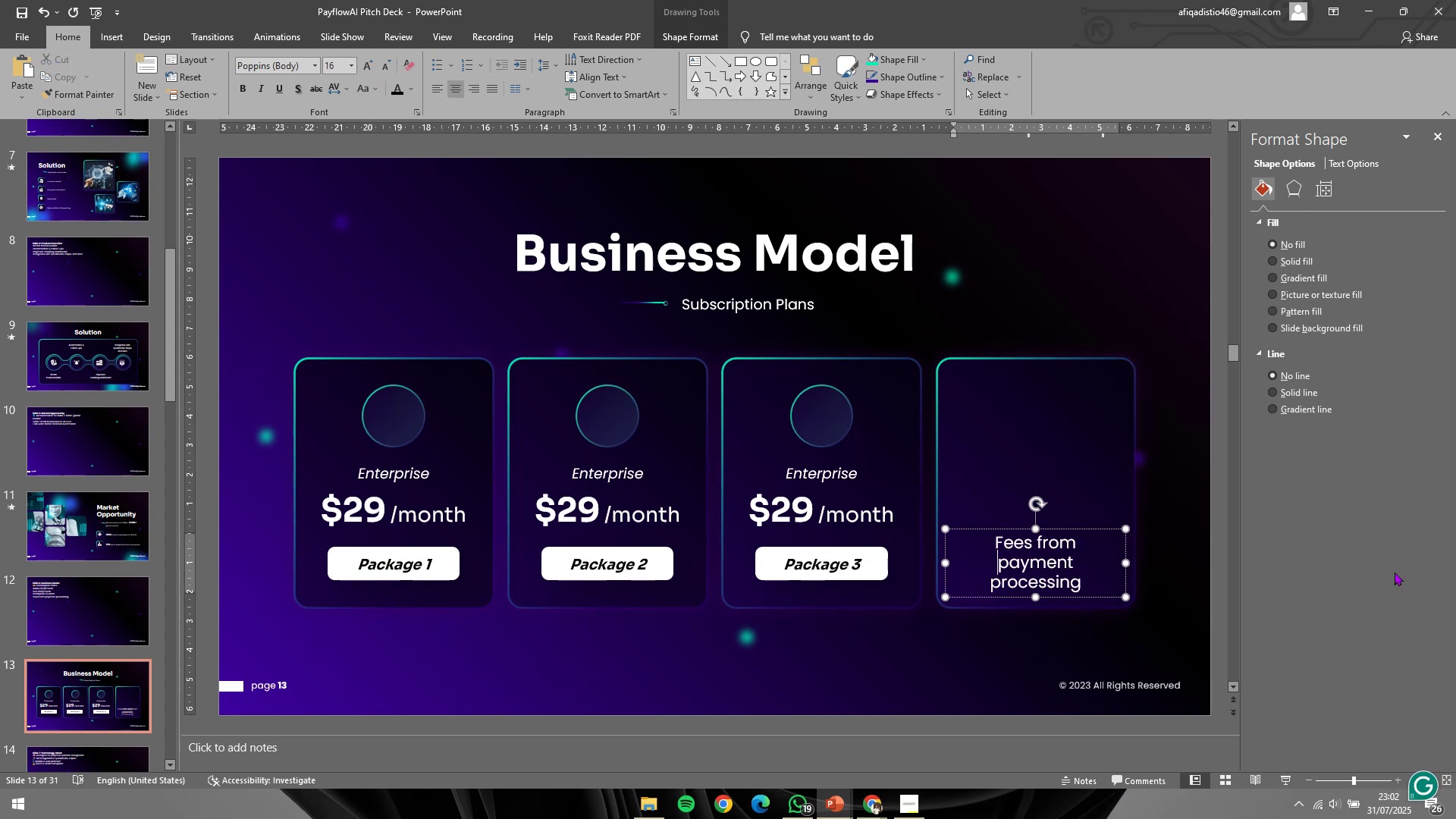 
key(Control+A)
 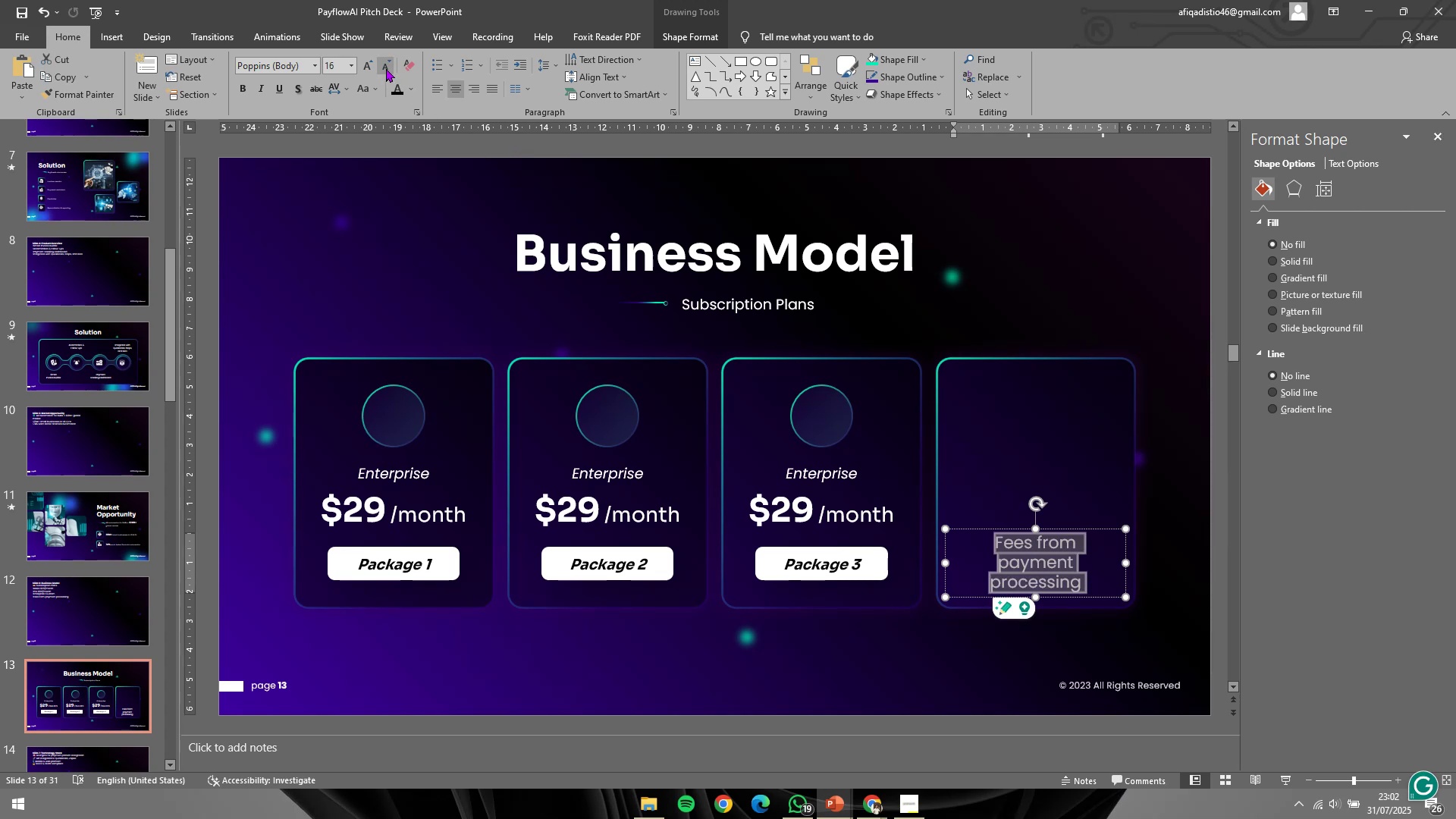 
left_click([386, 67])
 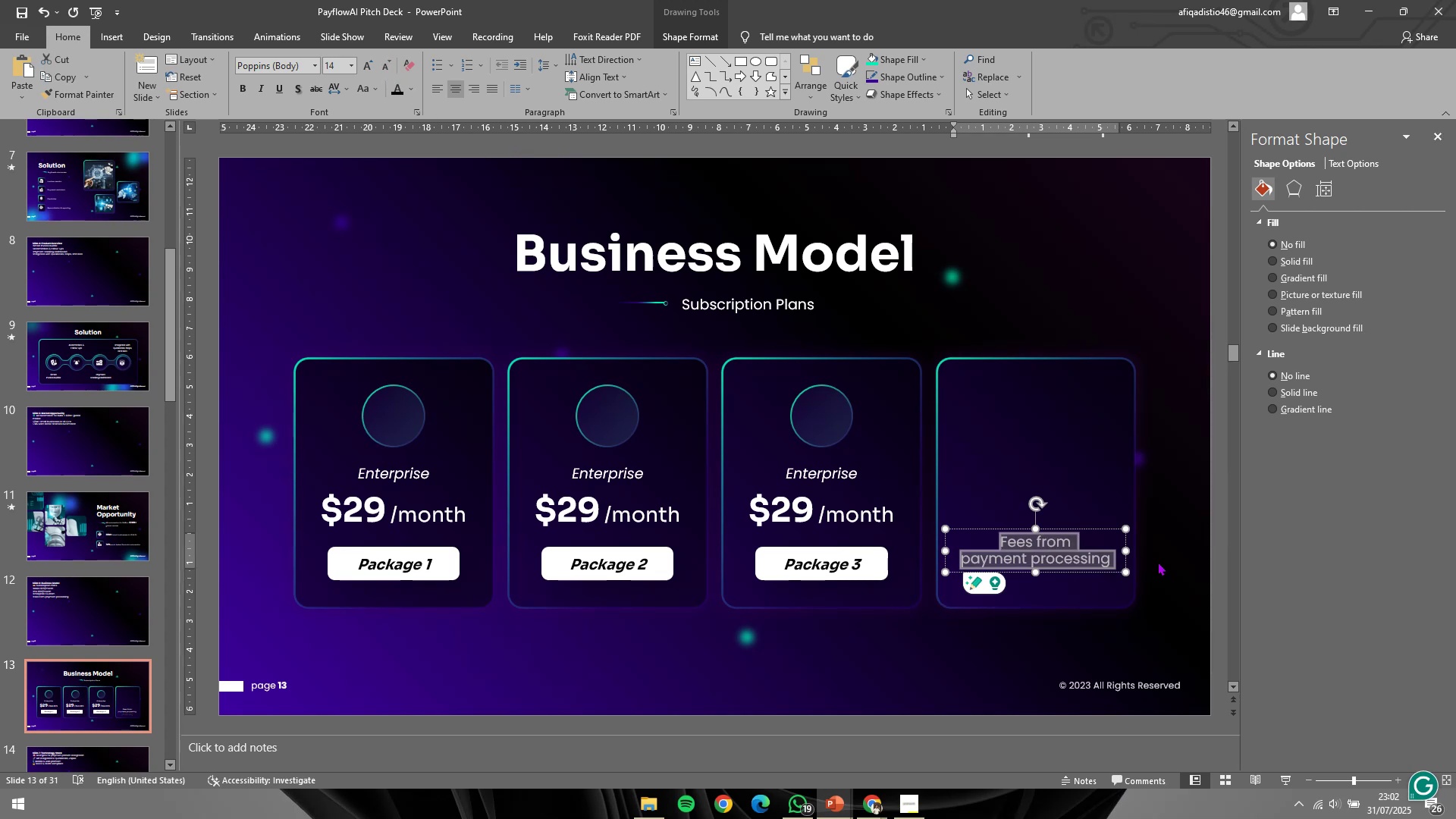 
left_click([1192, 545])
 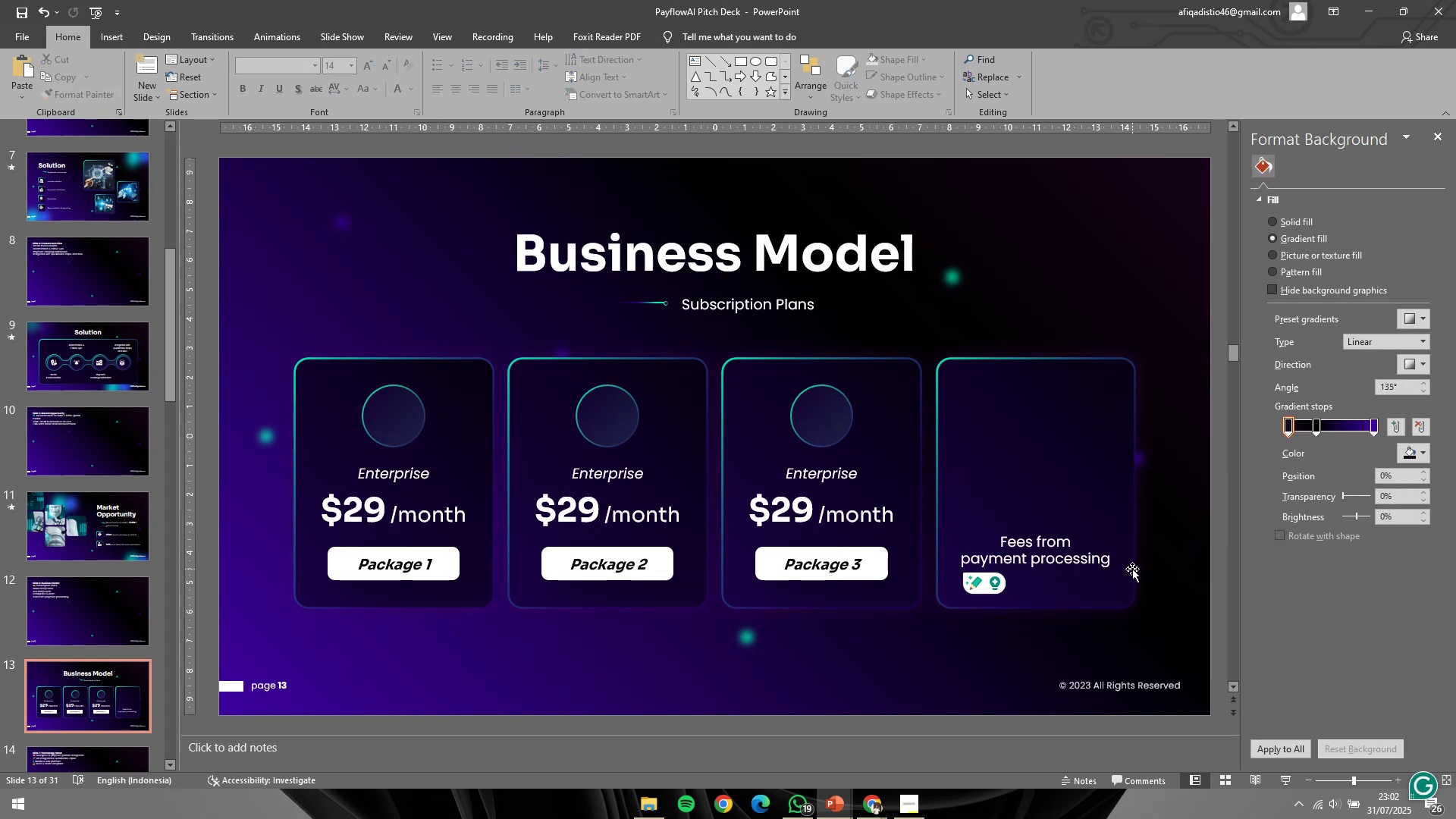 
left_click([1059, 557])
 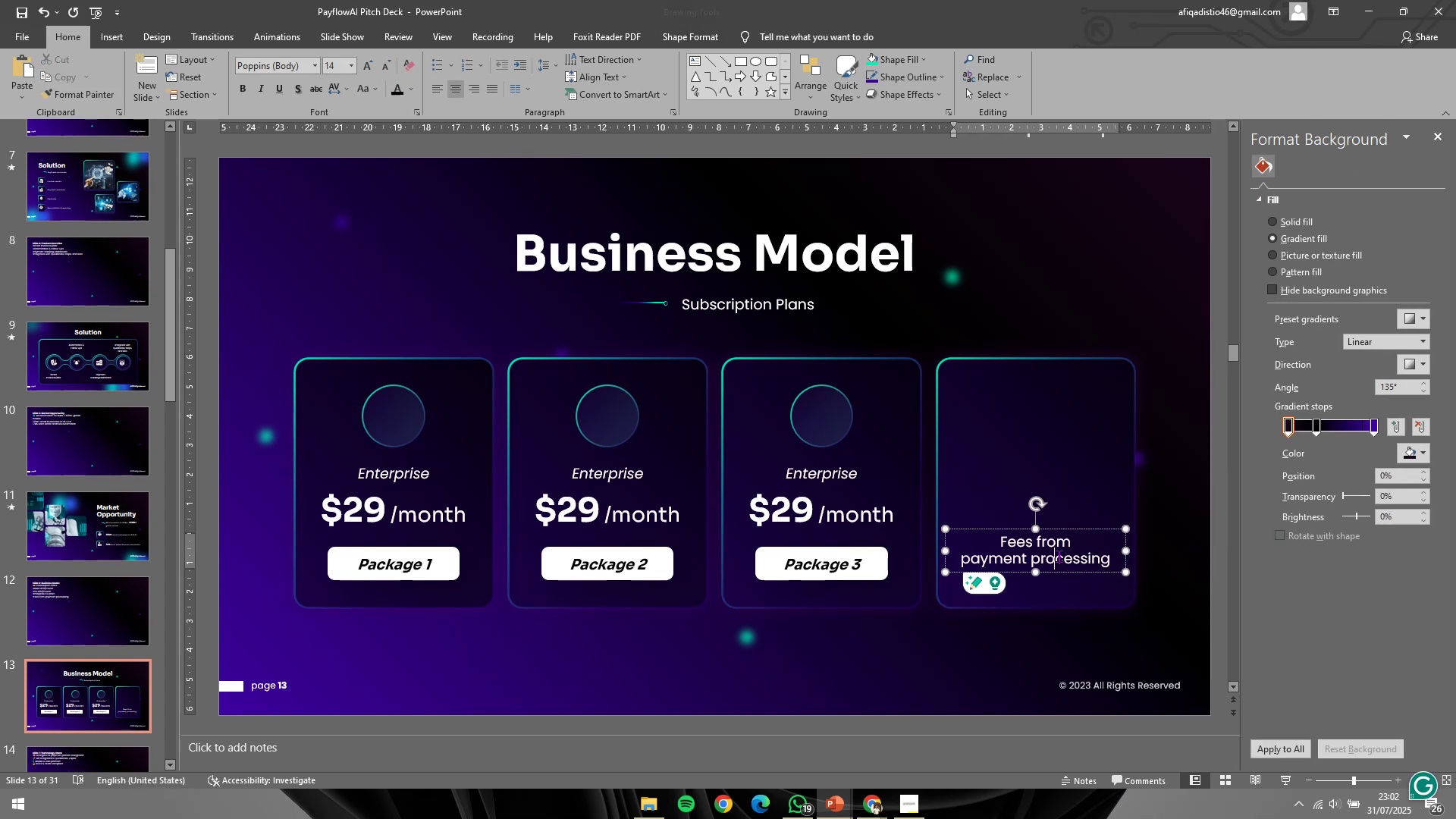 
key(Control+A)
 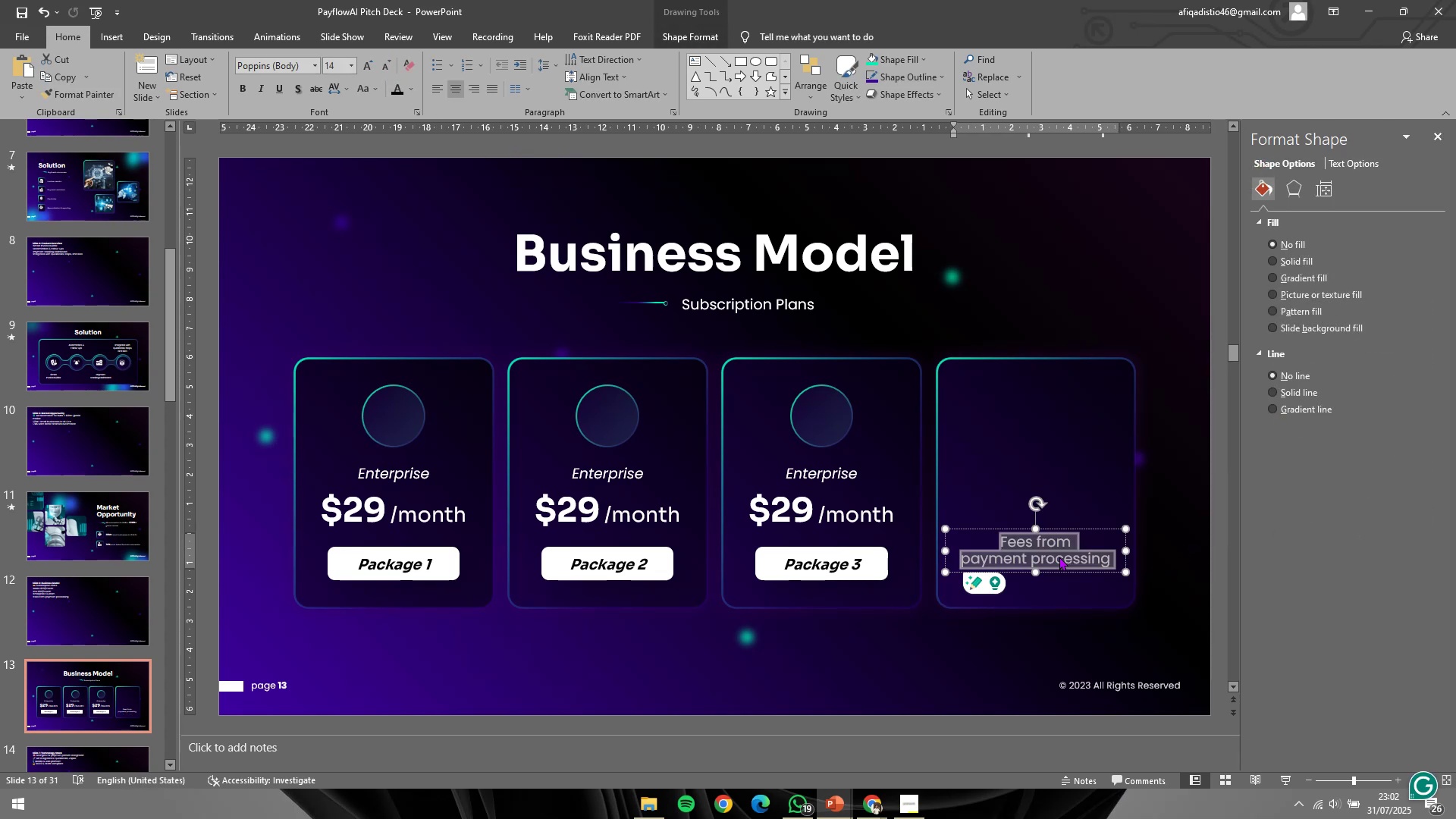 
key(Control+B)
 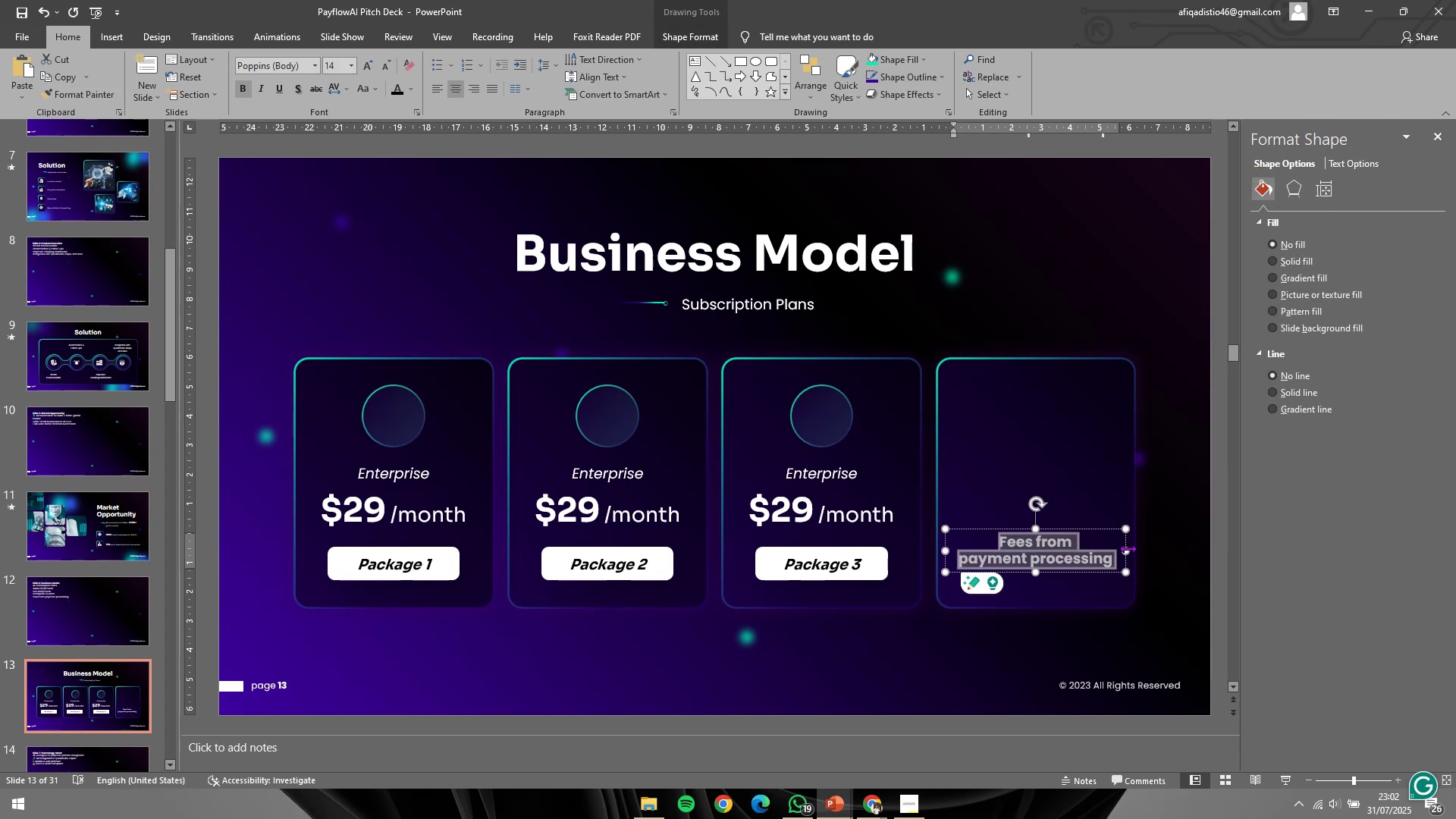 
left_click([1186, 543])
 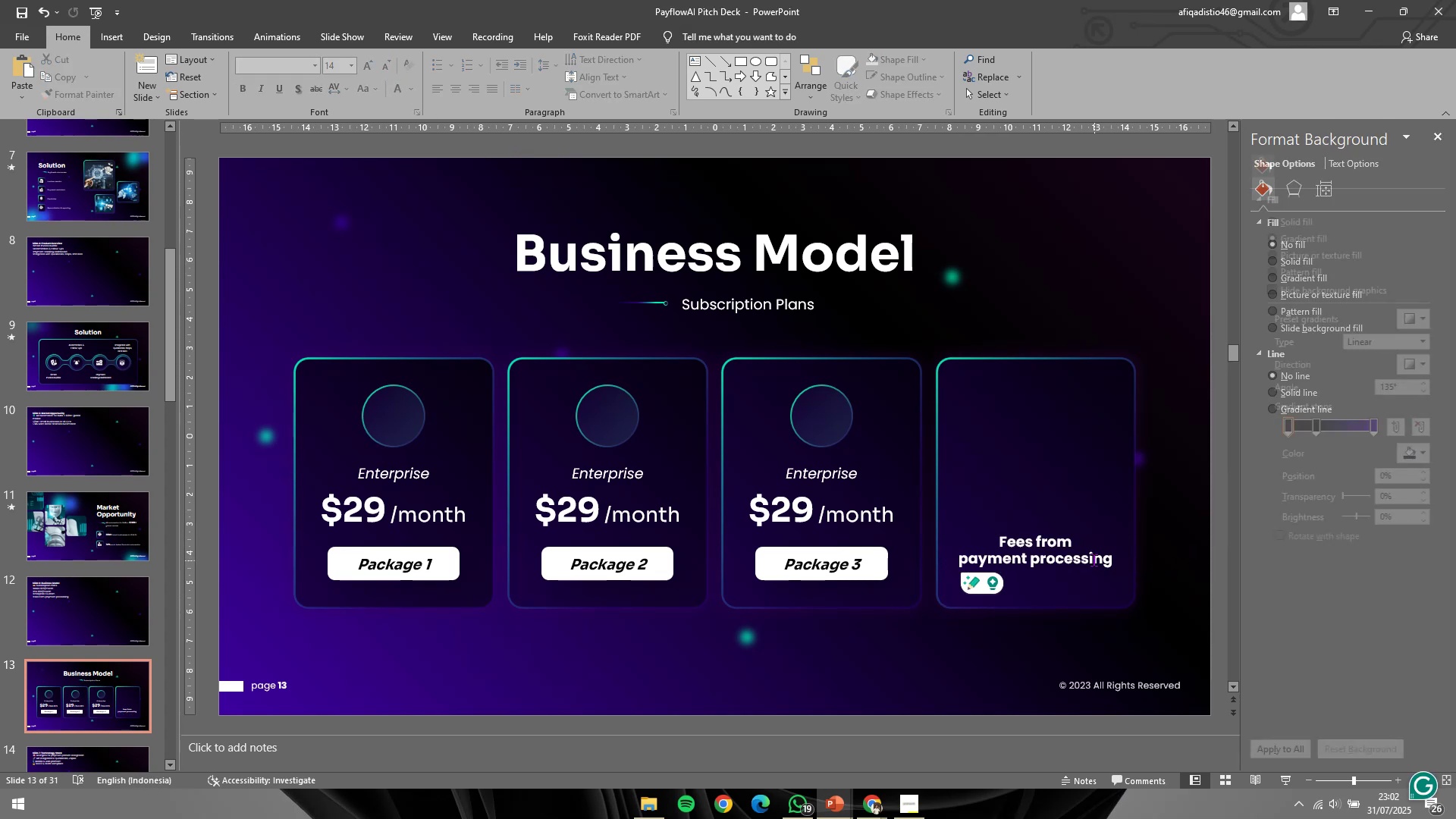 
hold_key(key=ShiftLeft, duration=1.5)
left_click_drag(start_coordinate=[1090, 556], to_coordinate=[1090, 568])
 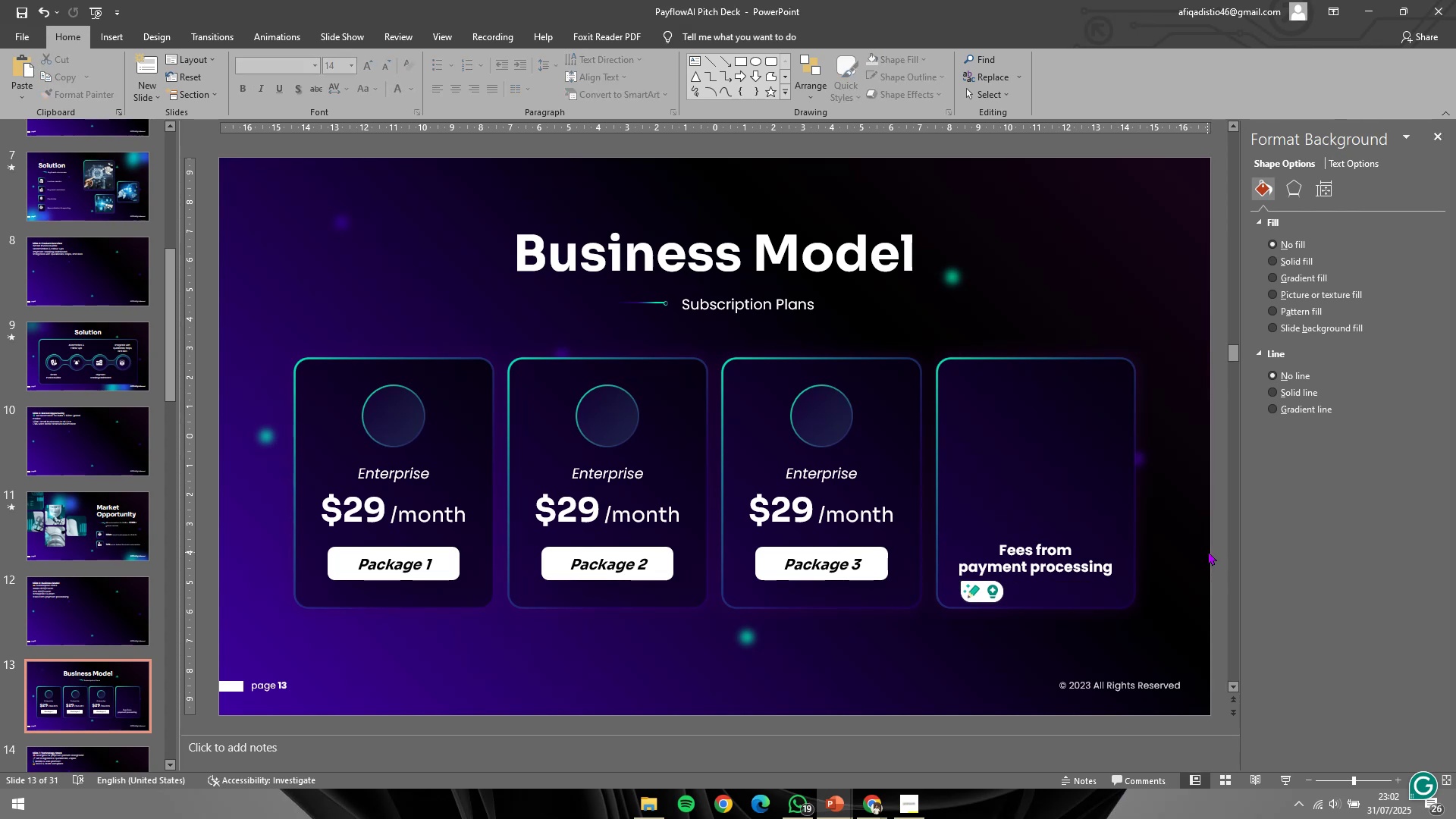 
hold_key(key=ShiftLeft, duration=0.74)
 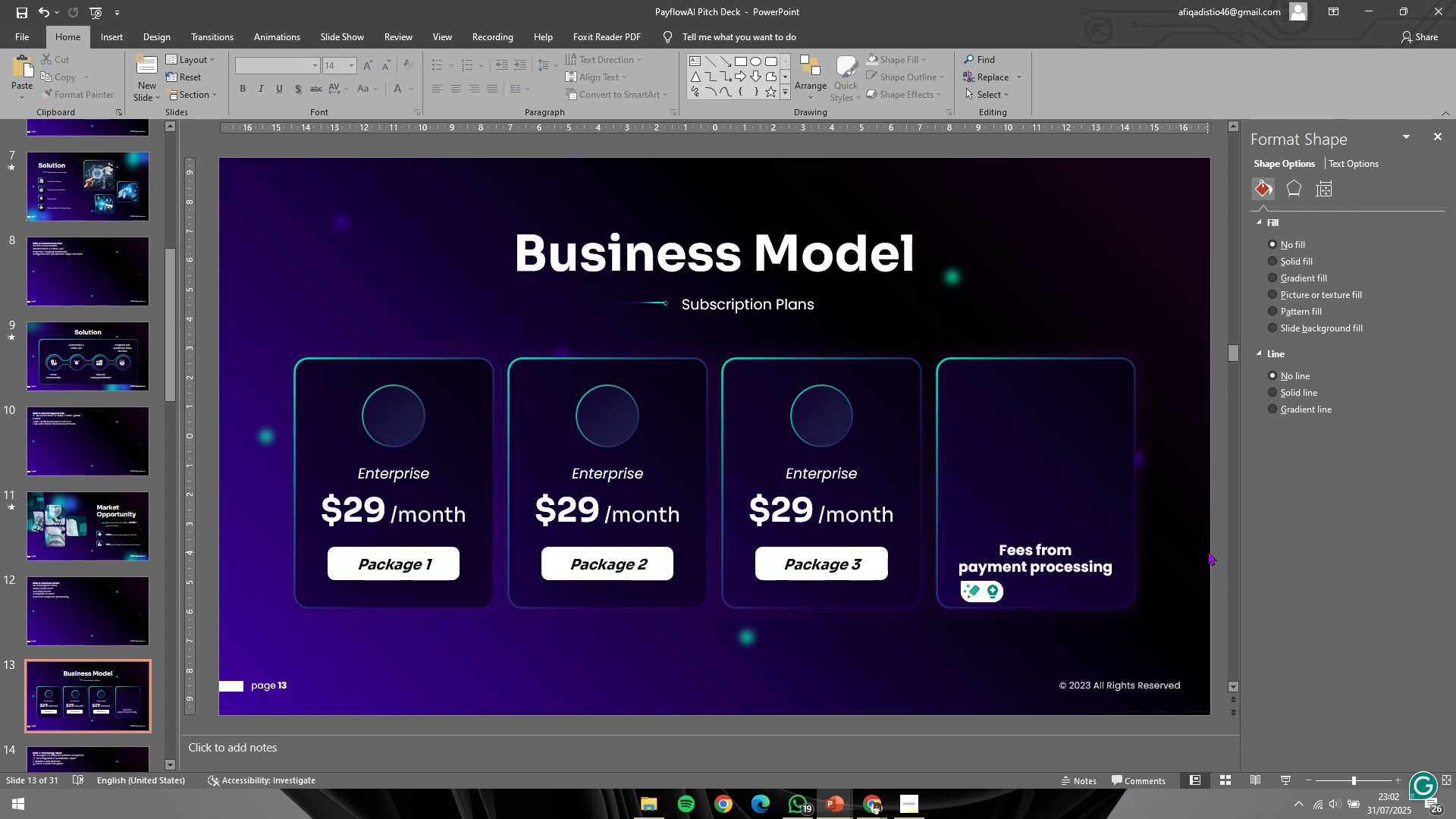 
double_click([1208, 551])
 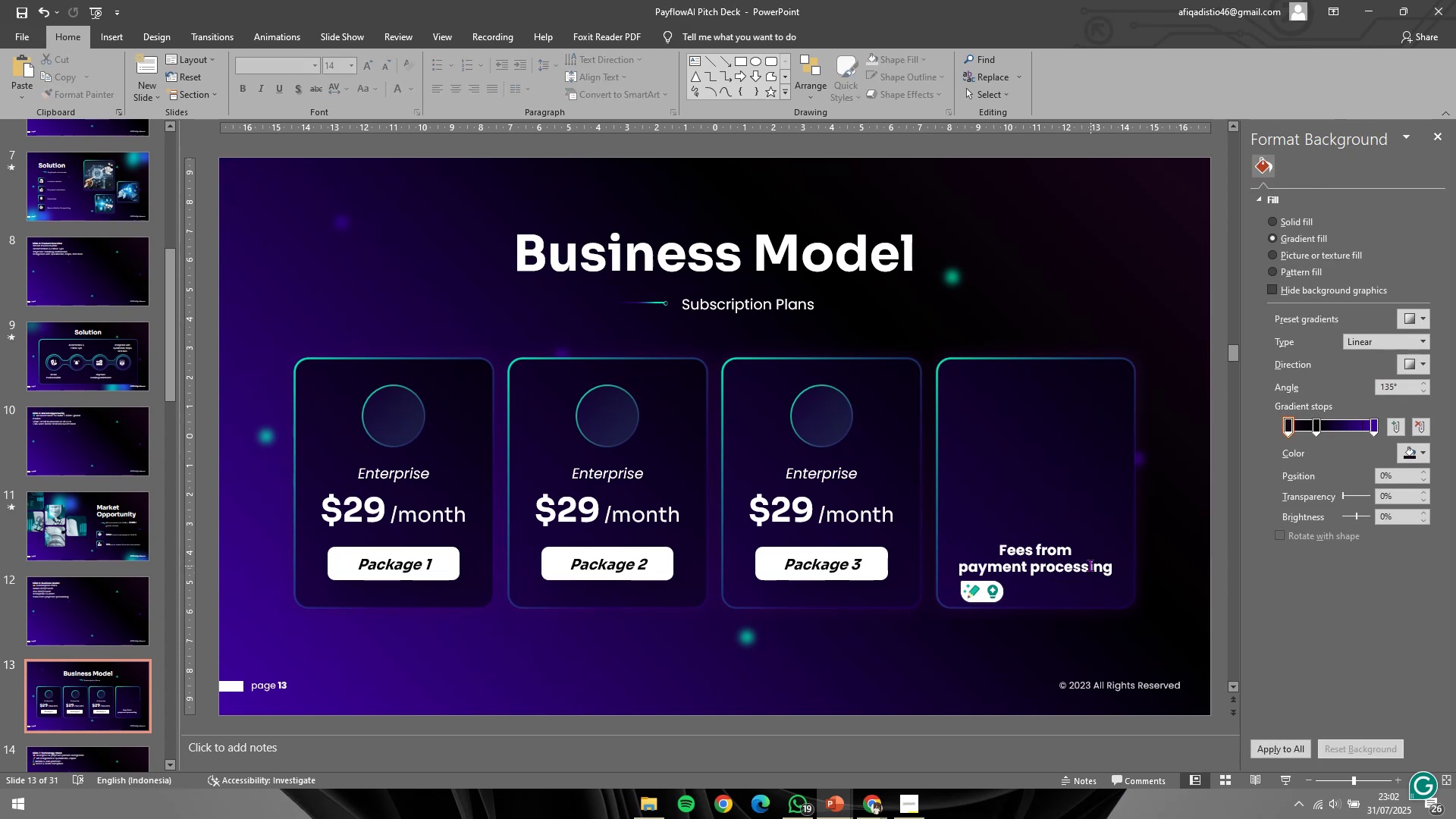 
left_click([1090, 566])
 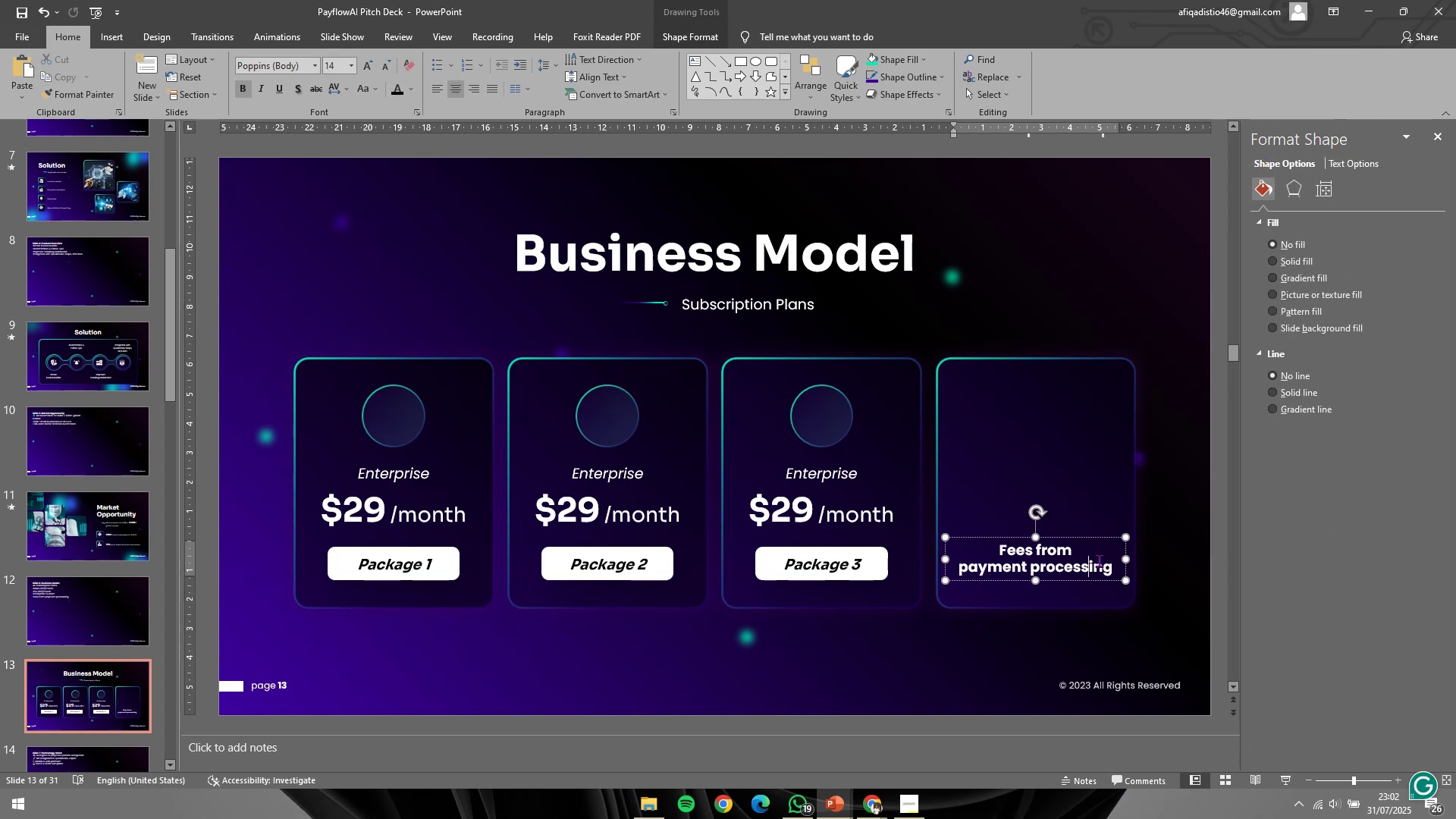 
wait(6.03)
 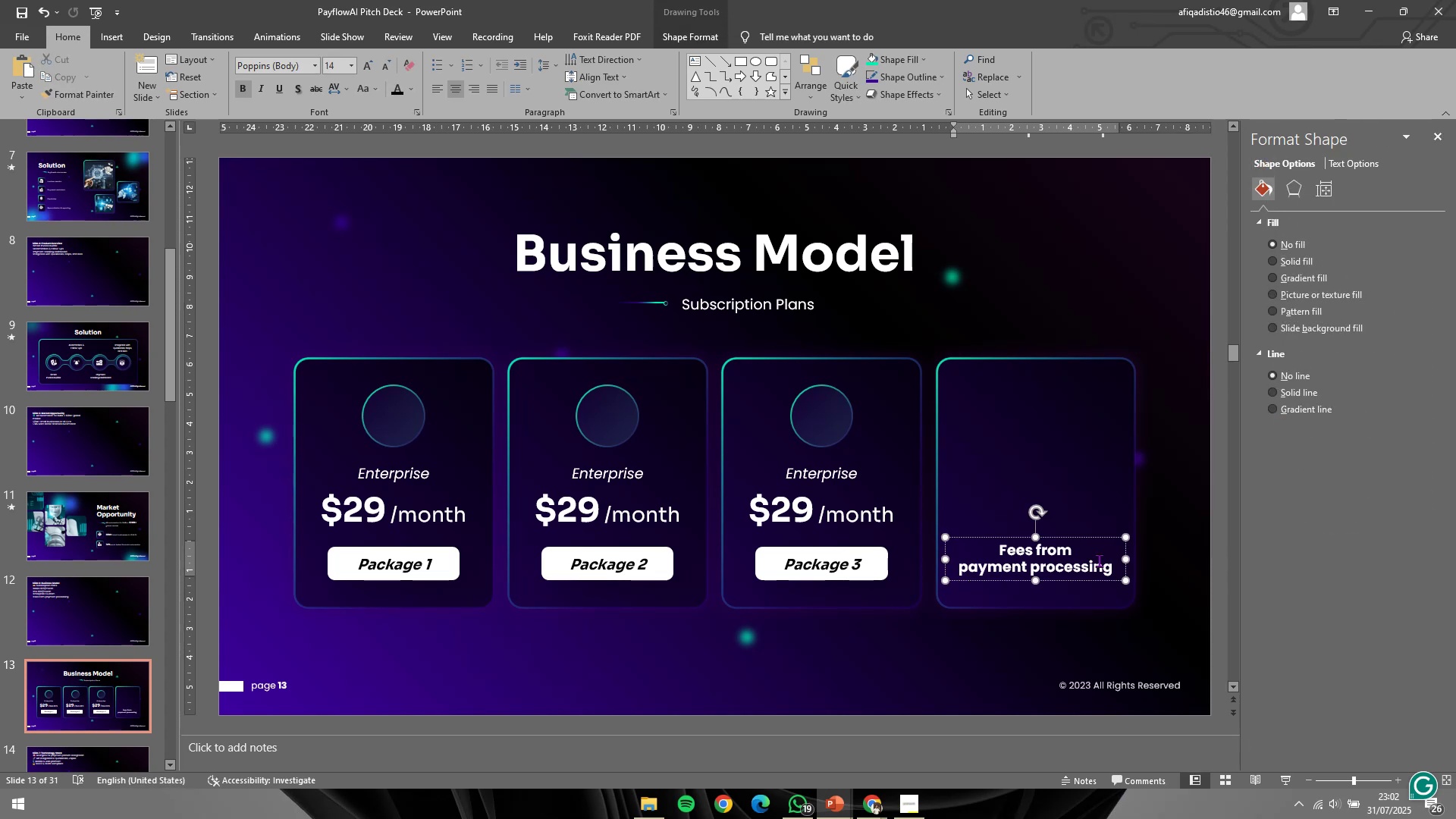 
key(Control+A)
 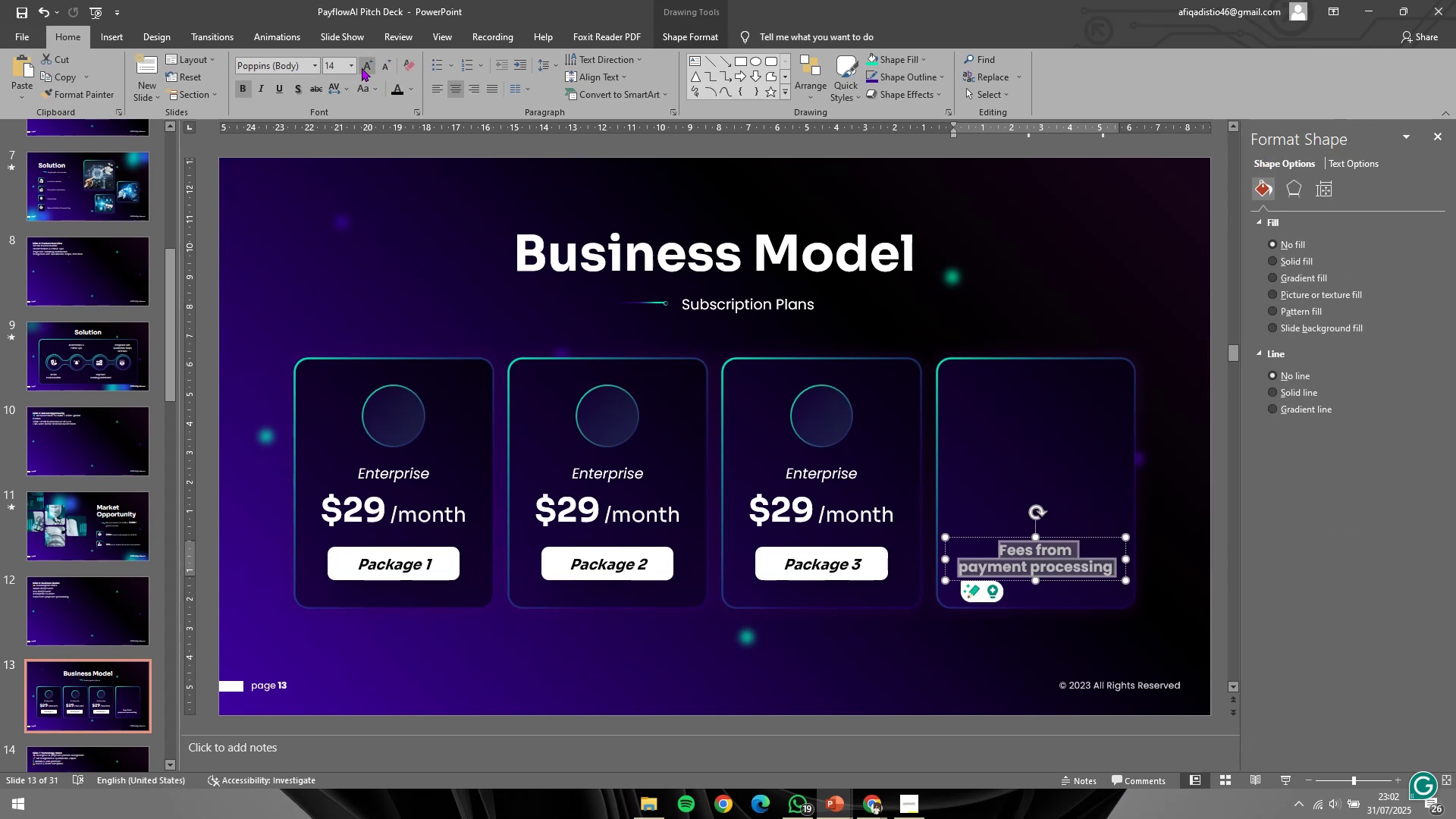 
left_click([362, 67])
 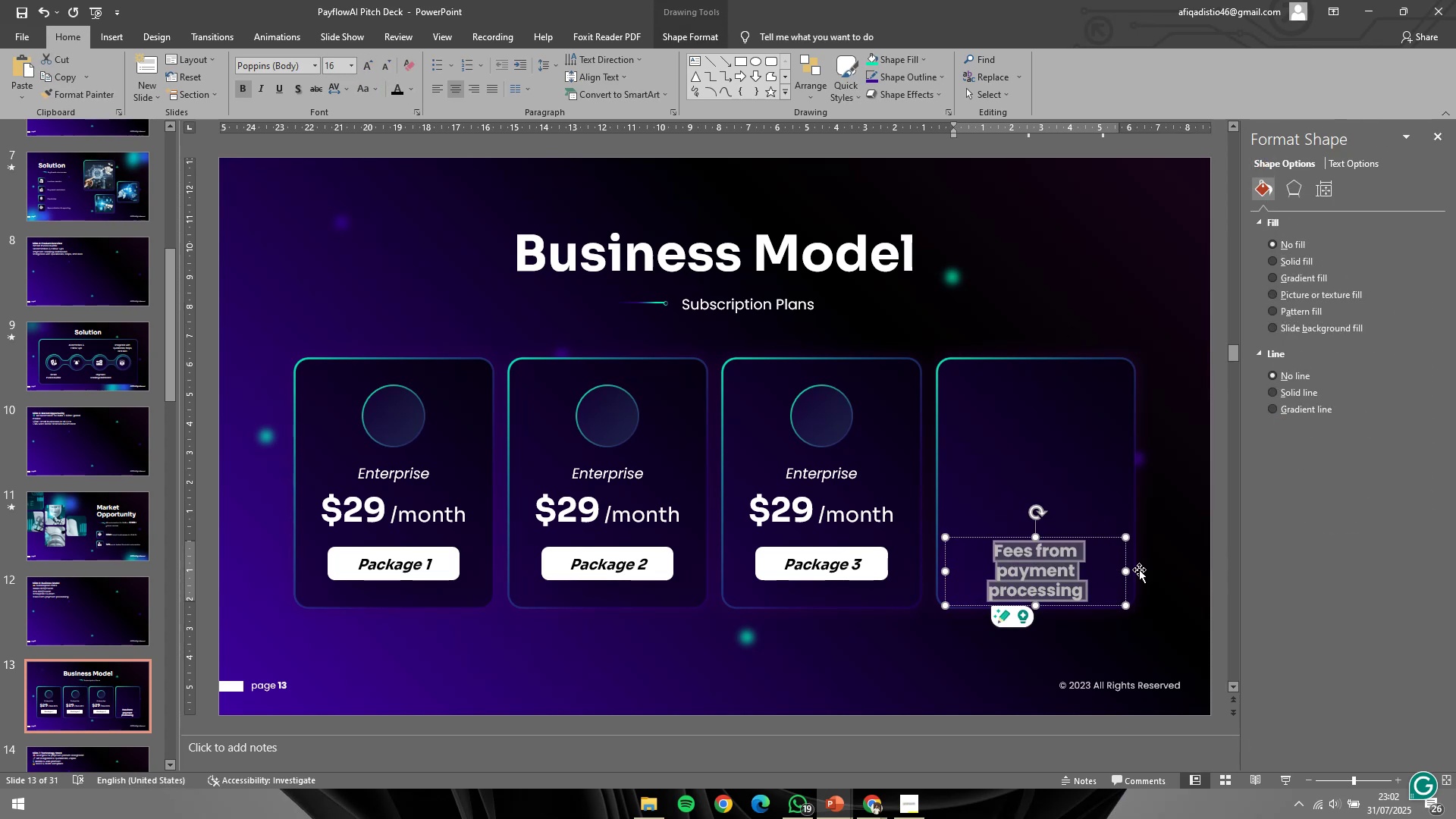 
hold_key(key=ControlLeft, duration=1.19)
hold_key(key=ShiftLeft, duration=0.94)
left_click_drag(start_coordinate=[1128, 570], to_coordinate=[1133, 570])
 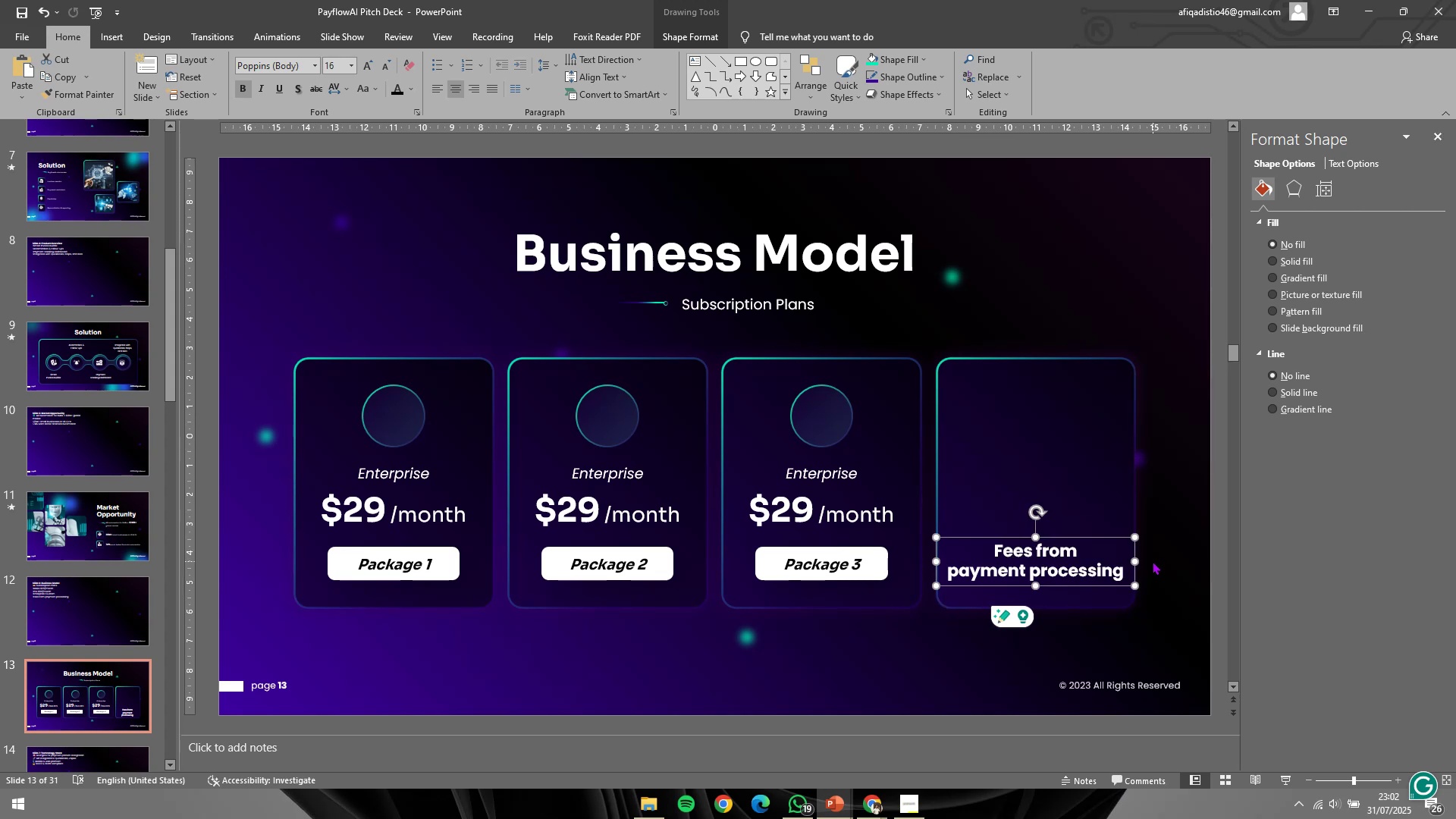 
left_click([1153, 560])
 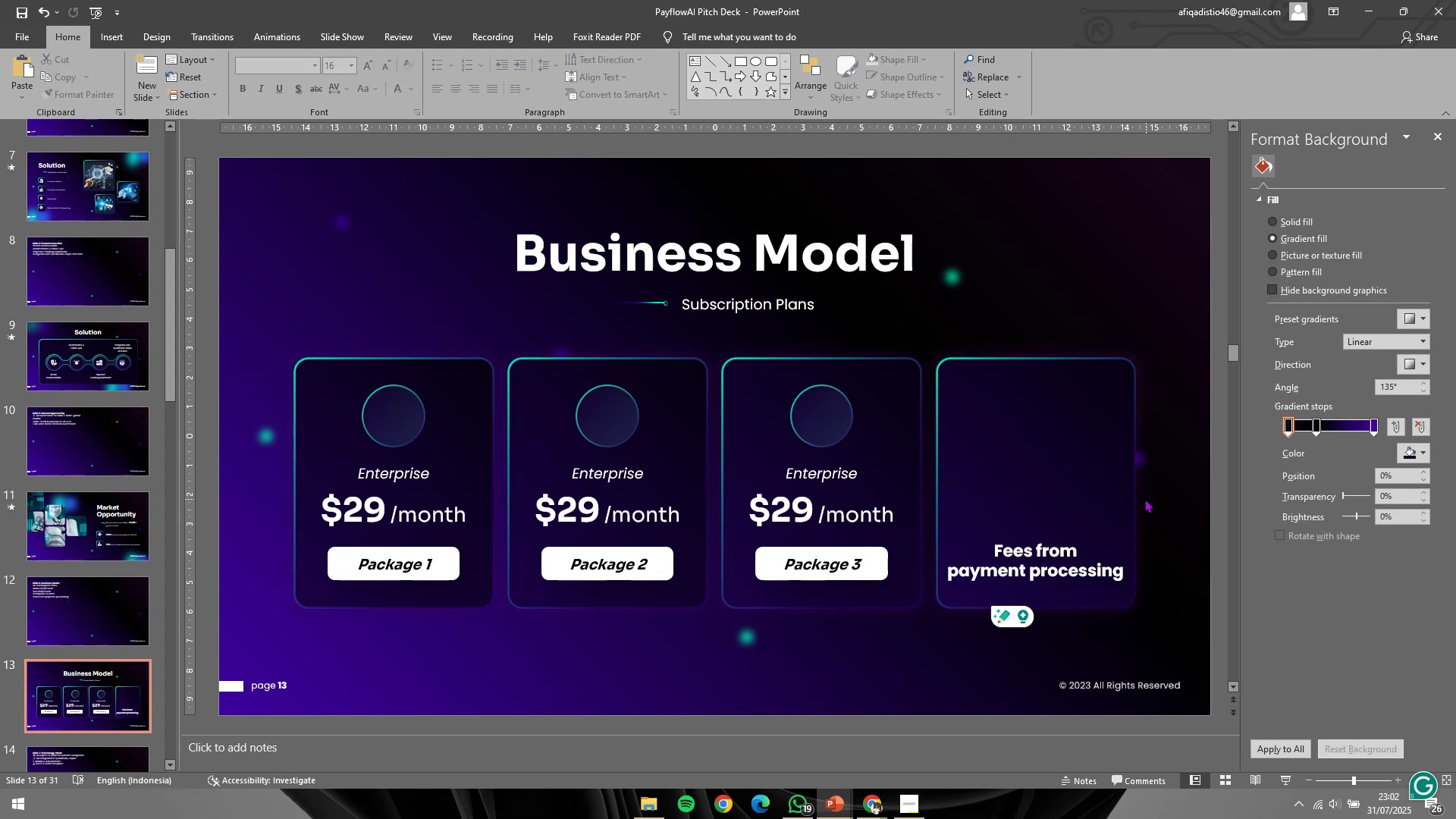 
left_click([1122, 497])
 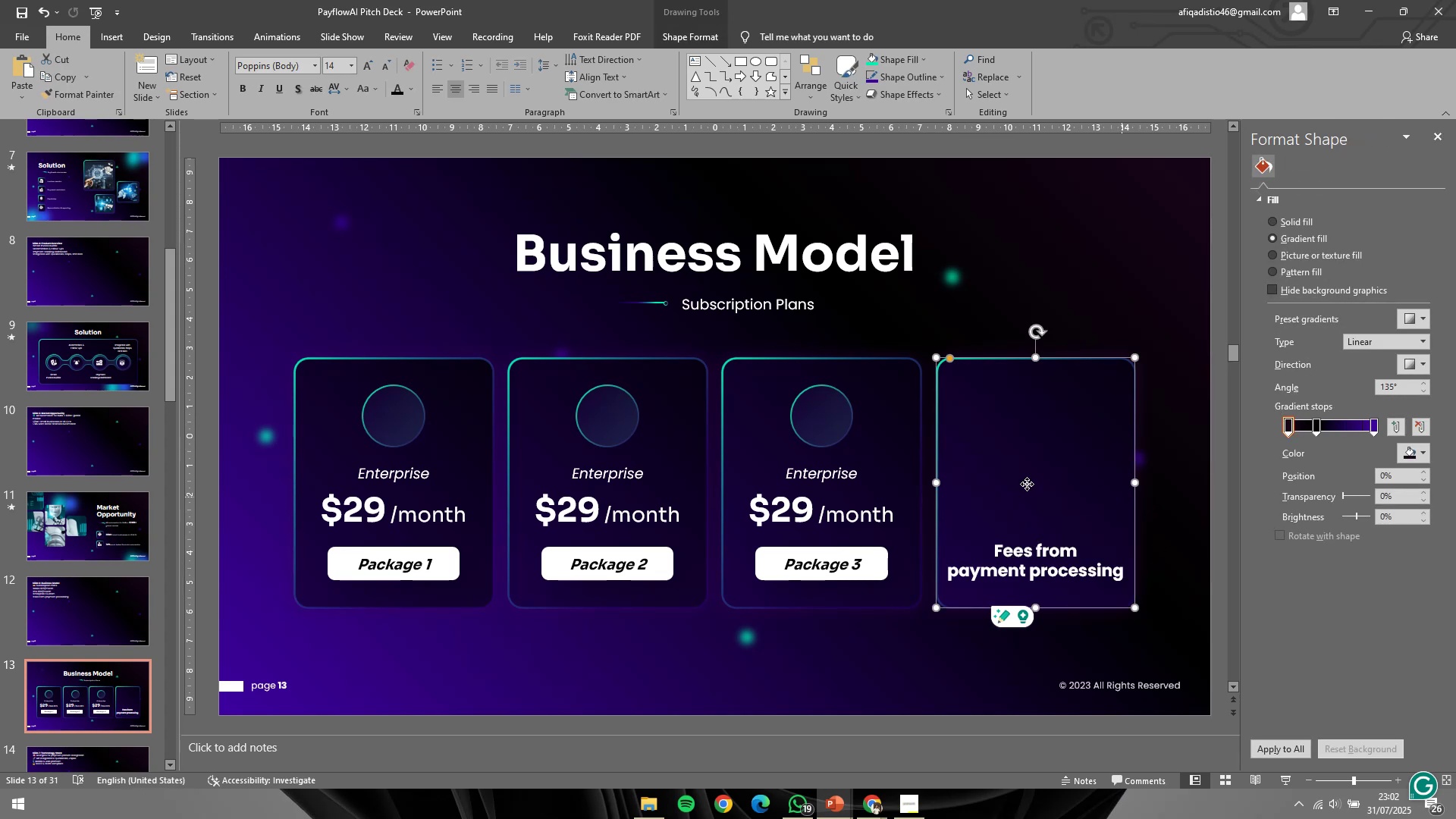 
hold_key(key=ShiftLeft, duration=1.44)
left_click([875, 358])
 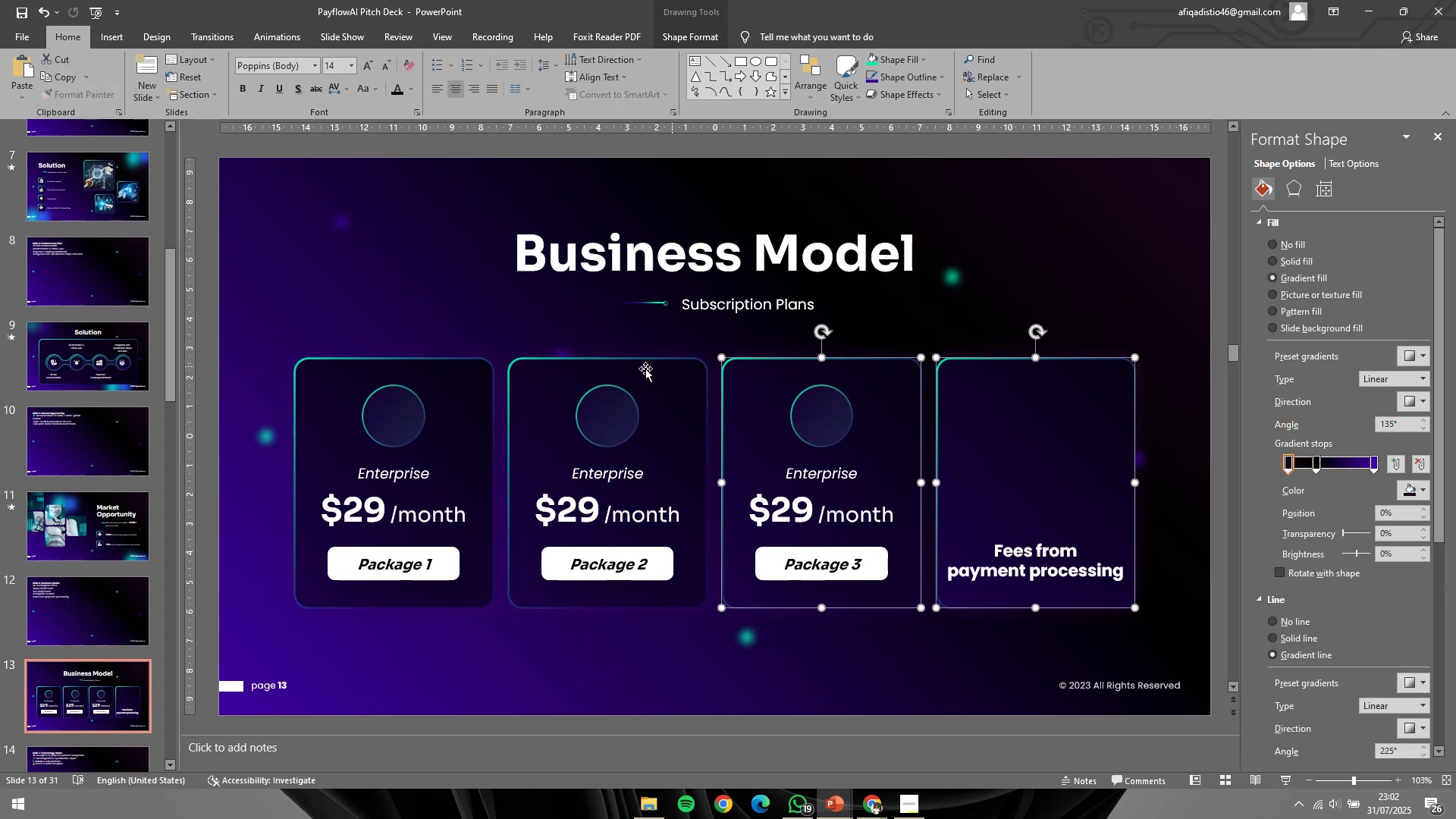 
double_click([641, 369])
 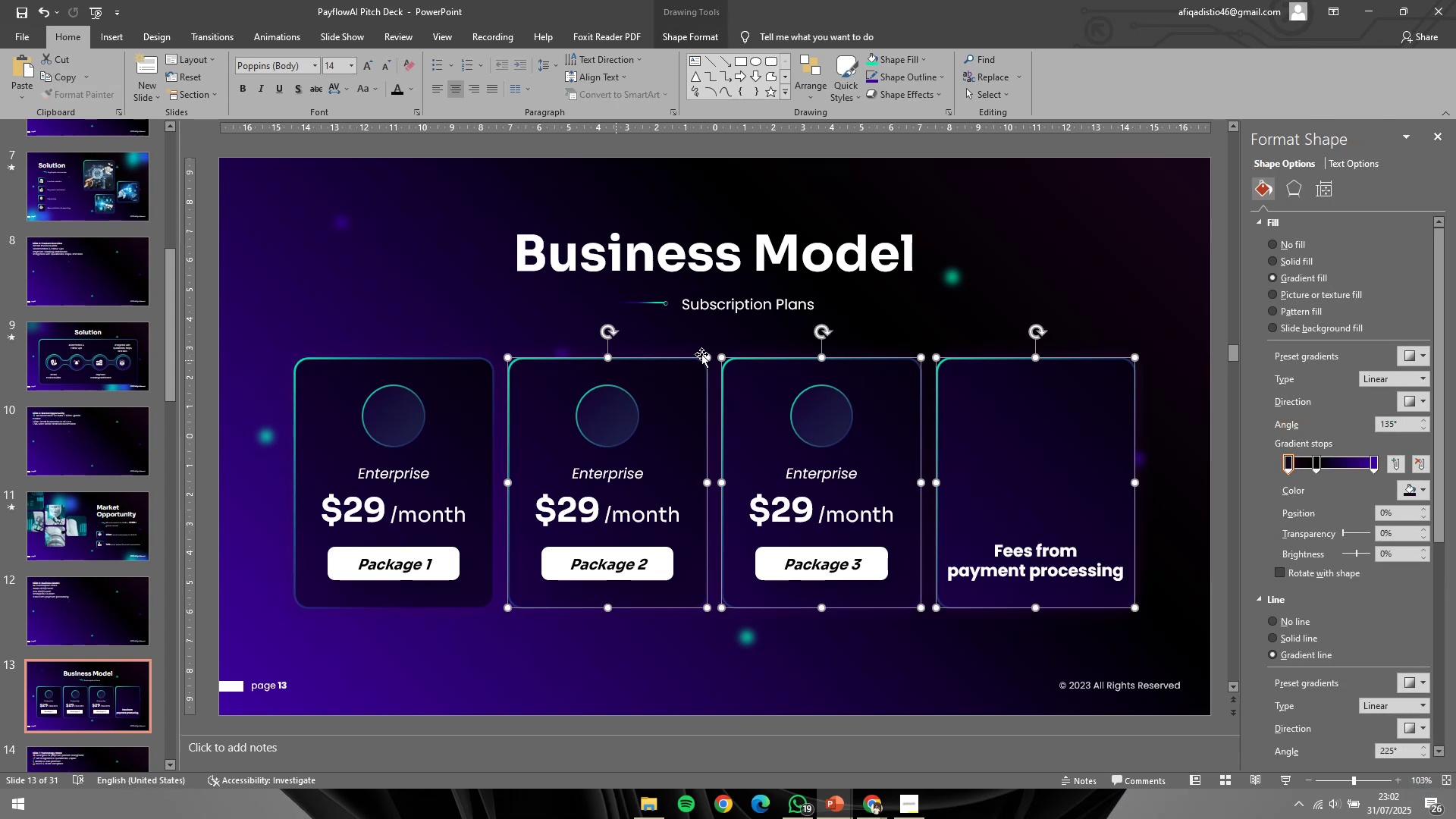 
left_click([1018, 307])
 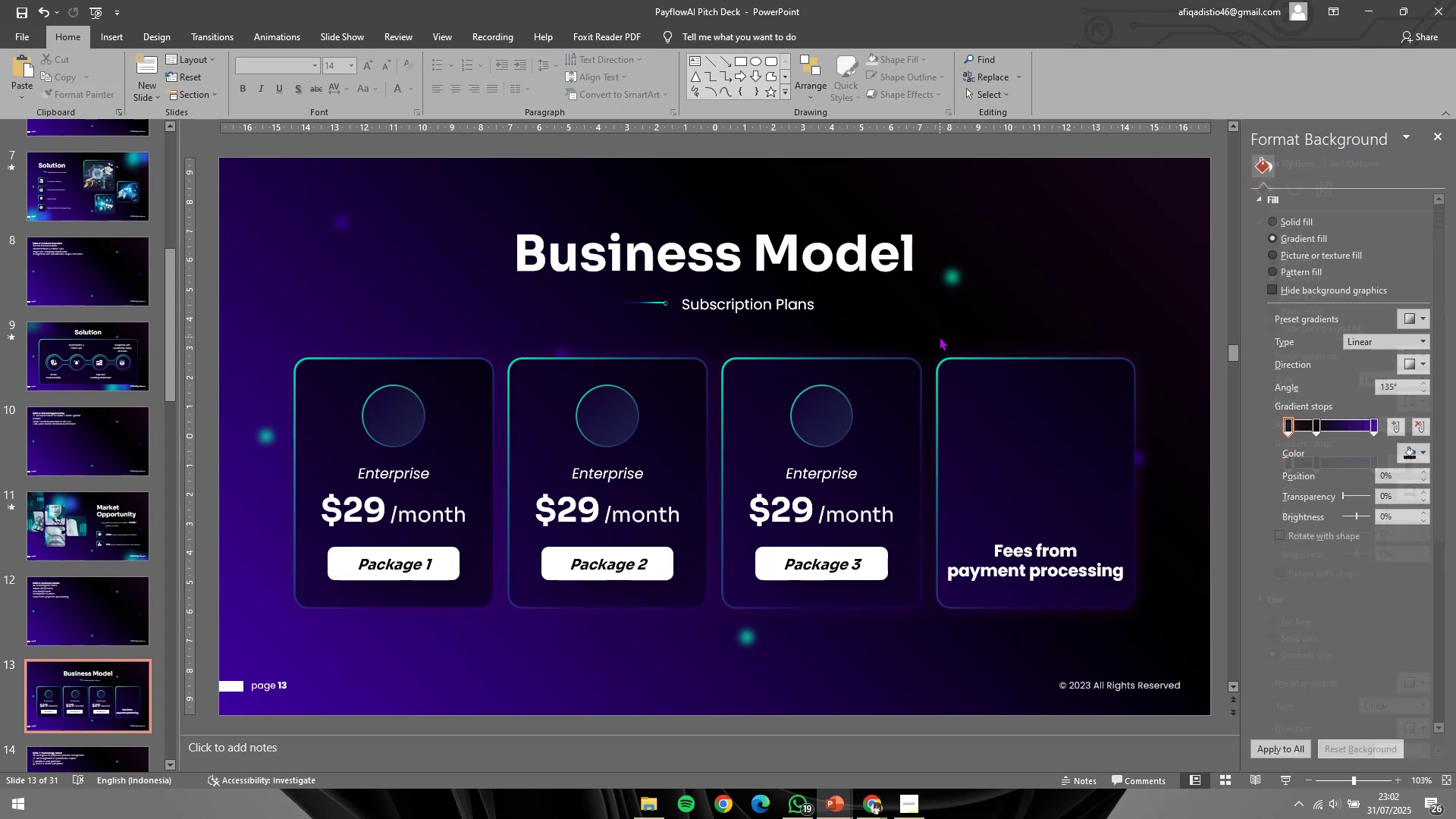 
left_click_drag(start_coordinate=[940, 336], to_coordinate=[682, 692])
 